 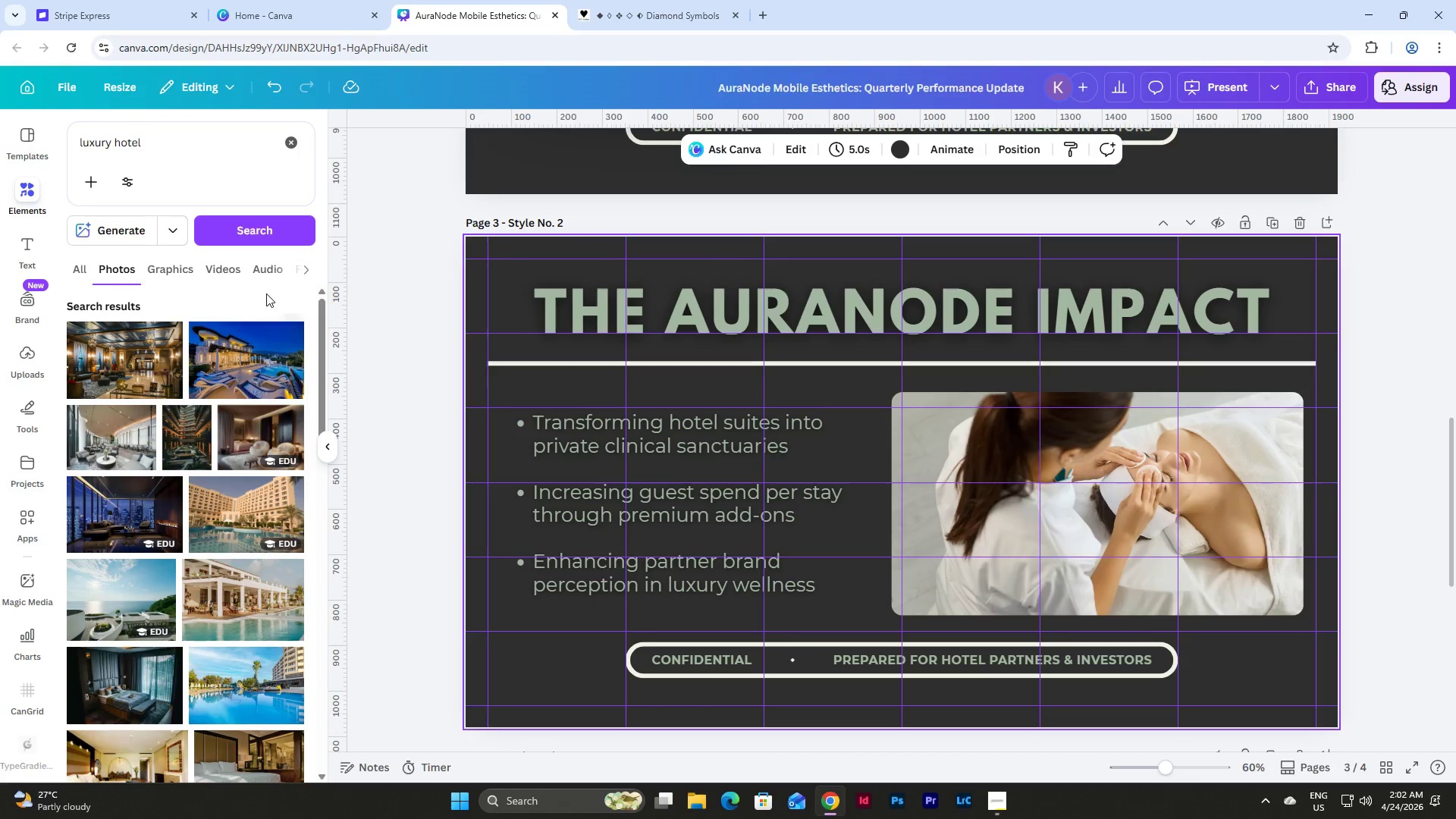 
scroll: coordinate [275, 352], scroll_direction: down, amount: 3.0
 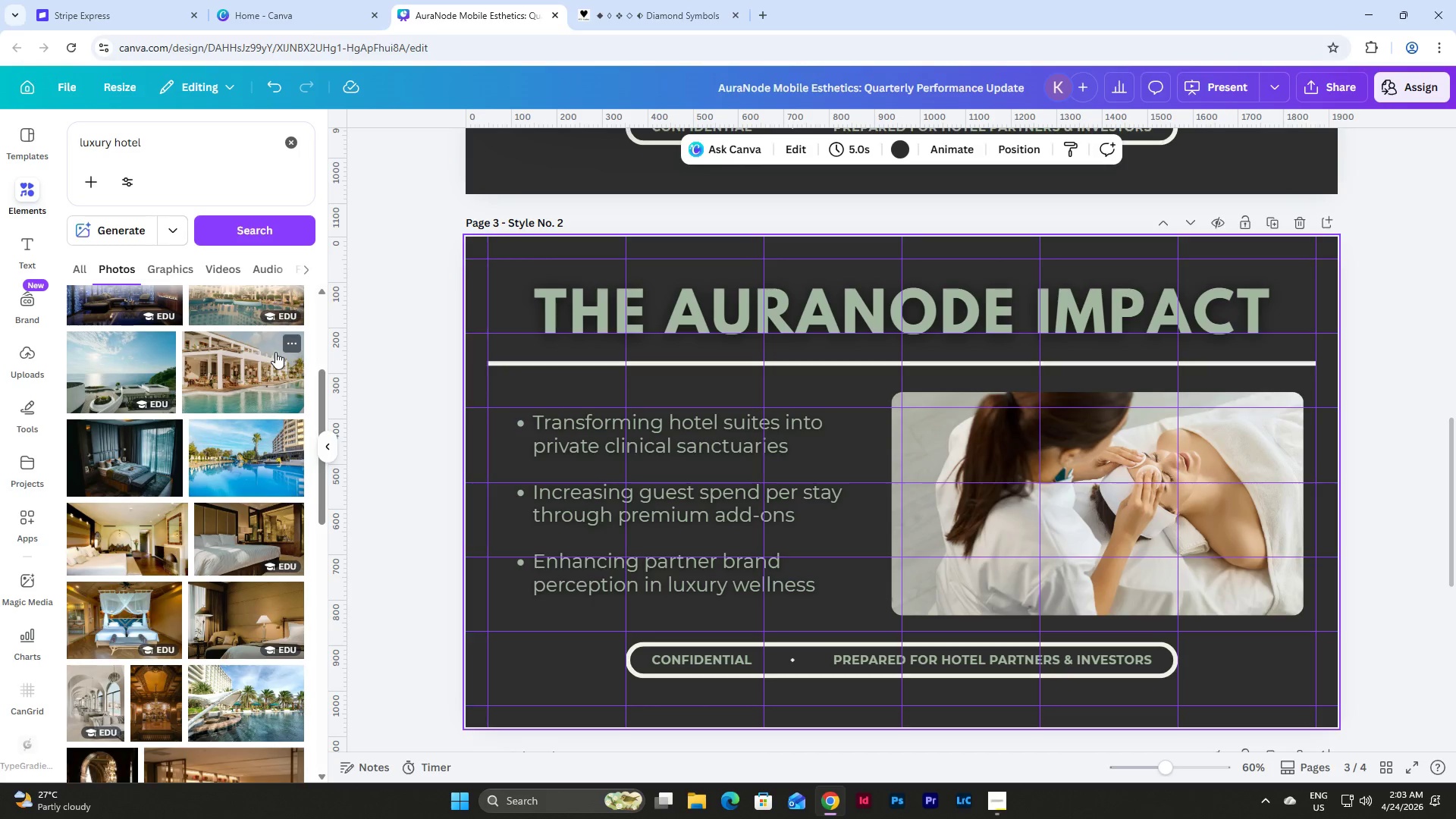 
scroll: coordinate [275, 352], scroll_direction: up, amount: 2.0
 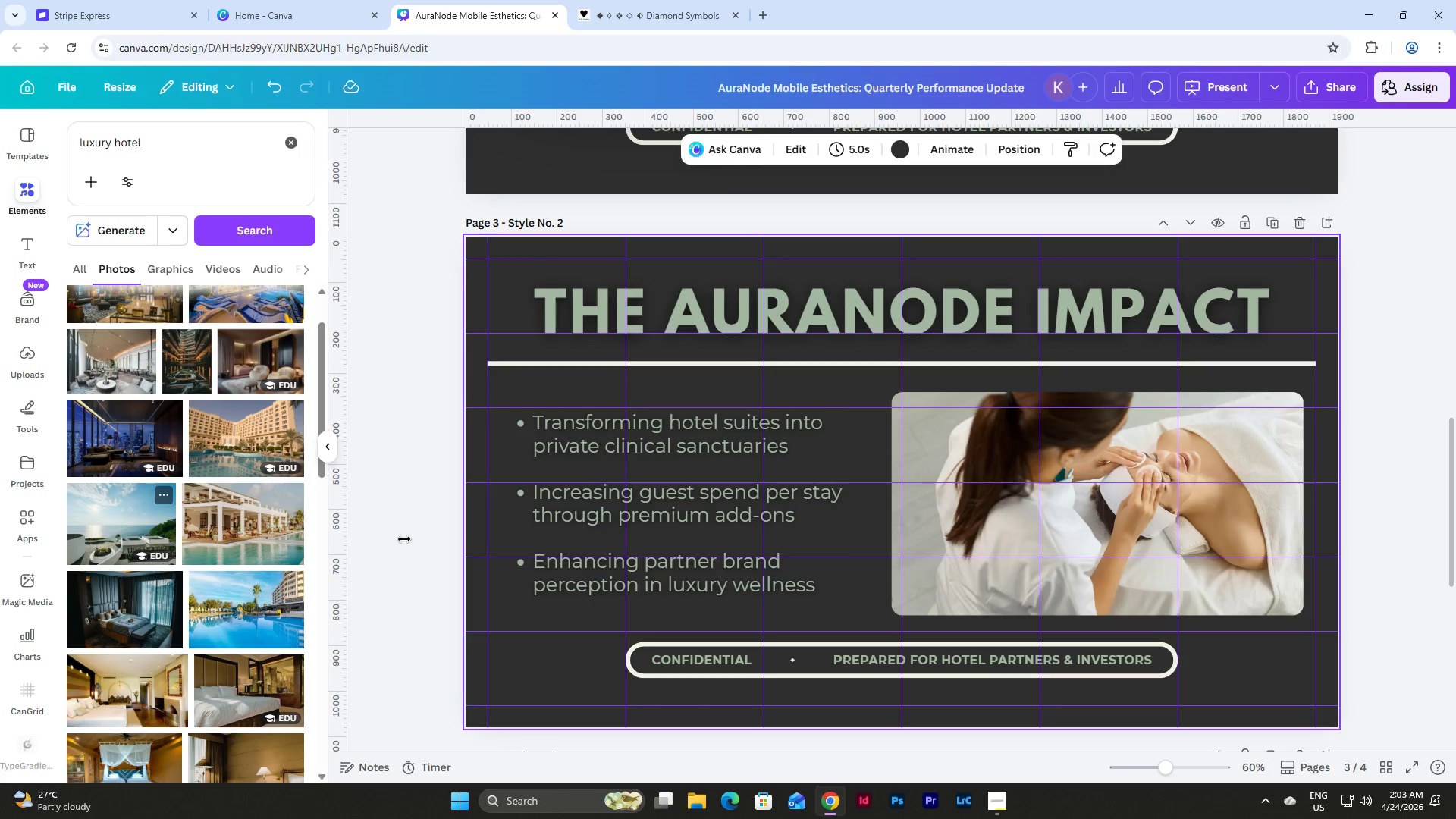 
left_click([1151, 559])
 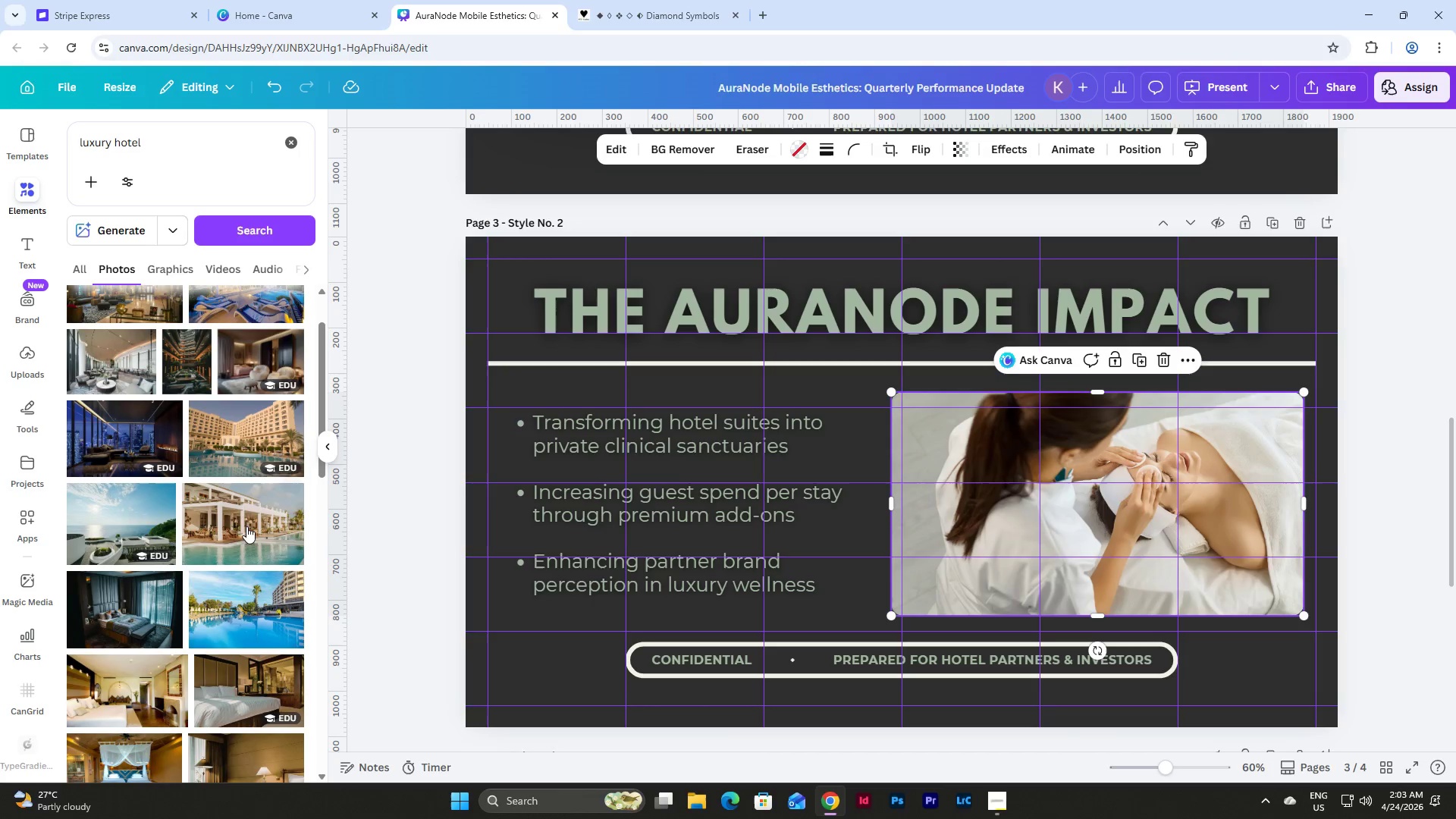 
left_click_drag(start_coordinate=[136, 515], to_coordinate=[1069, 475])
 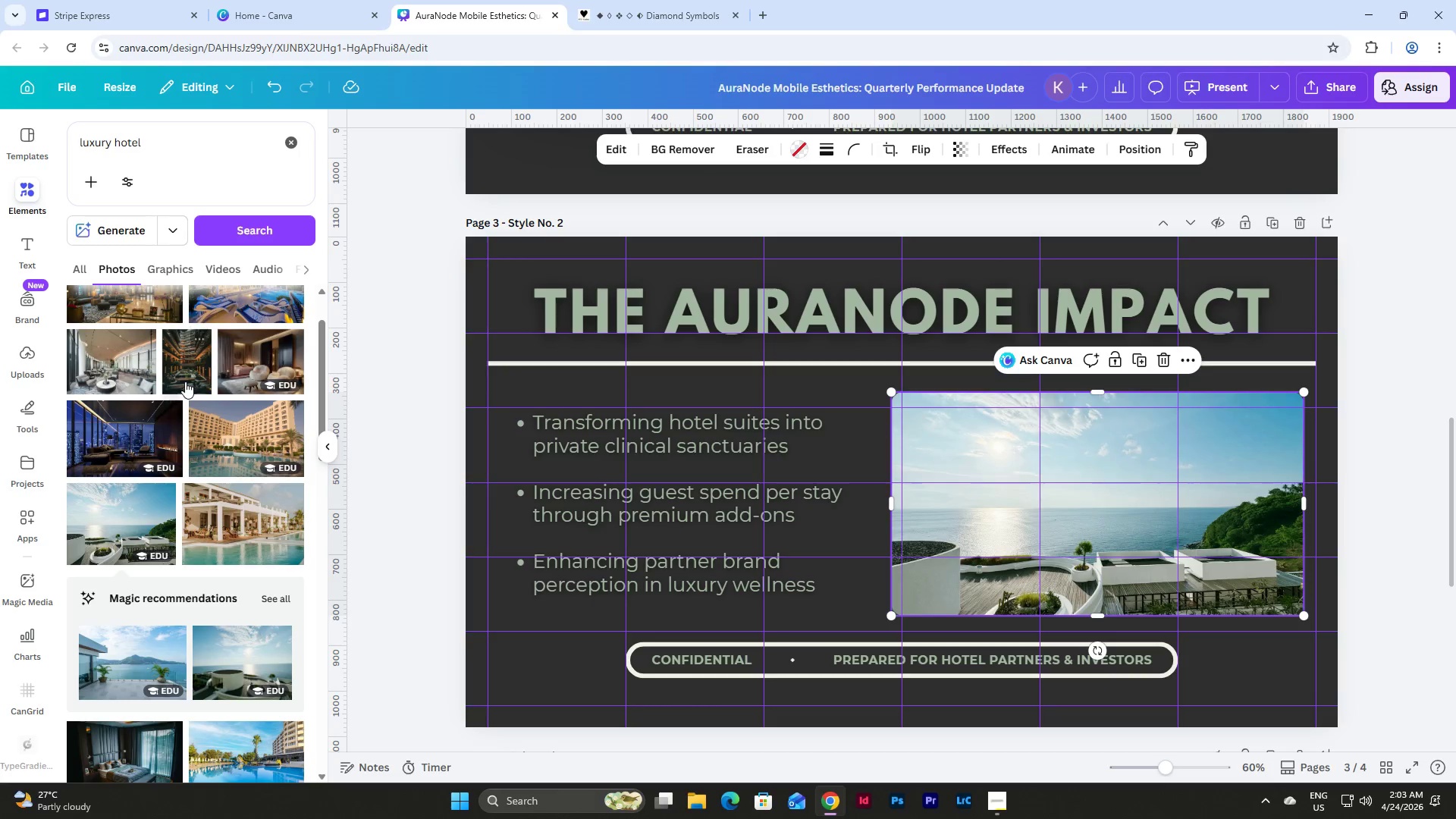 
left_click_drag(start_coordinate=[237, 511], to_coordinate=[1036, 508])
 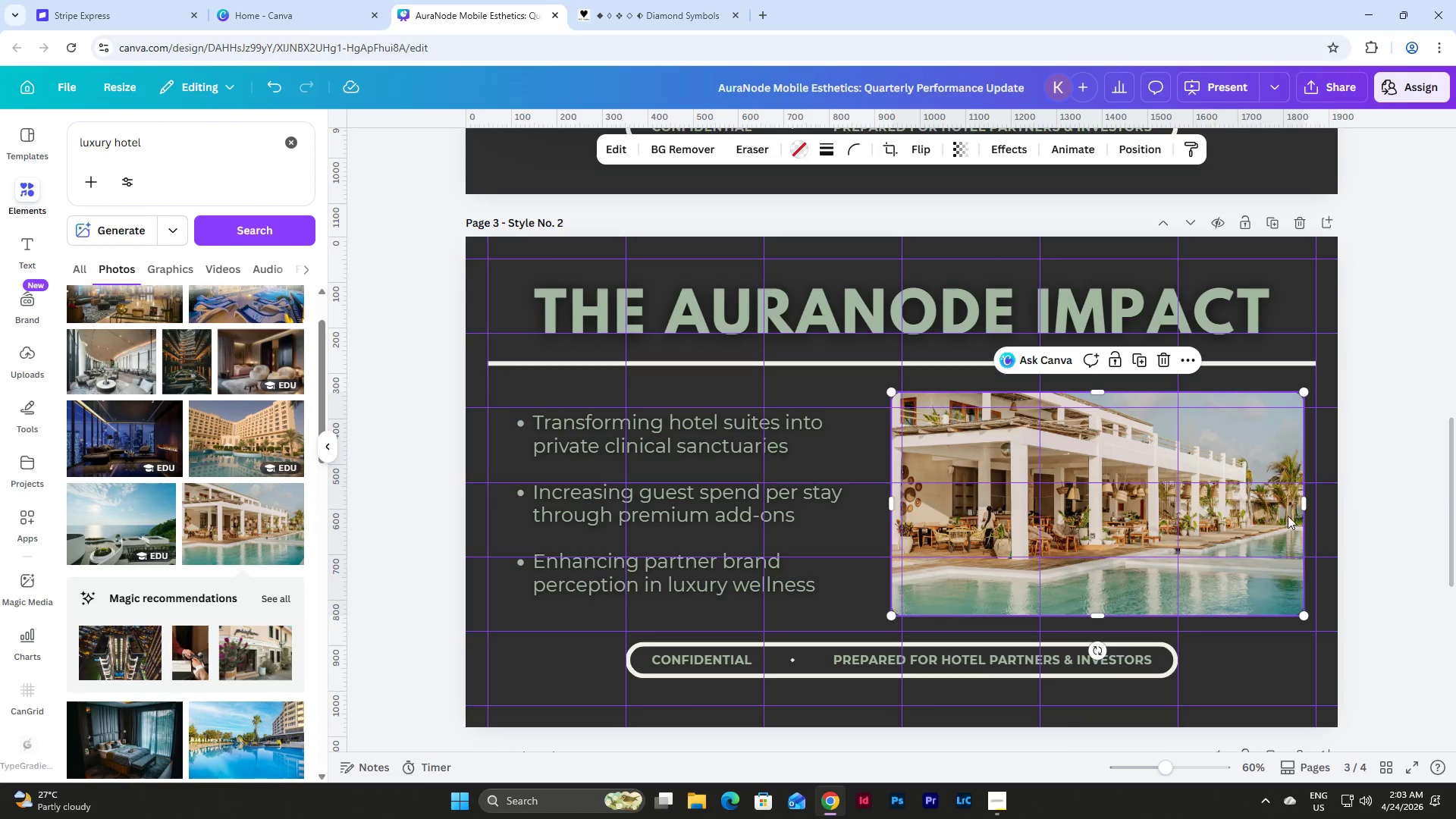 
scroll: coordinate [234, 447], scroll_direction: down, amount: 8.0
 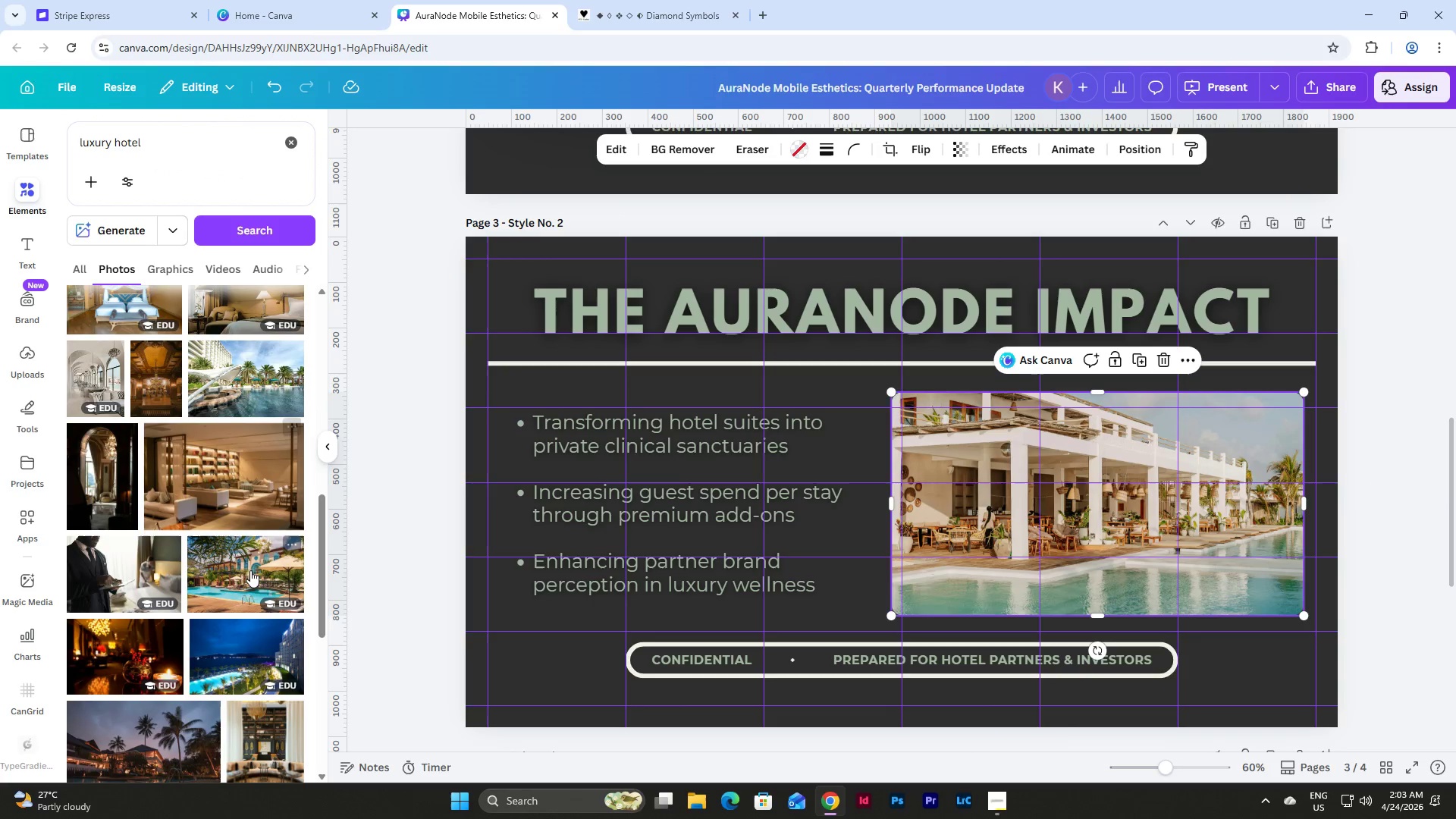 
left_click_drag(start_coordinate=[249, 574], to_coordinate=[1067, 493])
 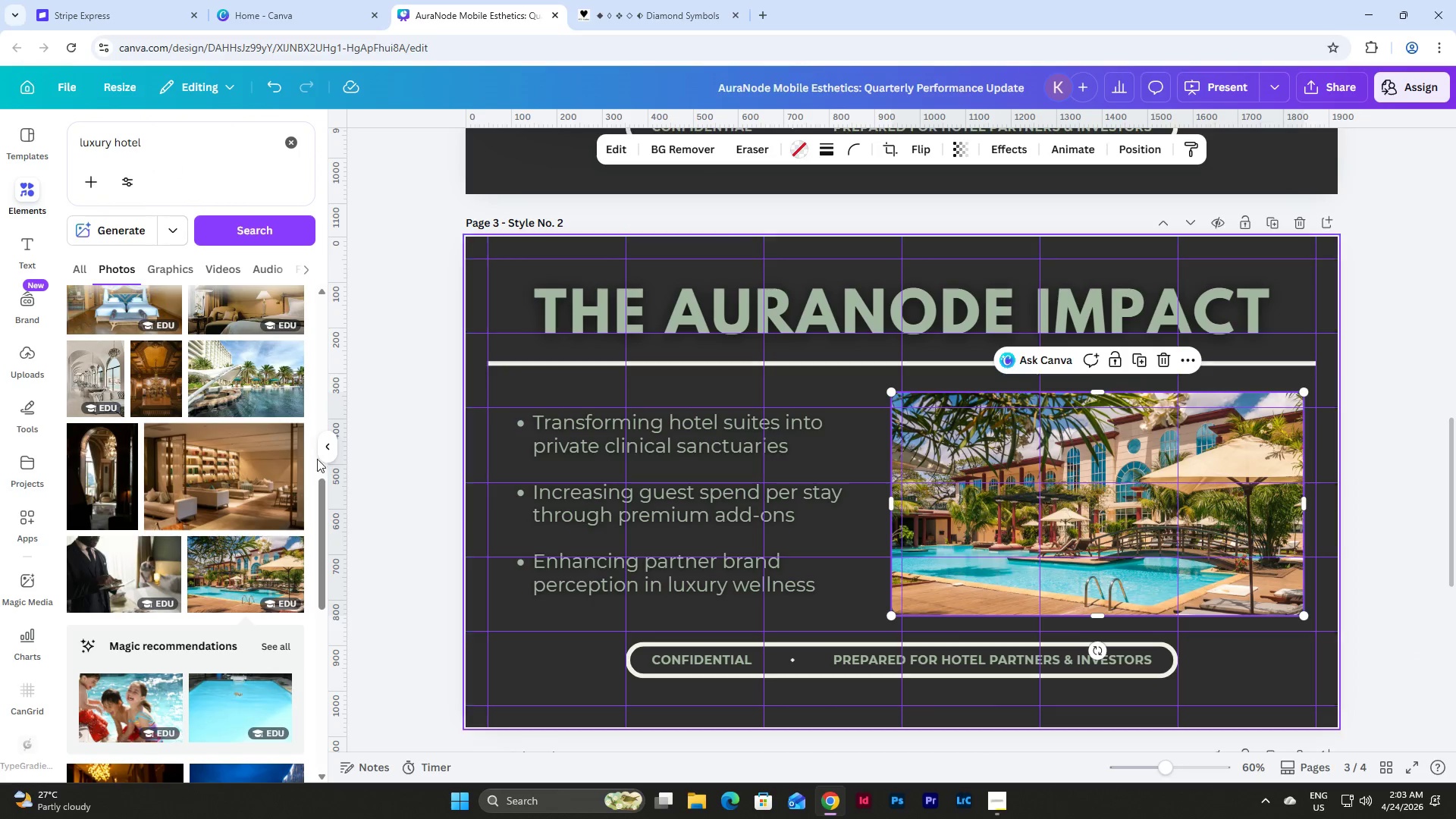 
scroll: coordinate [265, 392], scroll_direction: down, amount: 7.0
 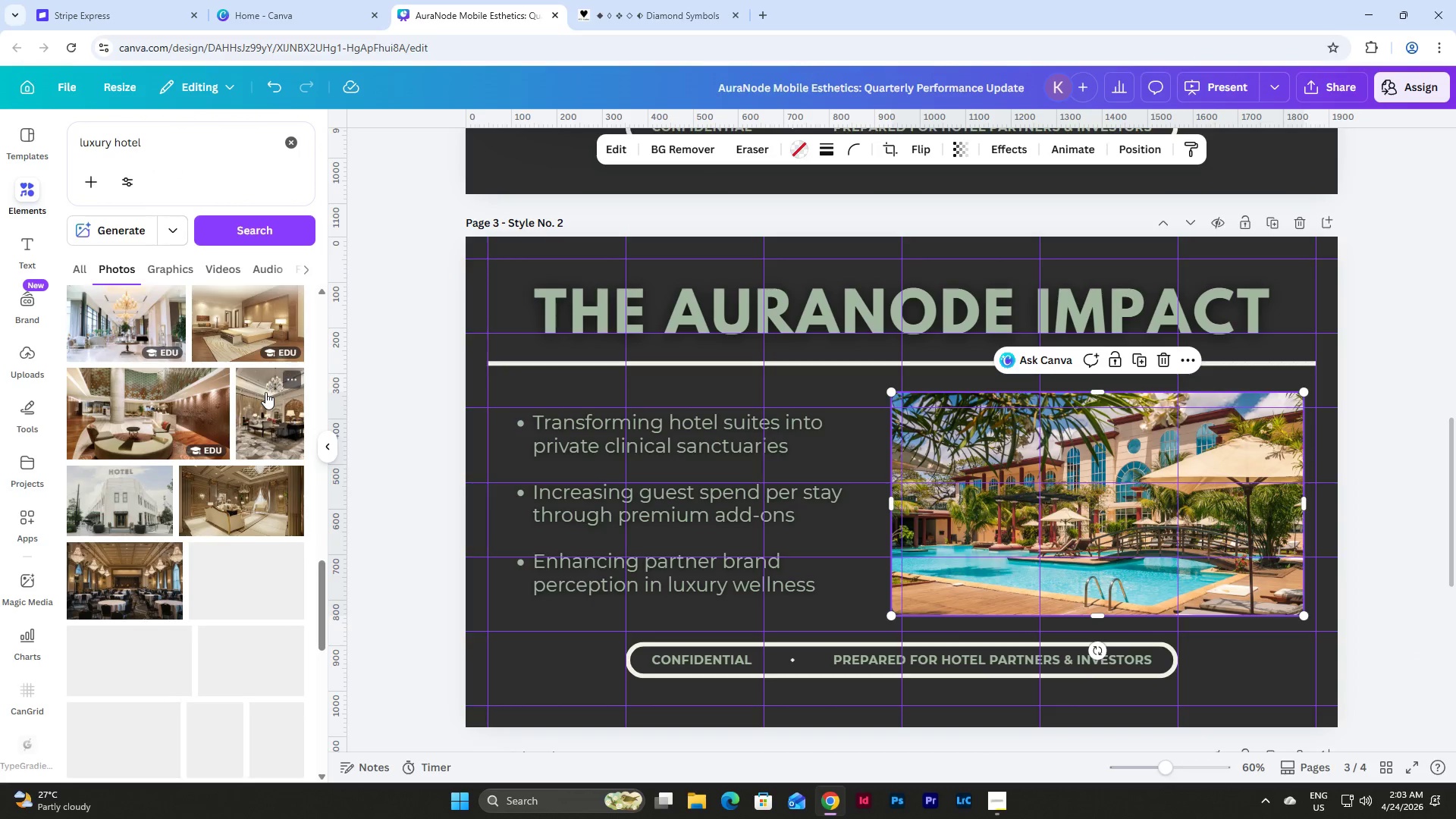 
scroll: coordinate [265, 392], scroll_direction: up, amount: 2.0
 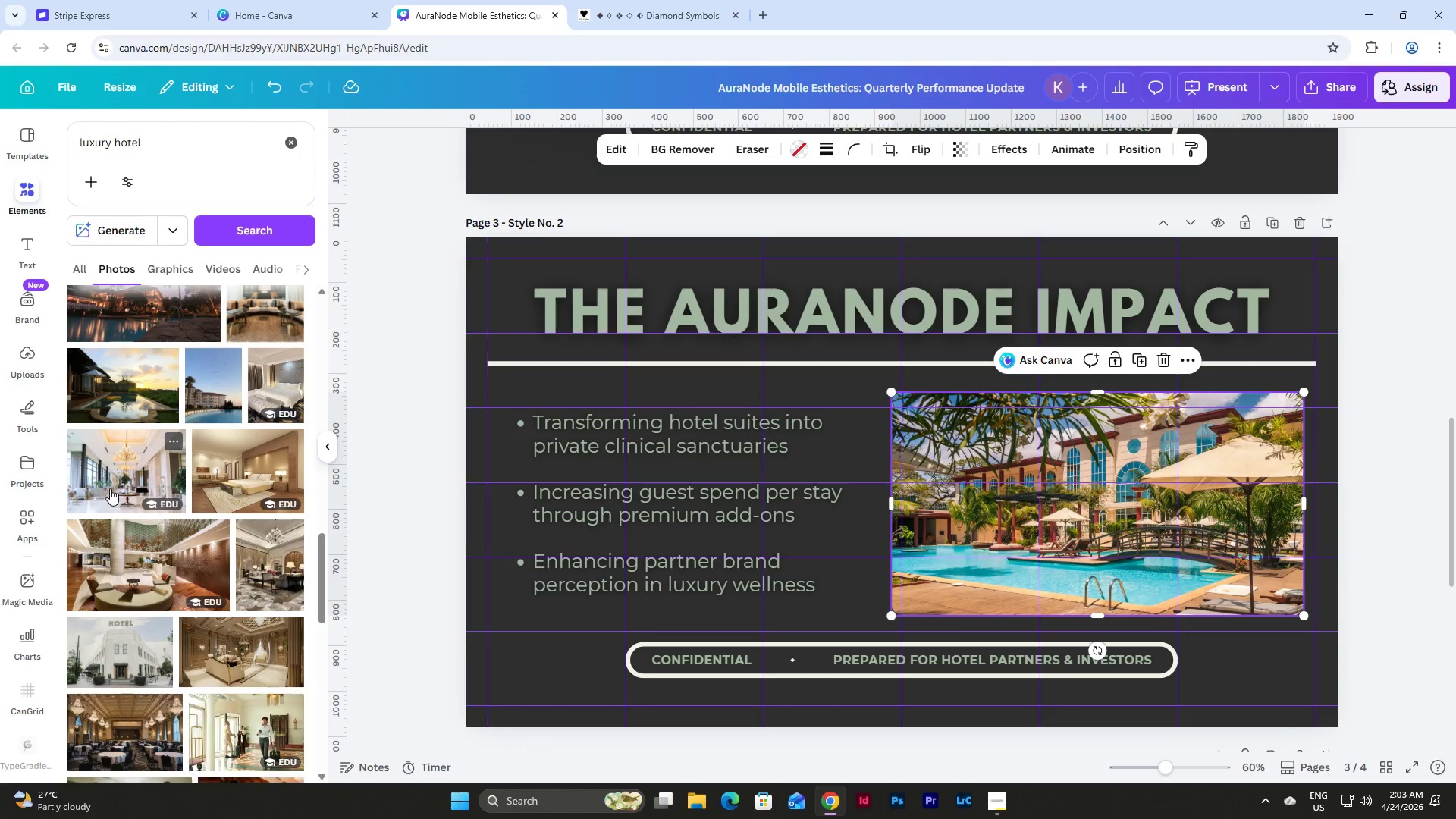 
left_click_drag(start_coordinate=[111, 469], to_coordinate=[1017, 523])
 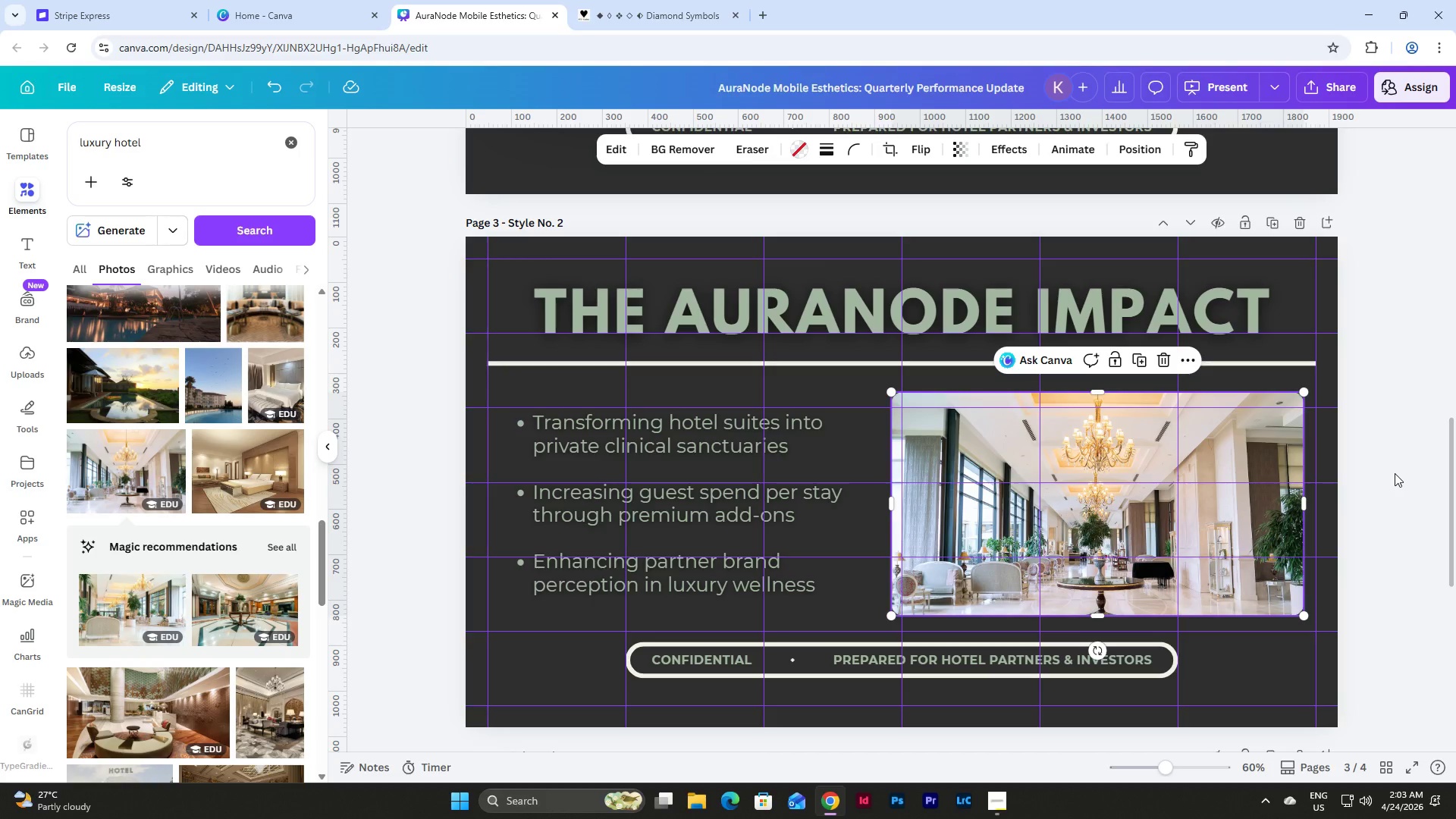 
left_click([1395, 473])
 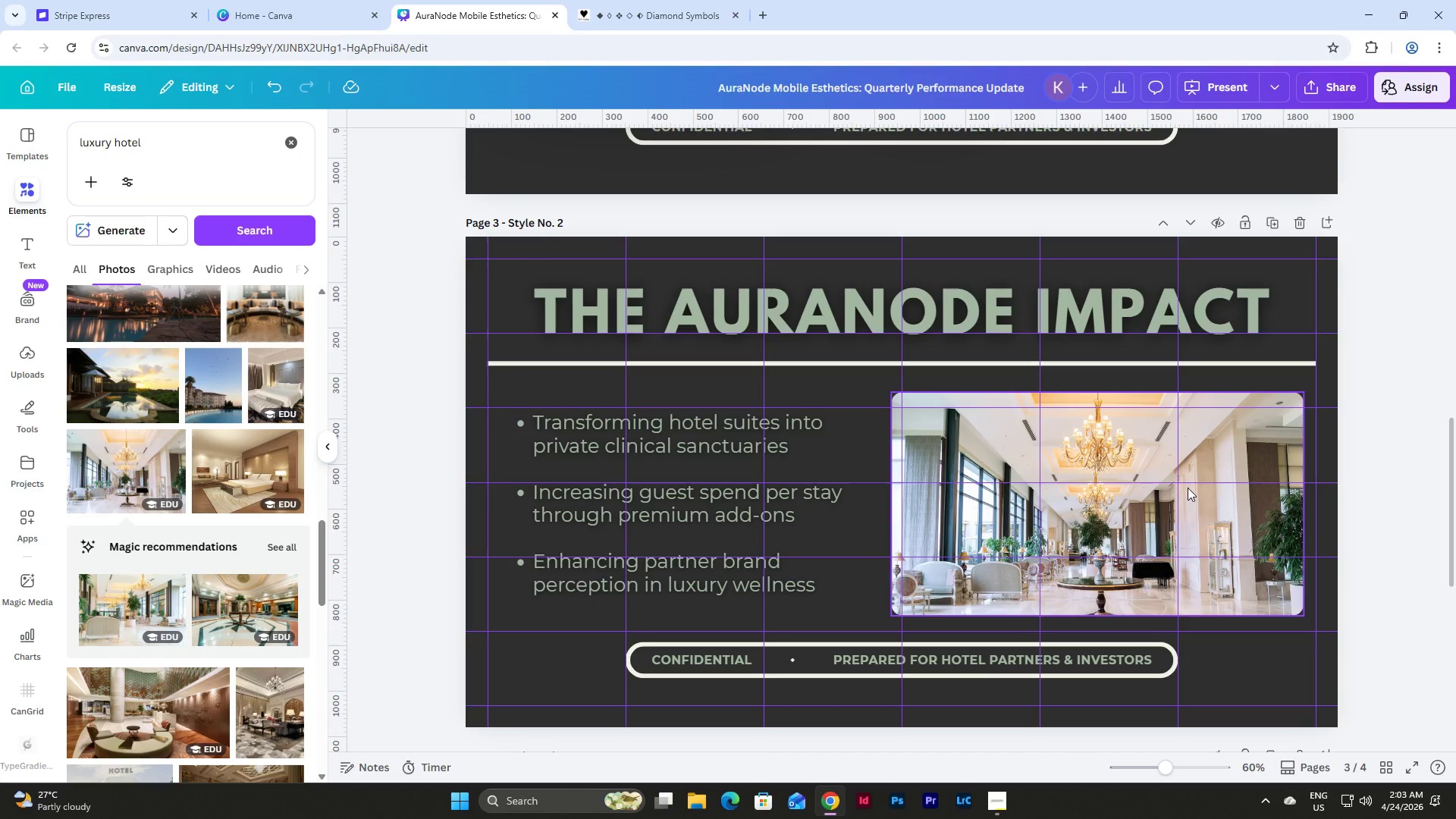 
left_click([1188, 488])
 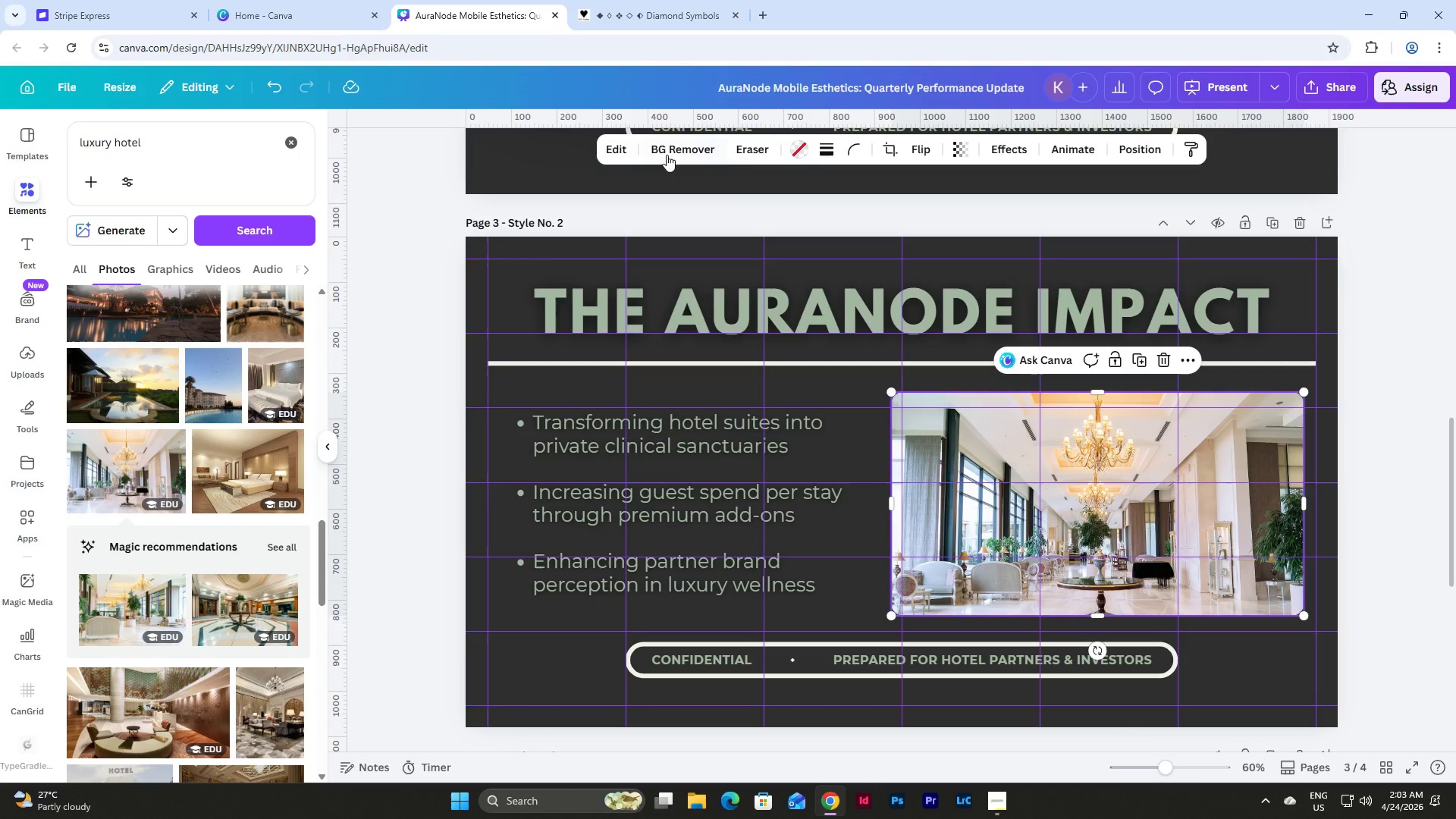 
left_click([617, 149])
 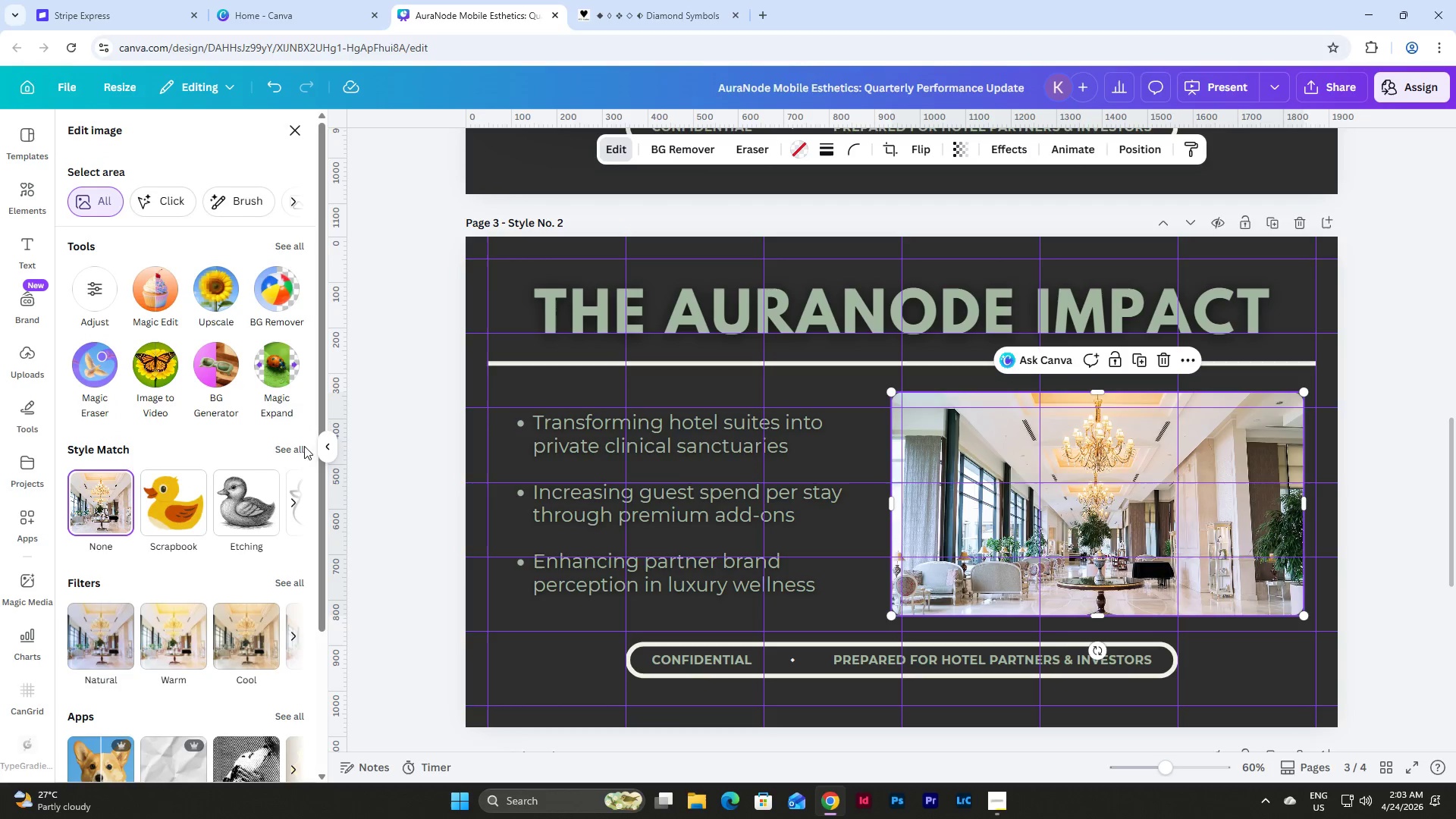 
left_click([293, 579])
 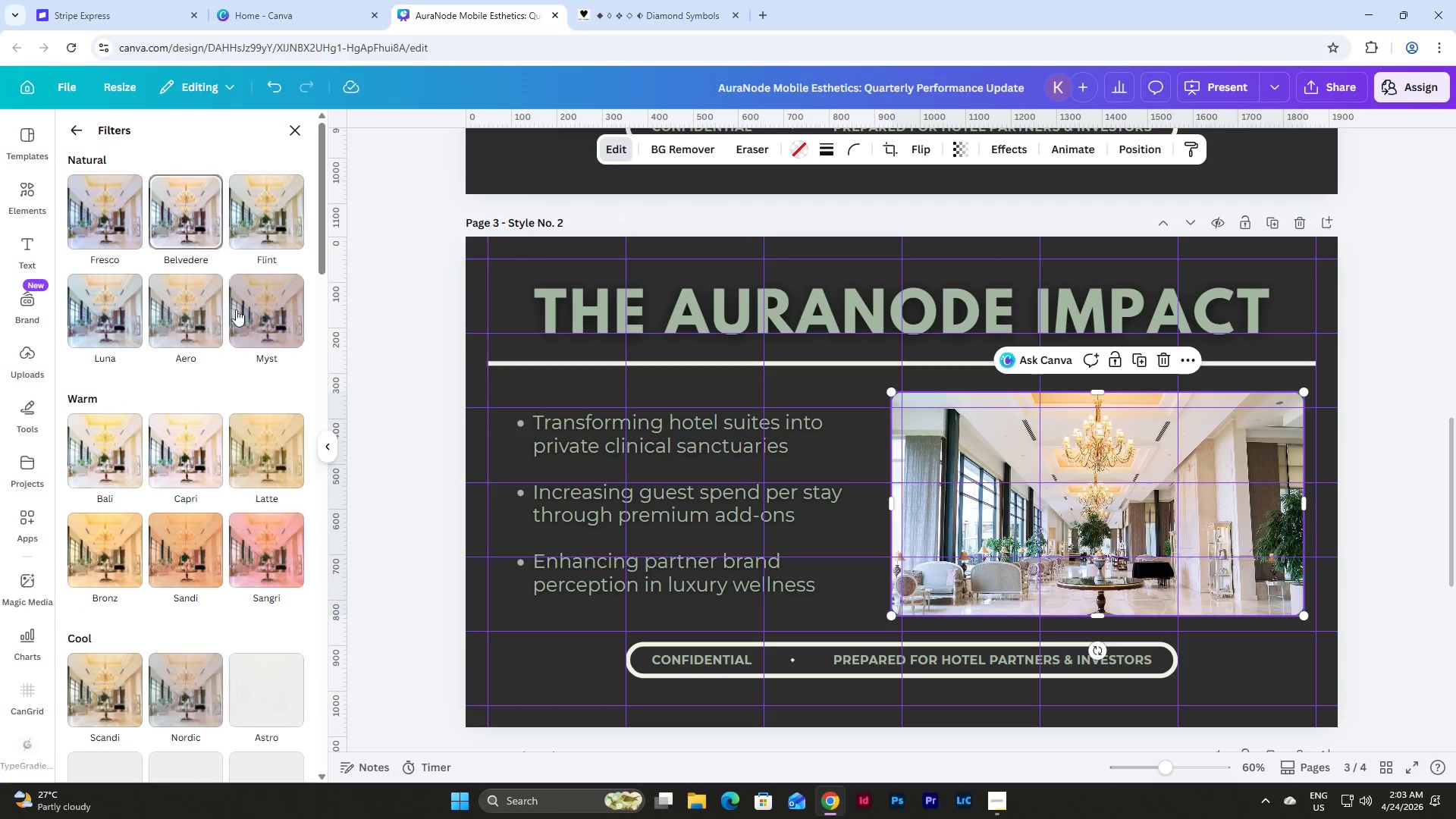 
scroll: coordinate [234, 327], scroll_direction: none, amount: 0.0
 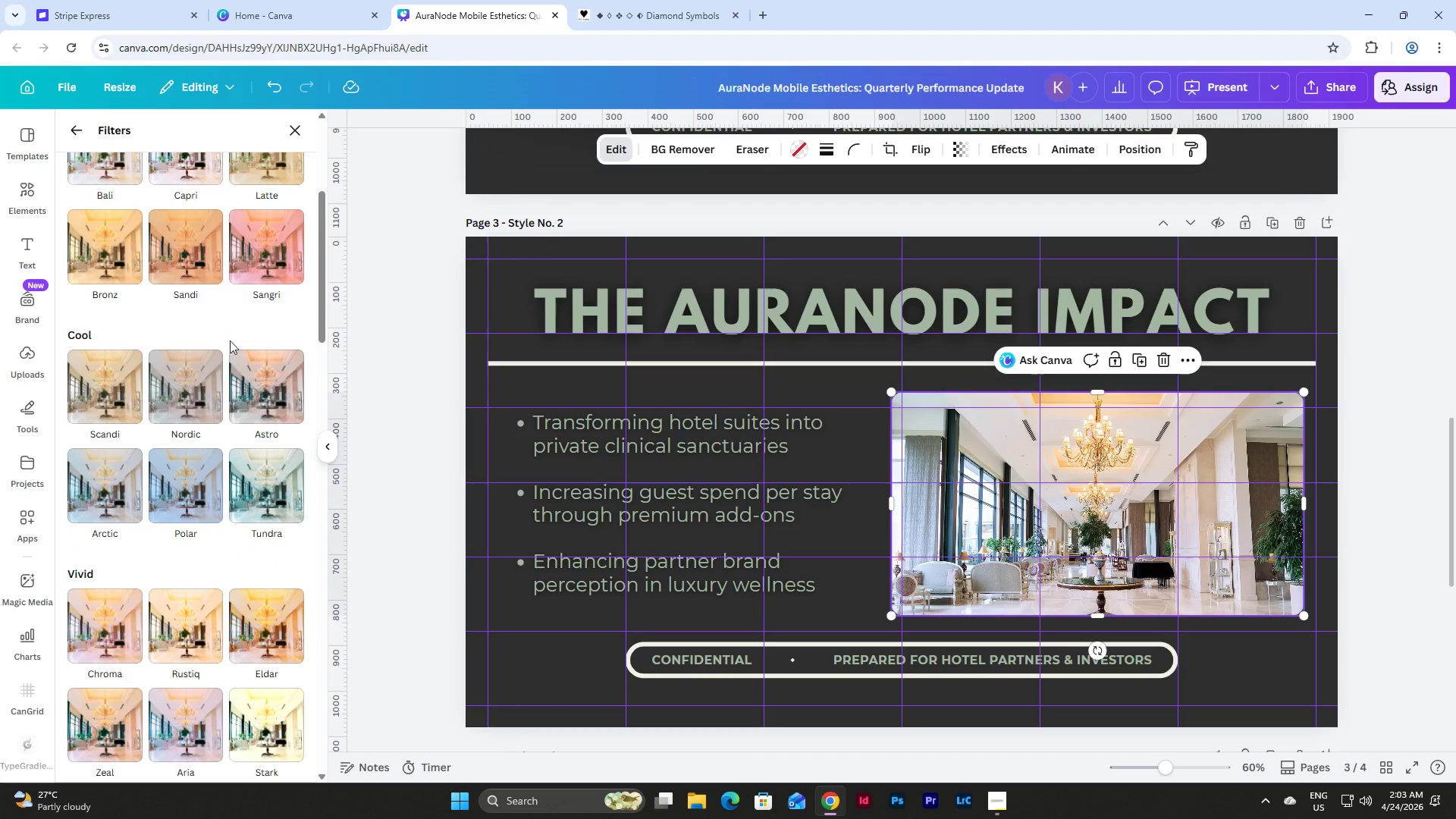 
left_click([213, 381])
 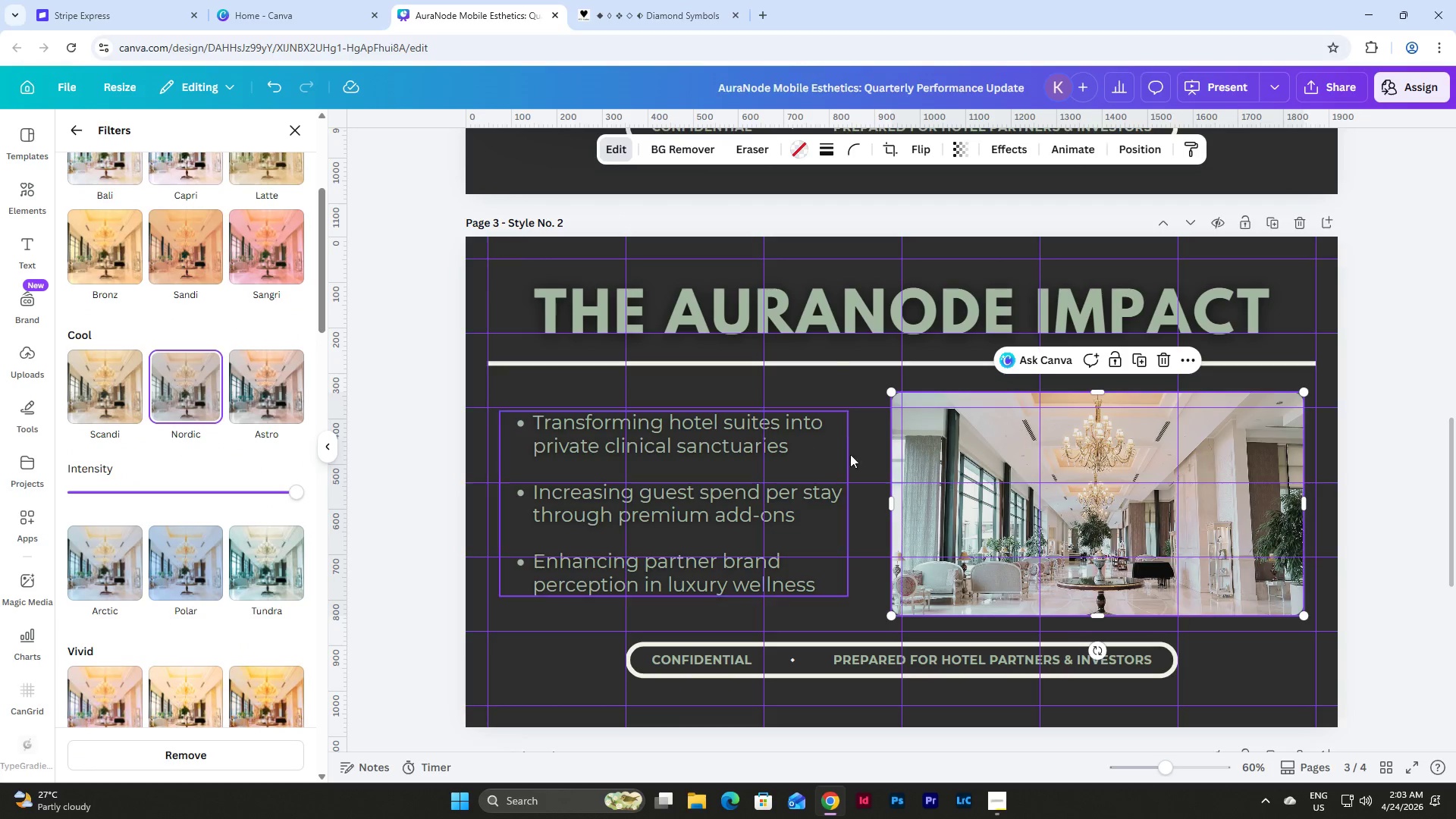 
scroll: coordinate [854, 456], scroll_direction: up, amount: 5.0
 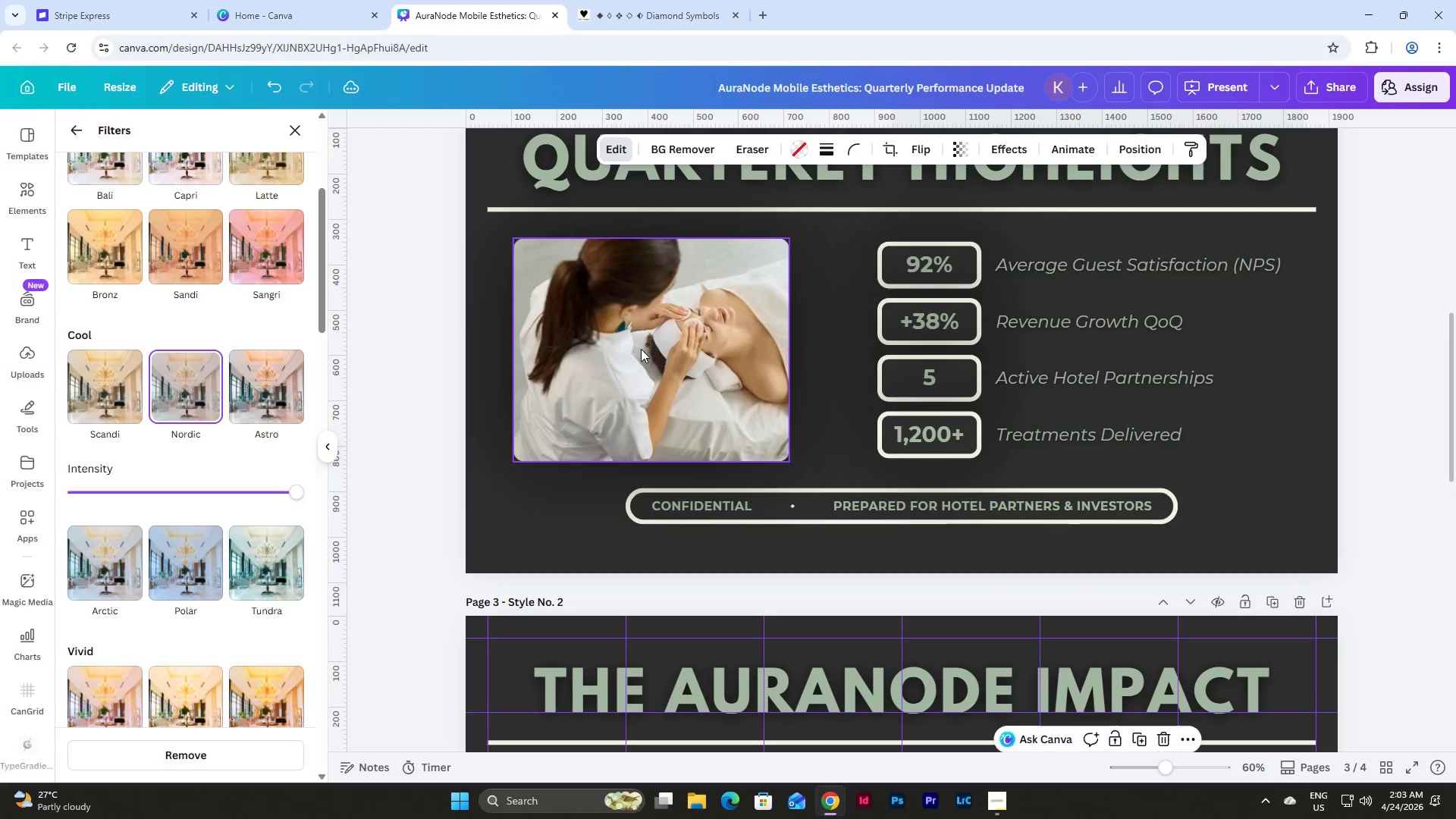 
left_click([641, 349])
 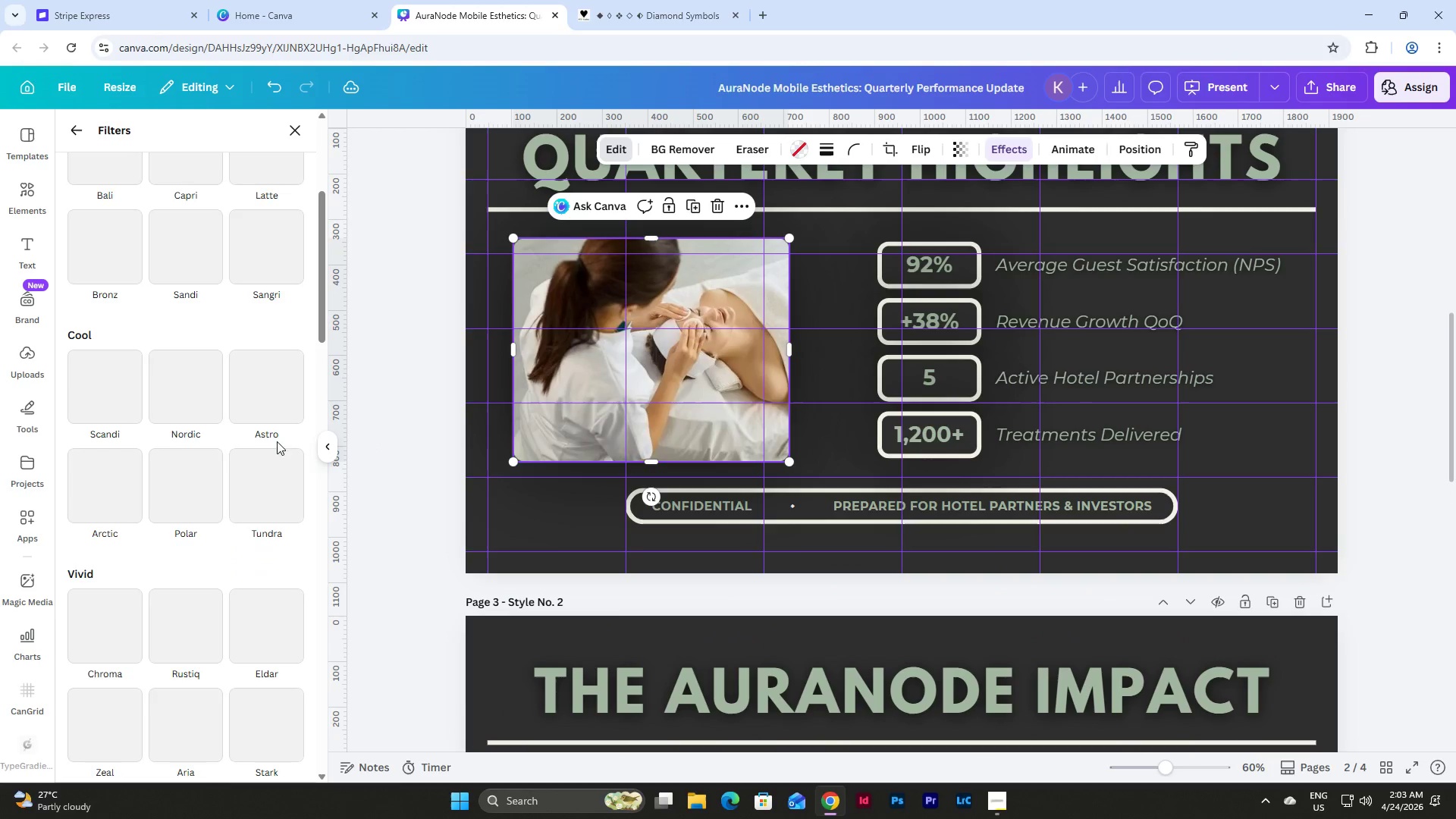 
mouse_move([224, 389])
 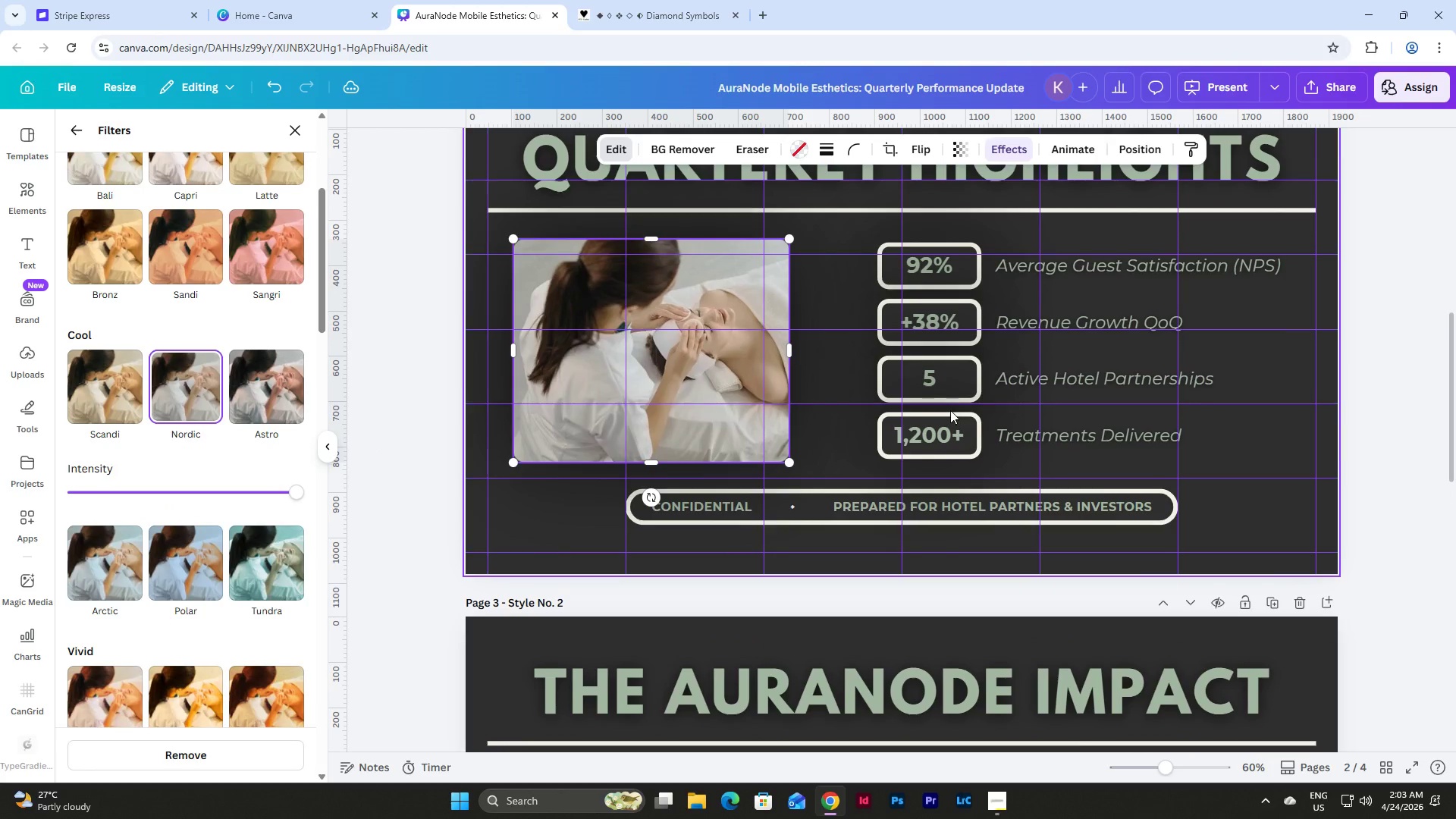 
scroll: coordinate [950, 410], scroll_direction: up, amount: 2.0
 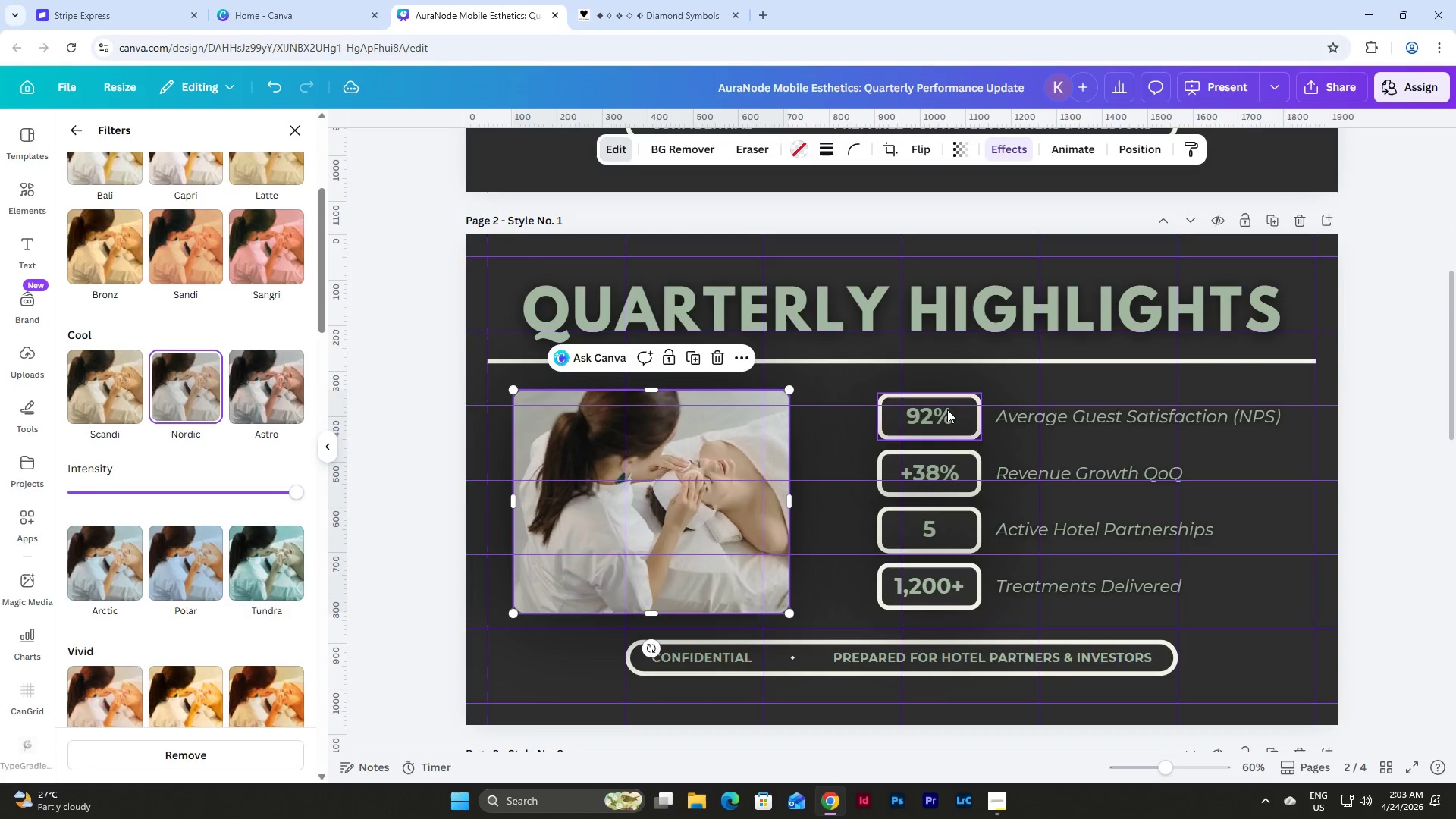 
left_click([1401, 515])
 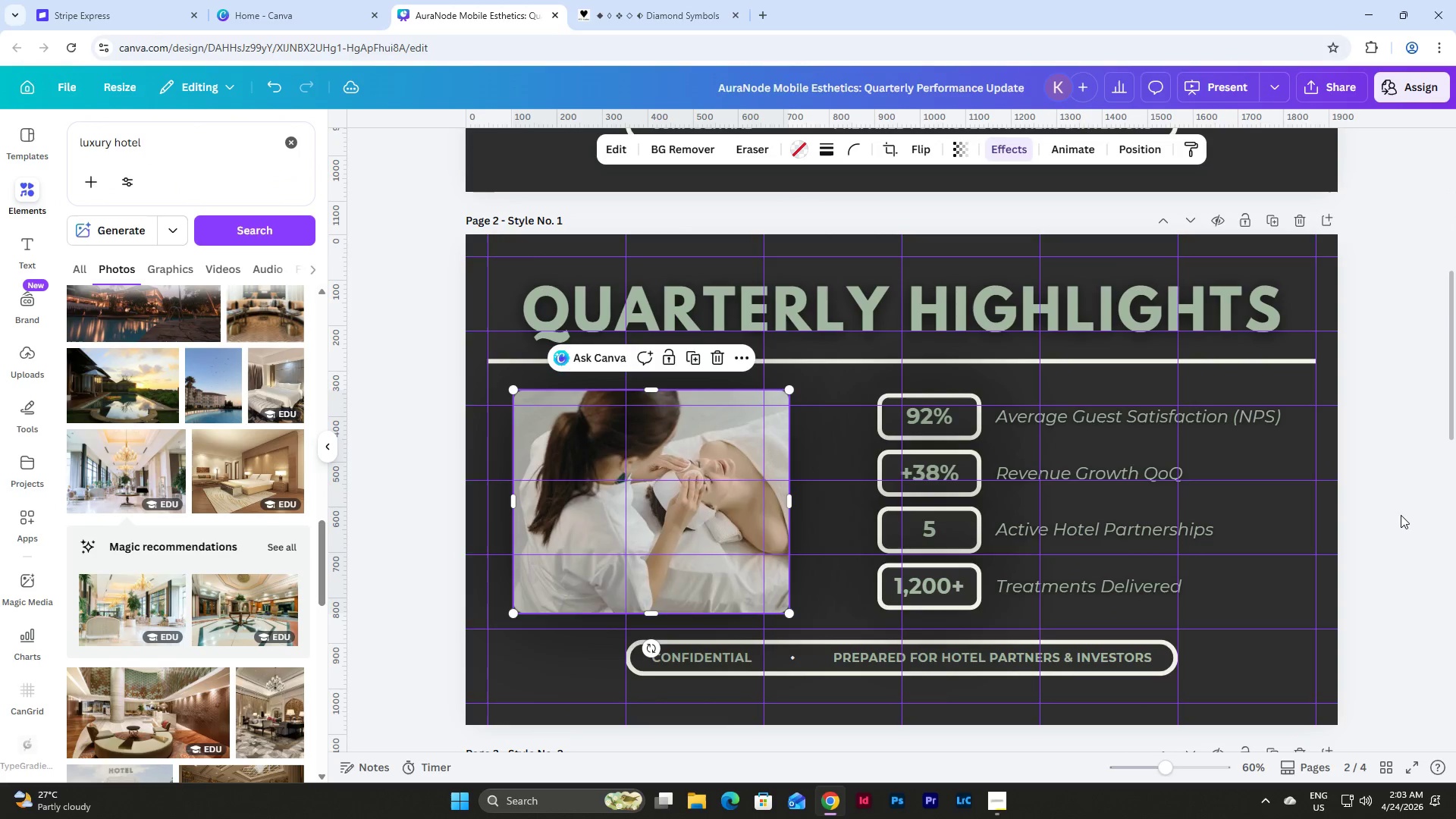 
left_click([1401, 515])
 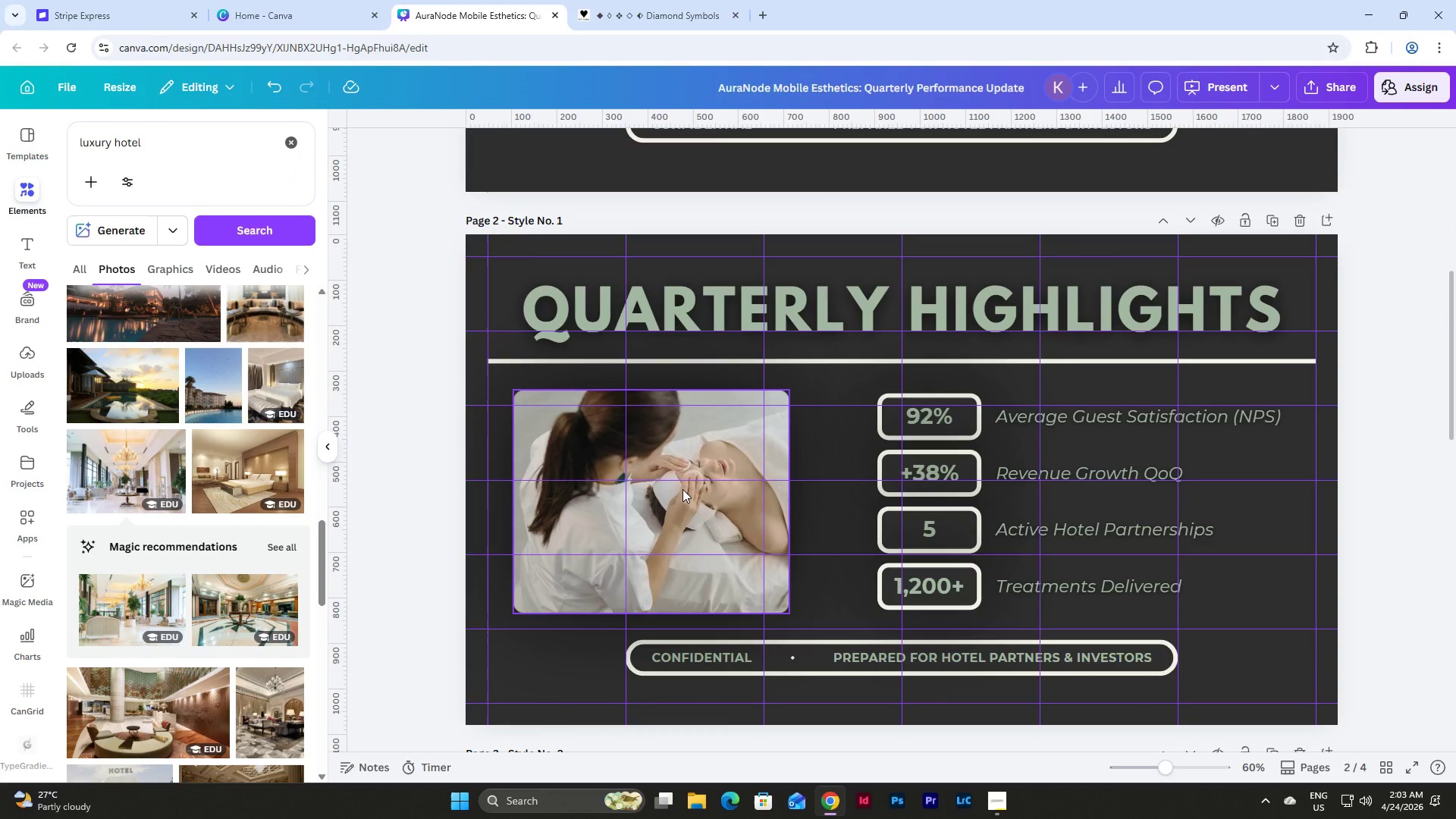 
left_click([682, 489])
 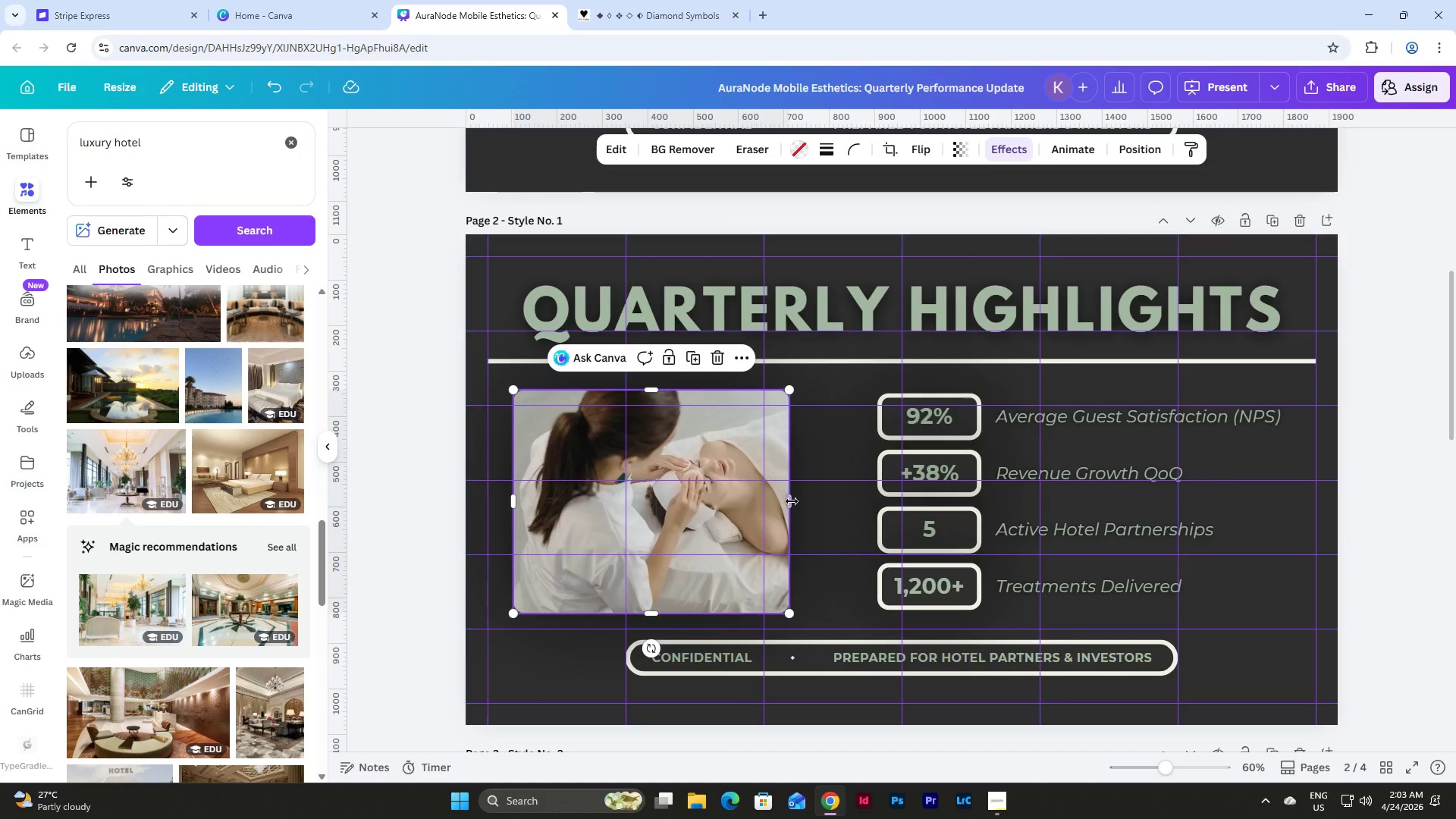 
left_click_drag(start_coordinate=[791, 501], to_coordinate=[825, 506])
 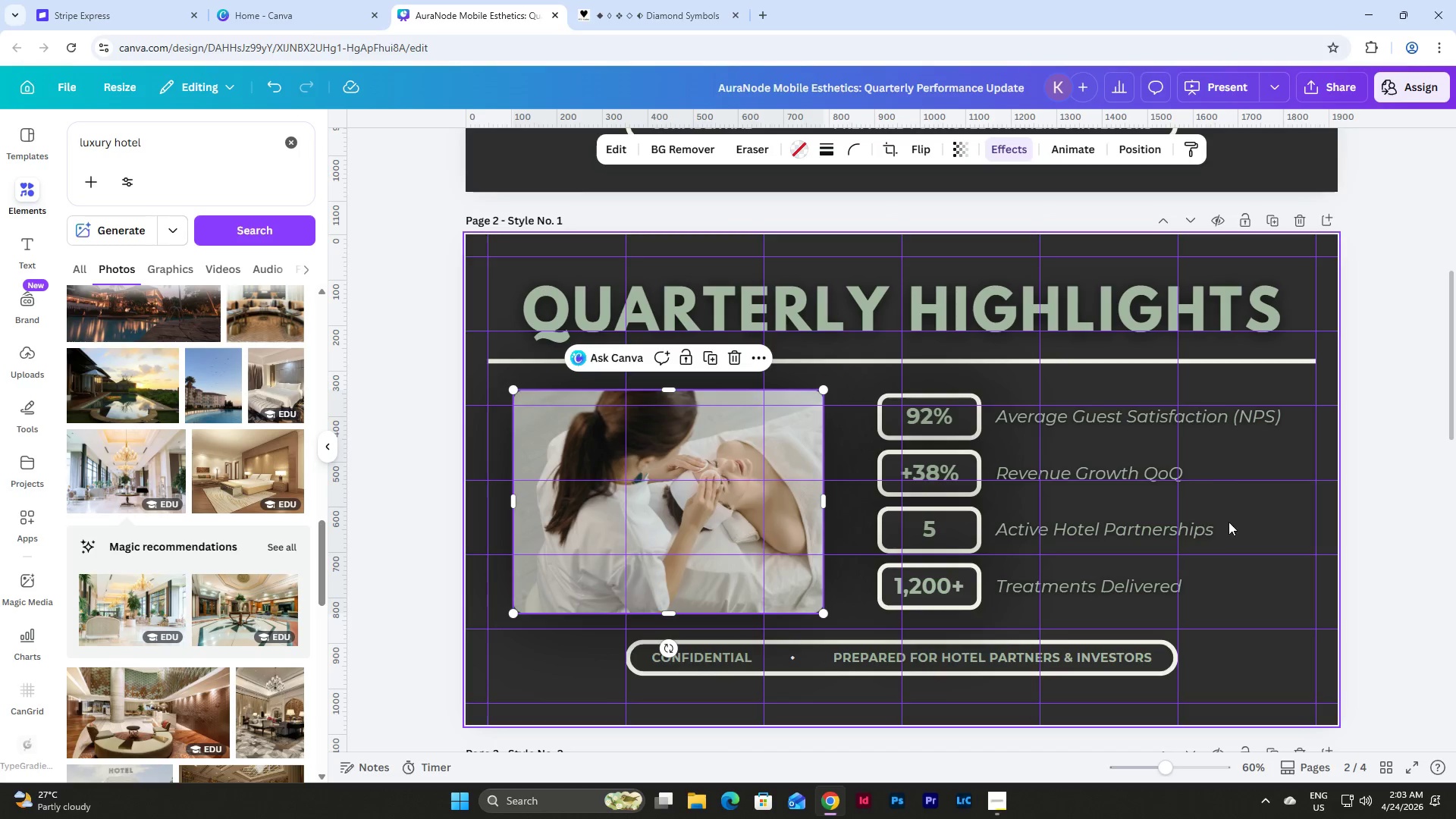 
scroll: coordinate [1236, 526], scroll_direction: down, amount: 2.0
 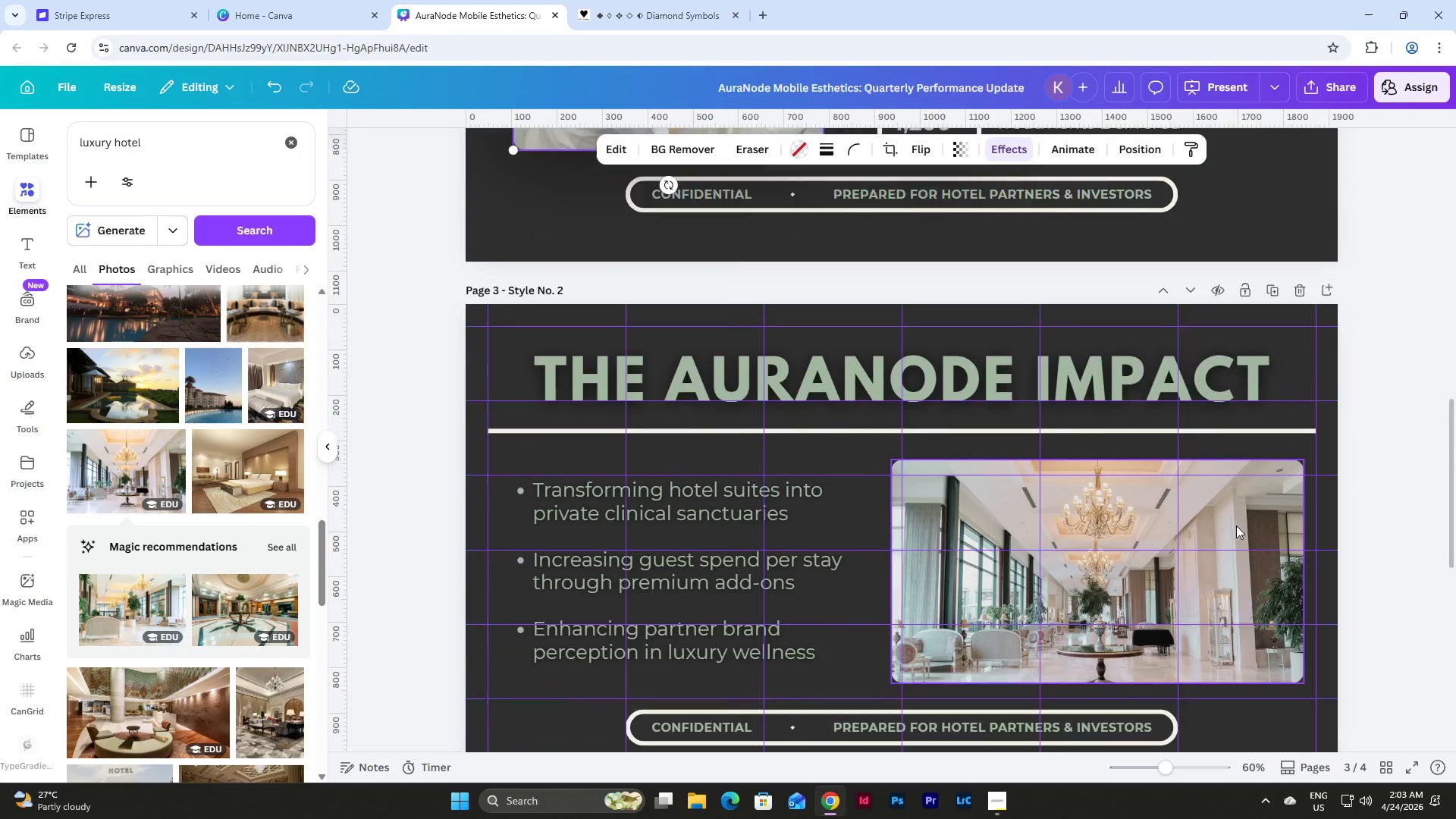 
left_click([1392, 592])
 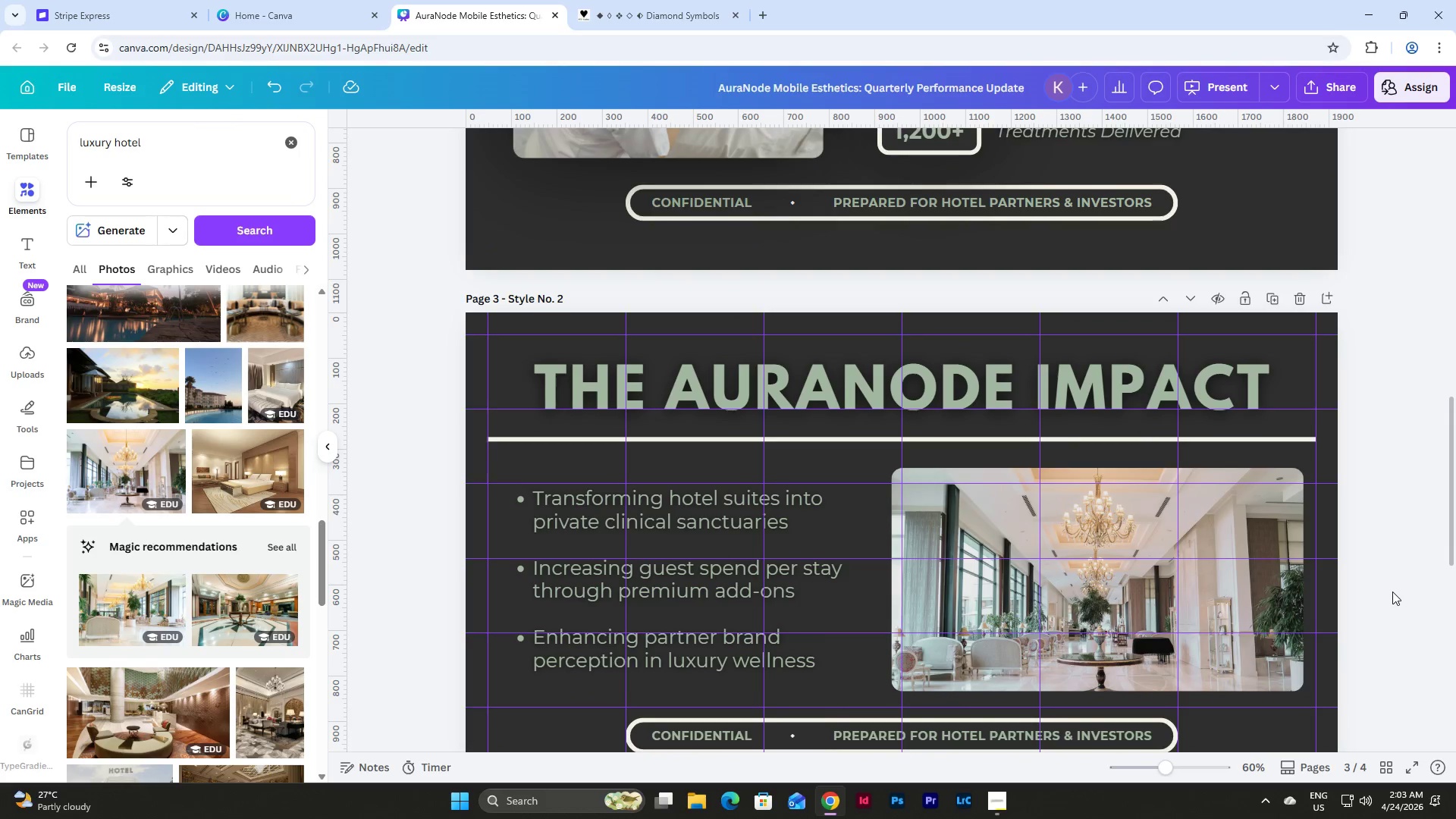 
scroll: coordinate [1392, 592], scroll_direction: down, amount: 2.0
 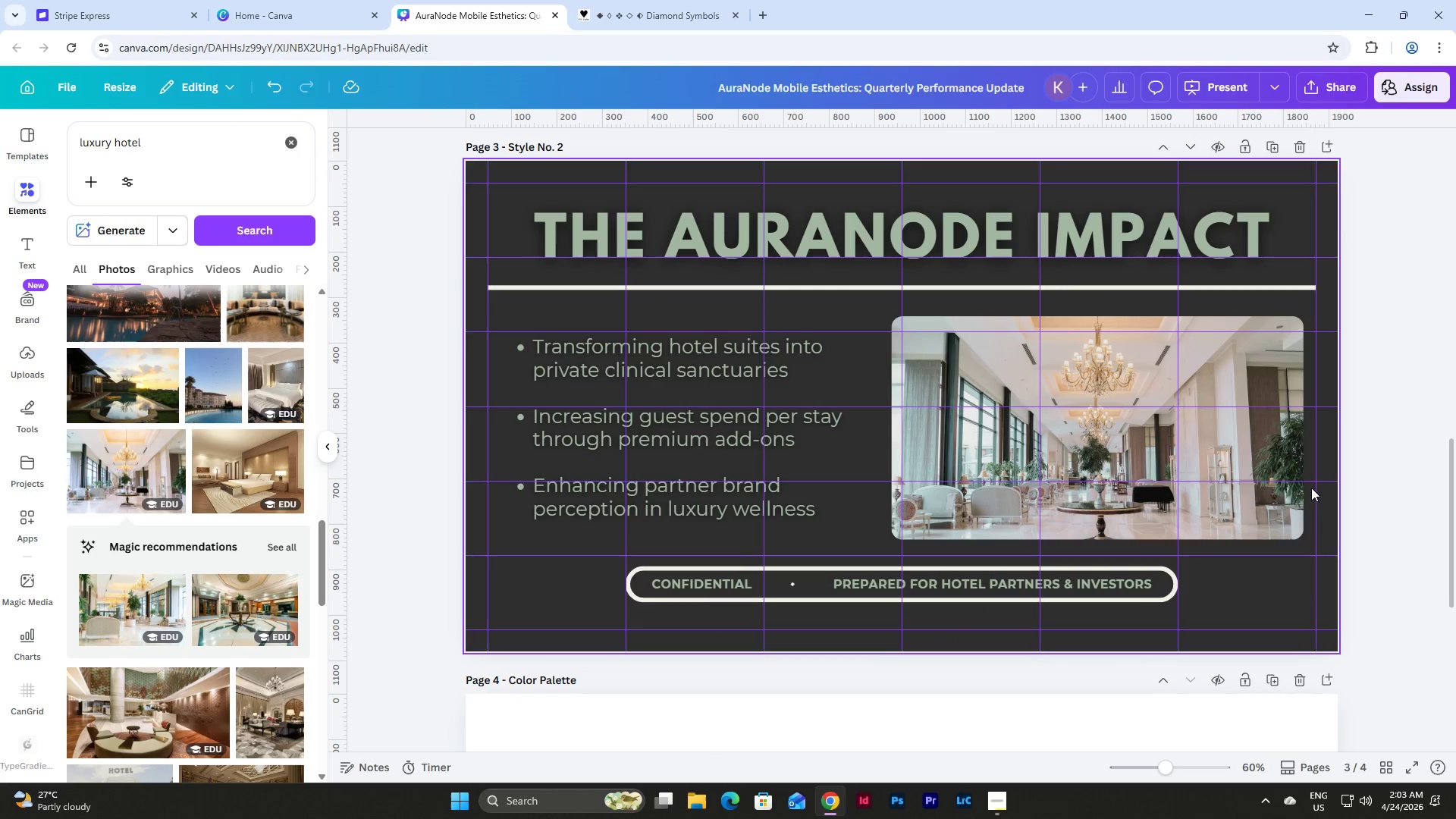 
left_click([1266, 440])
 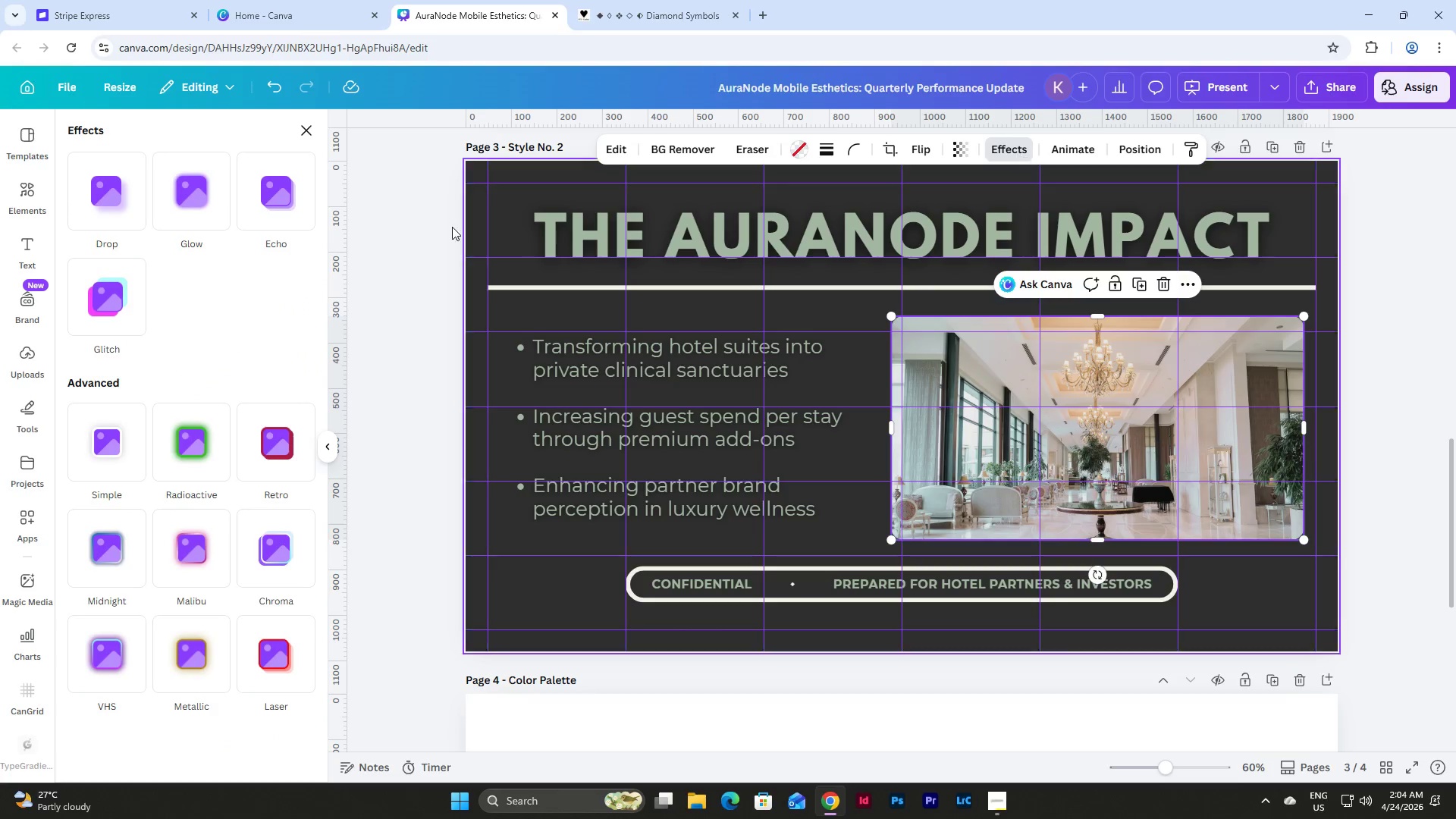 
left_click([174, 196])
 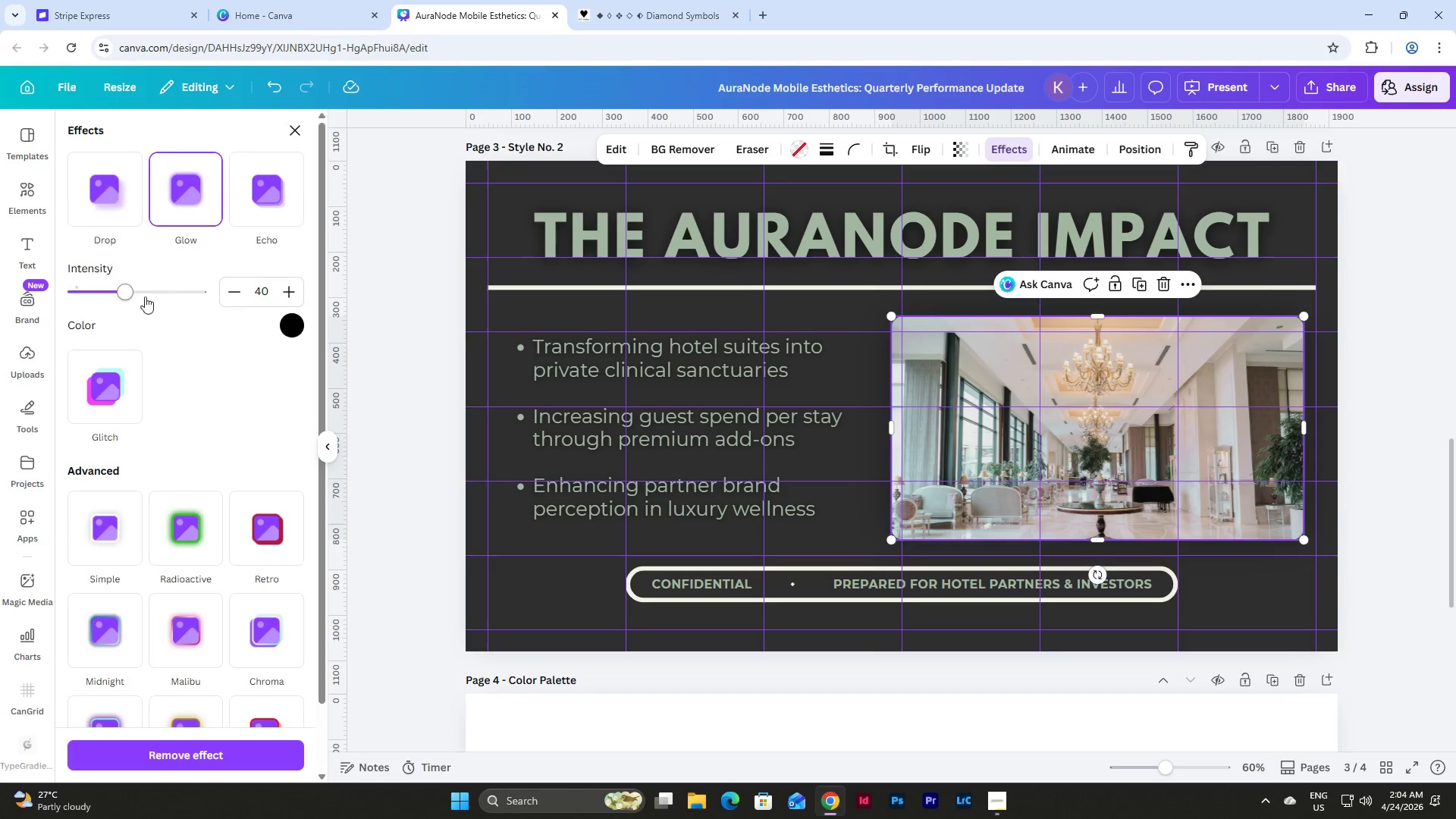 
left_click_drag(start_coordinate=[128, 290], to_coordinate=[256, 304])
 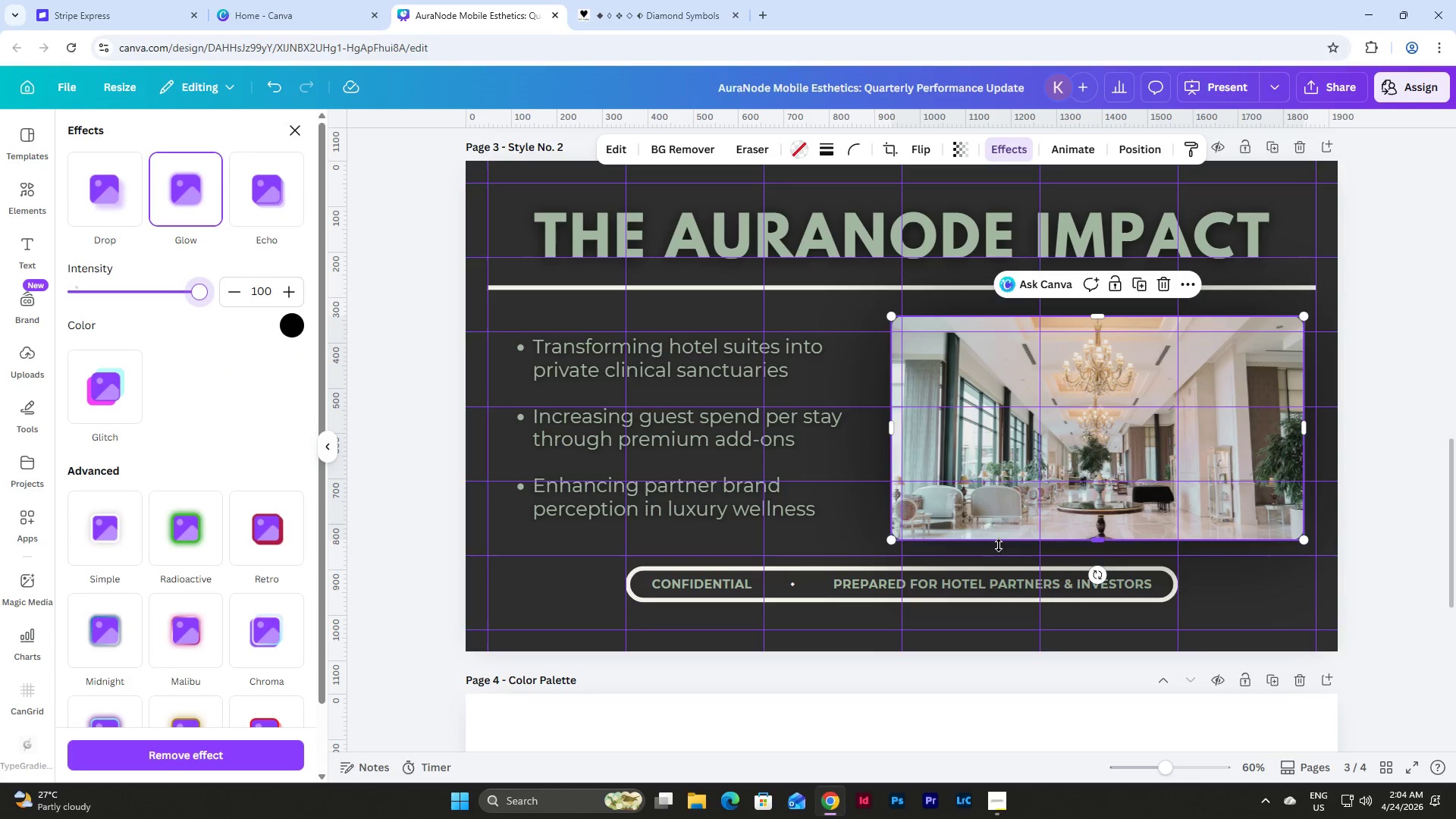 
scroll: coordinate [1000, 545], scroll_direction: up, amount: 7.0
 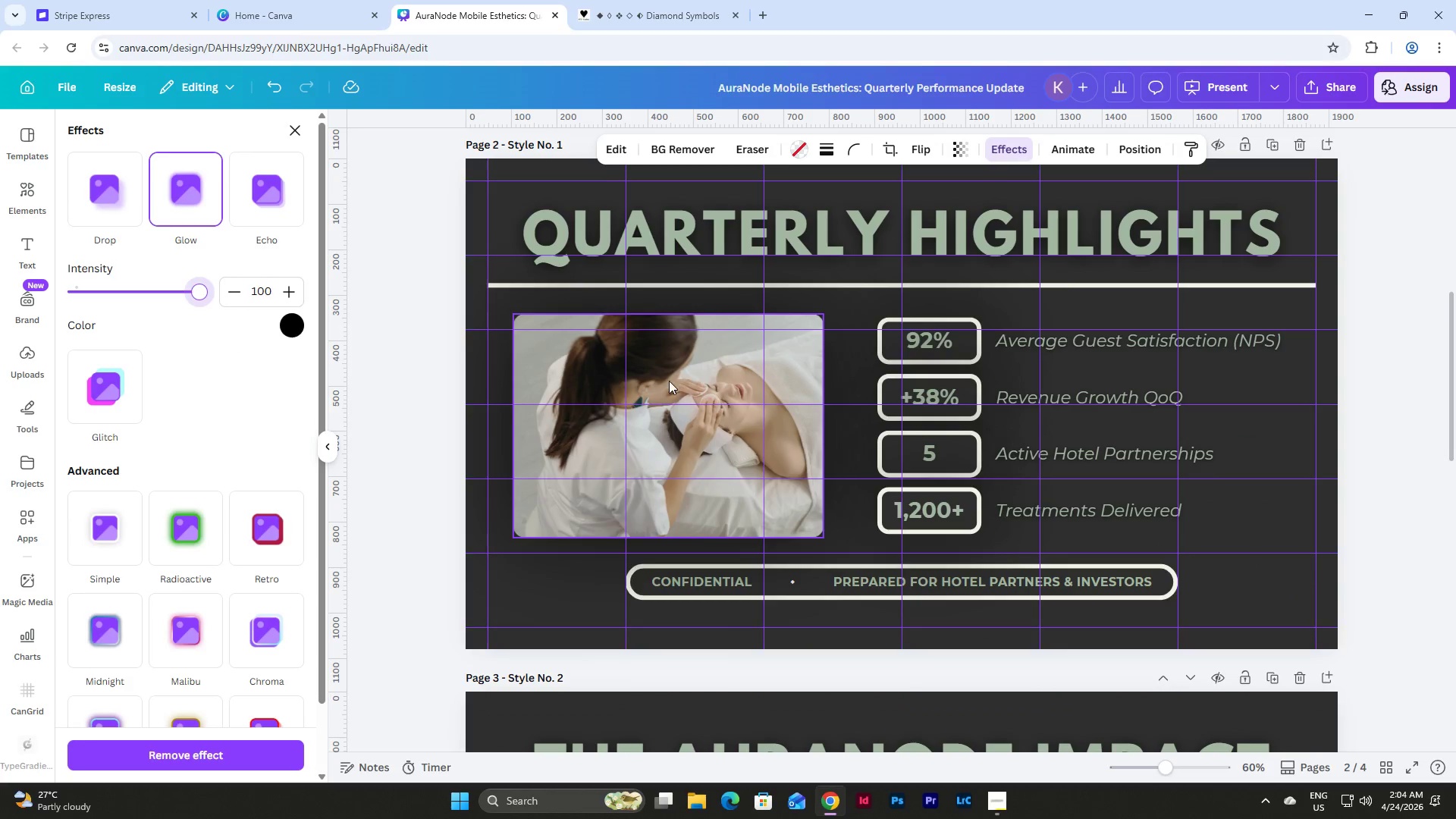 
left_click([669, 381])
 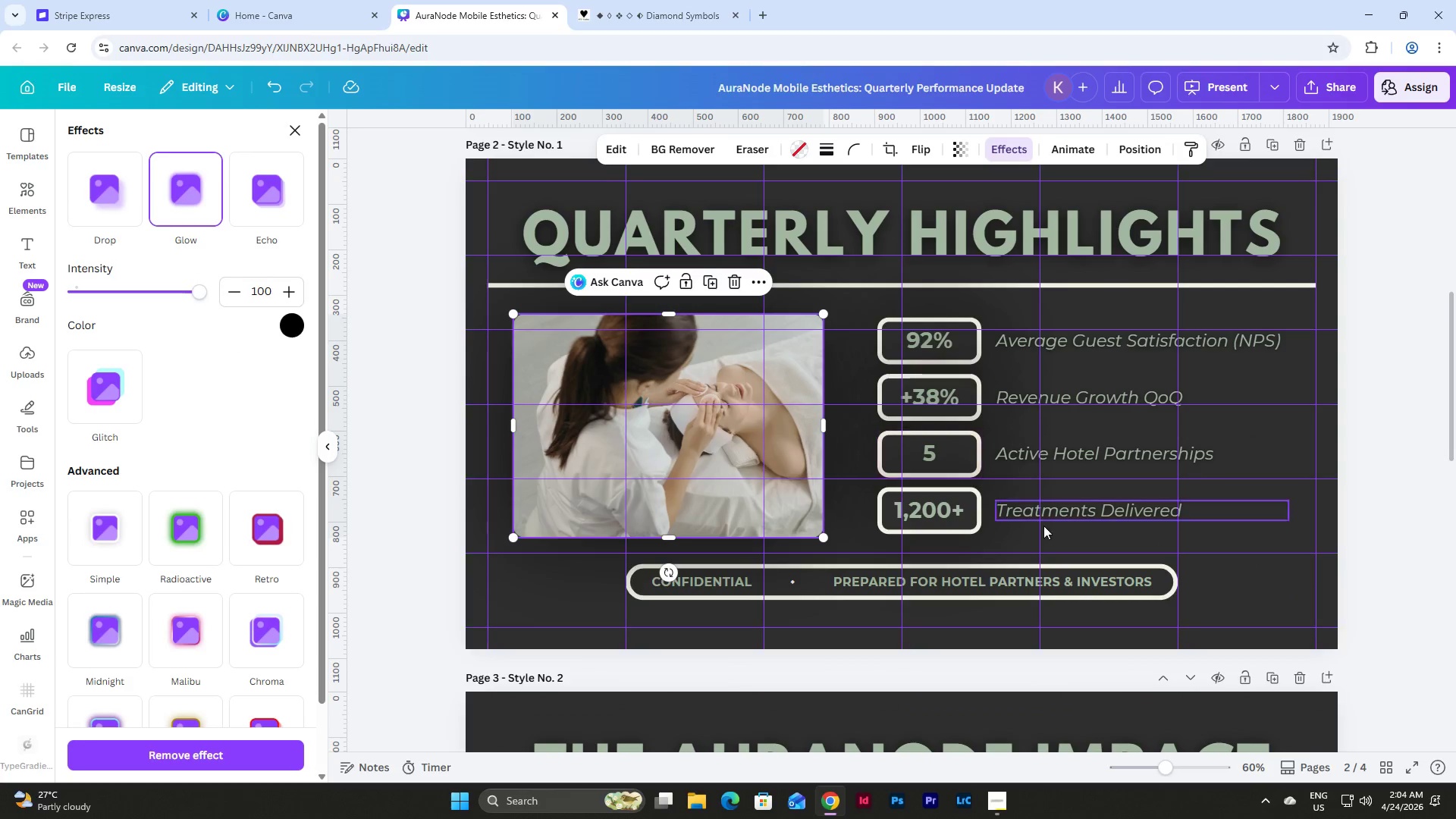 
scroll: coordinate [1047, 532], scroll_direction: up, amount: 8.0
 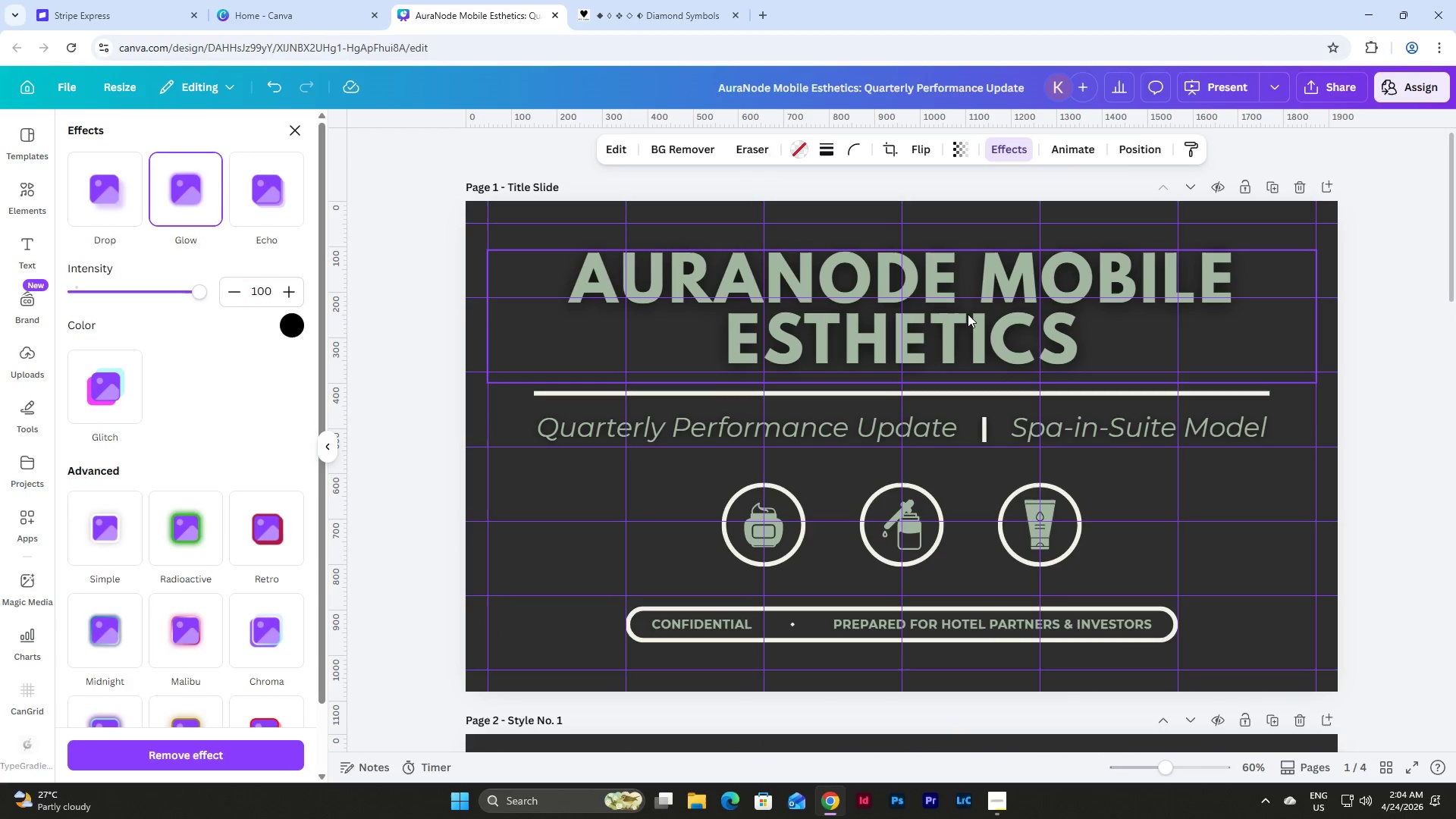 
left_click([967, 312])
 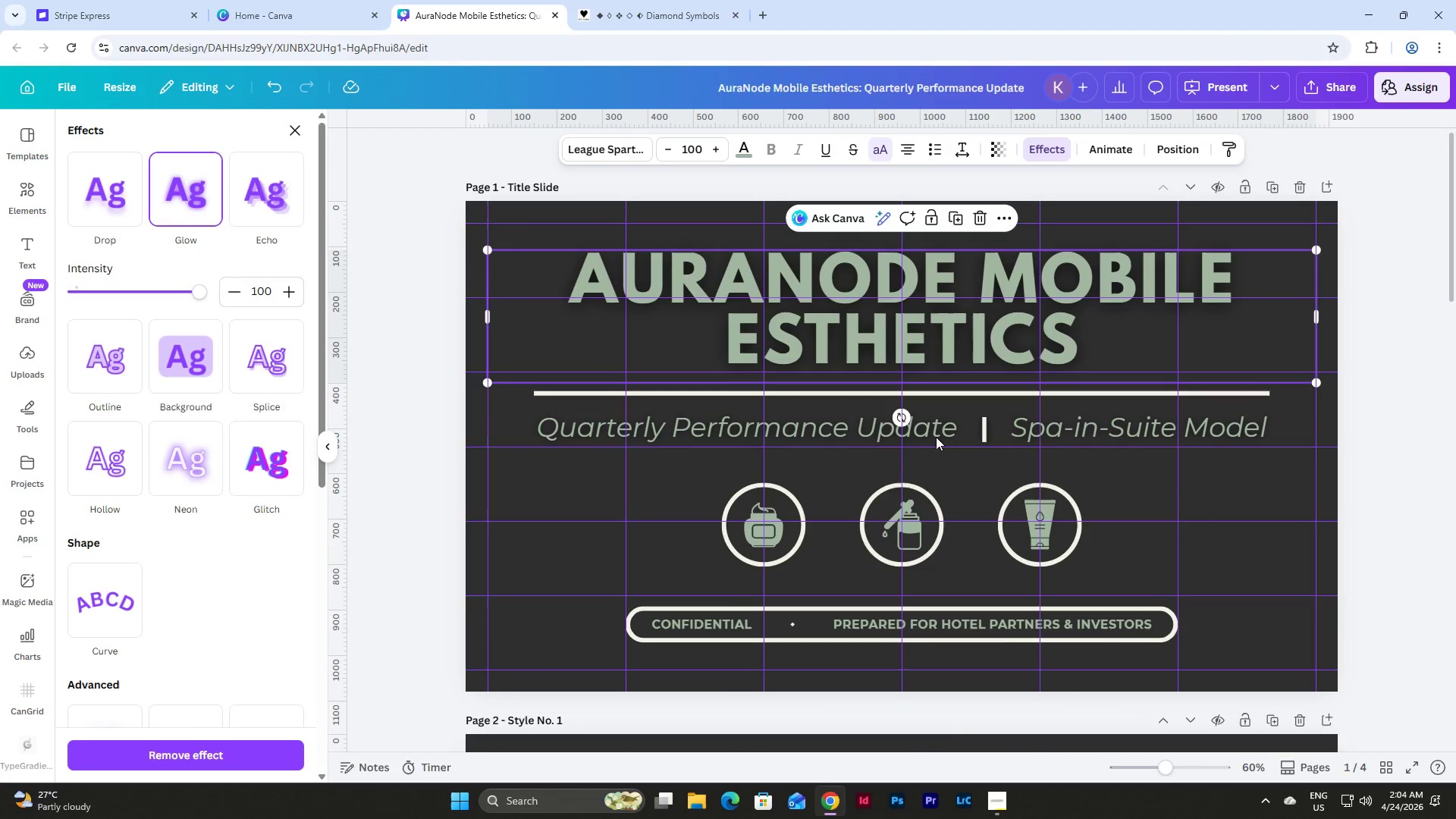 
left_click([936, 438])
 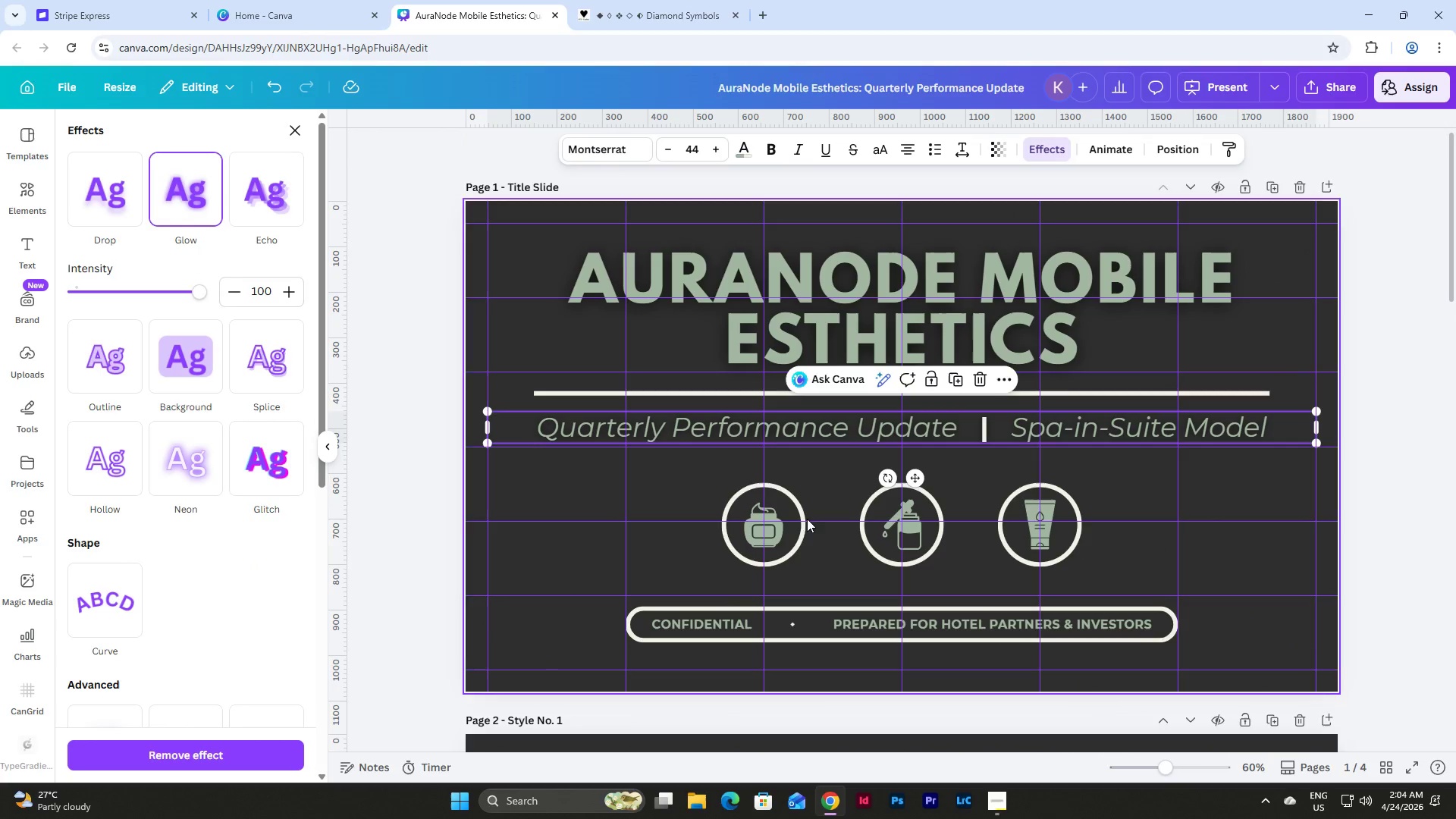 
left_click([781, 527])
 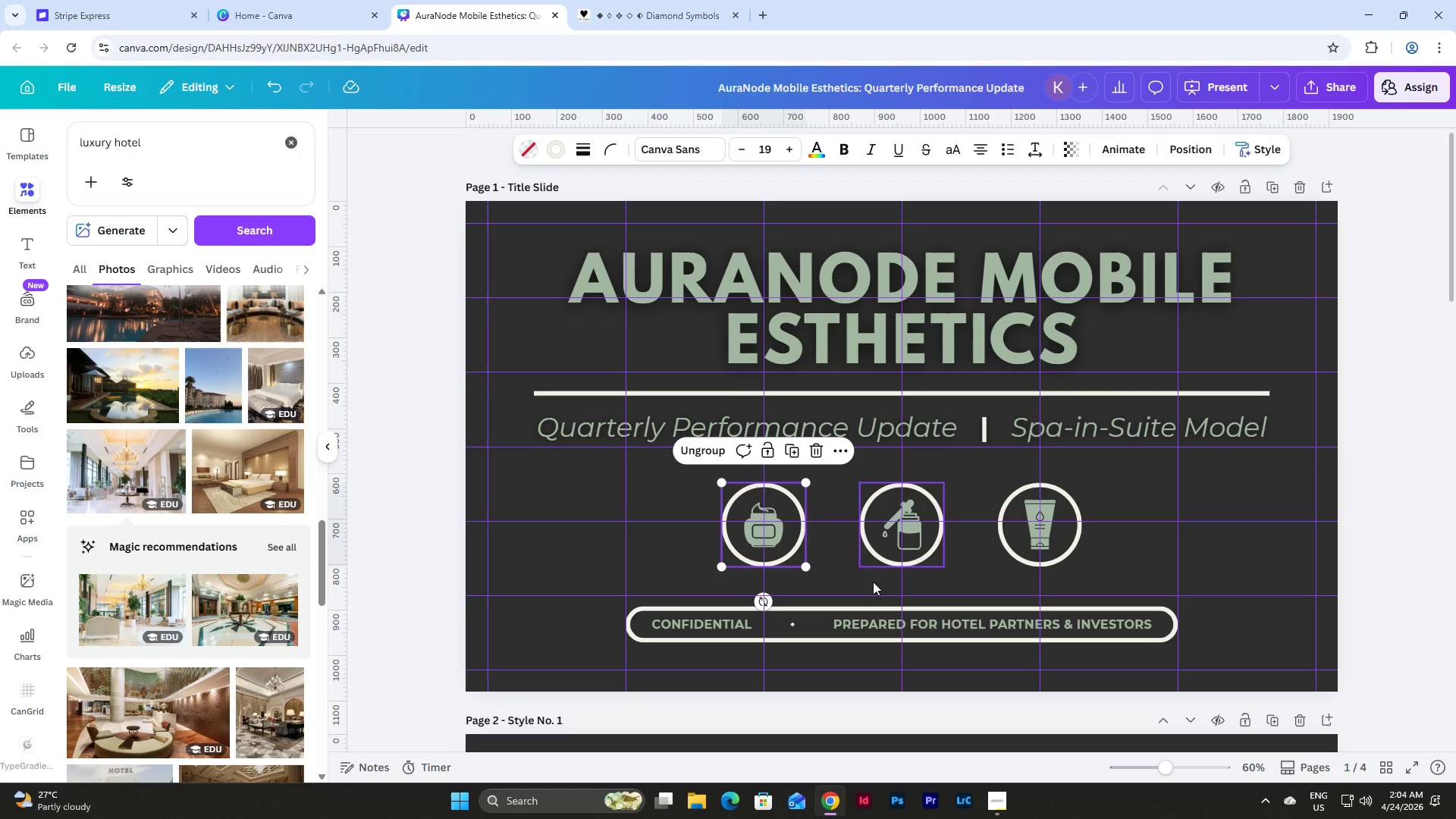 
left_click([874, 617])
 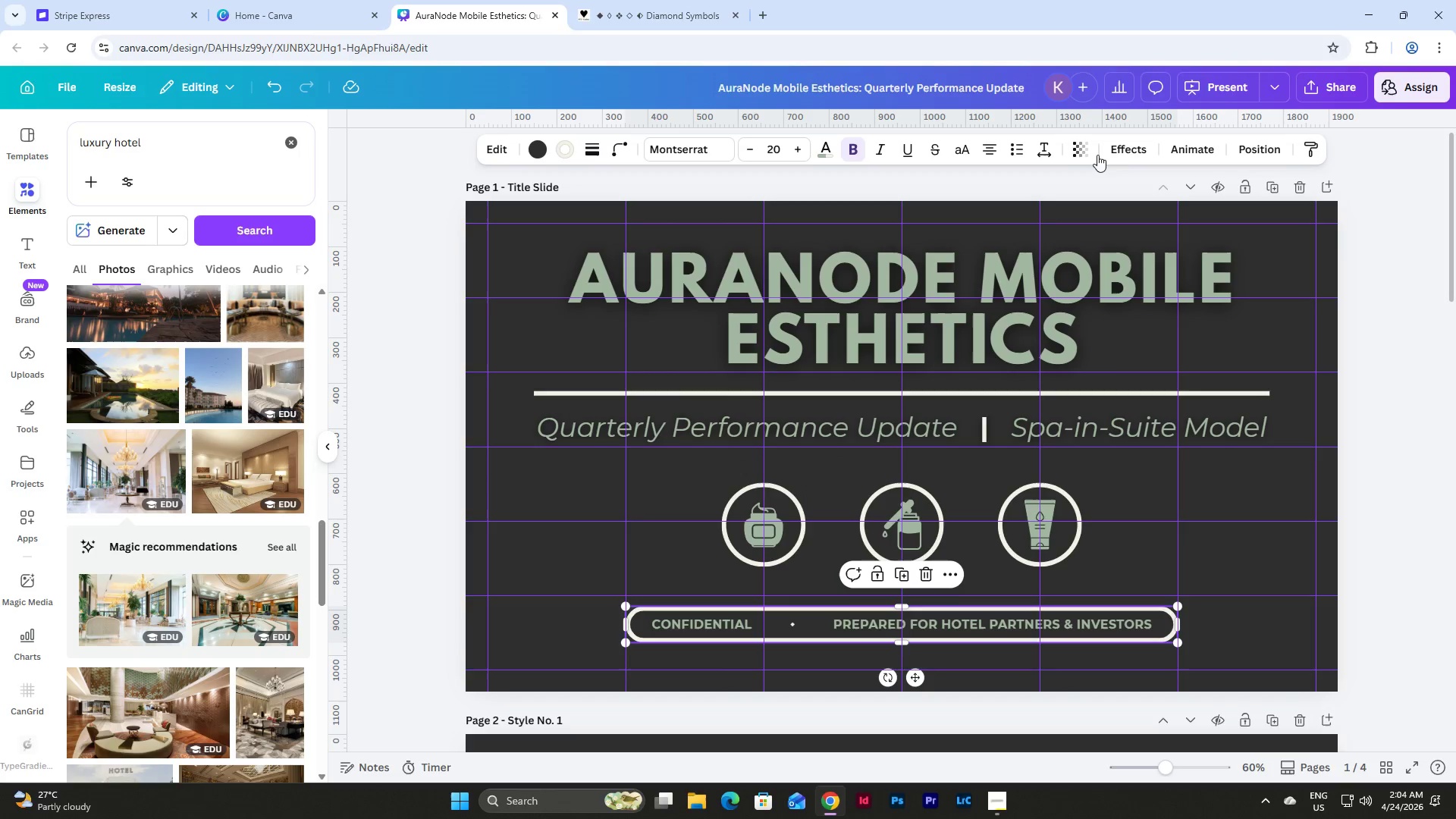 
left_click([1125, 145])
 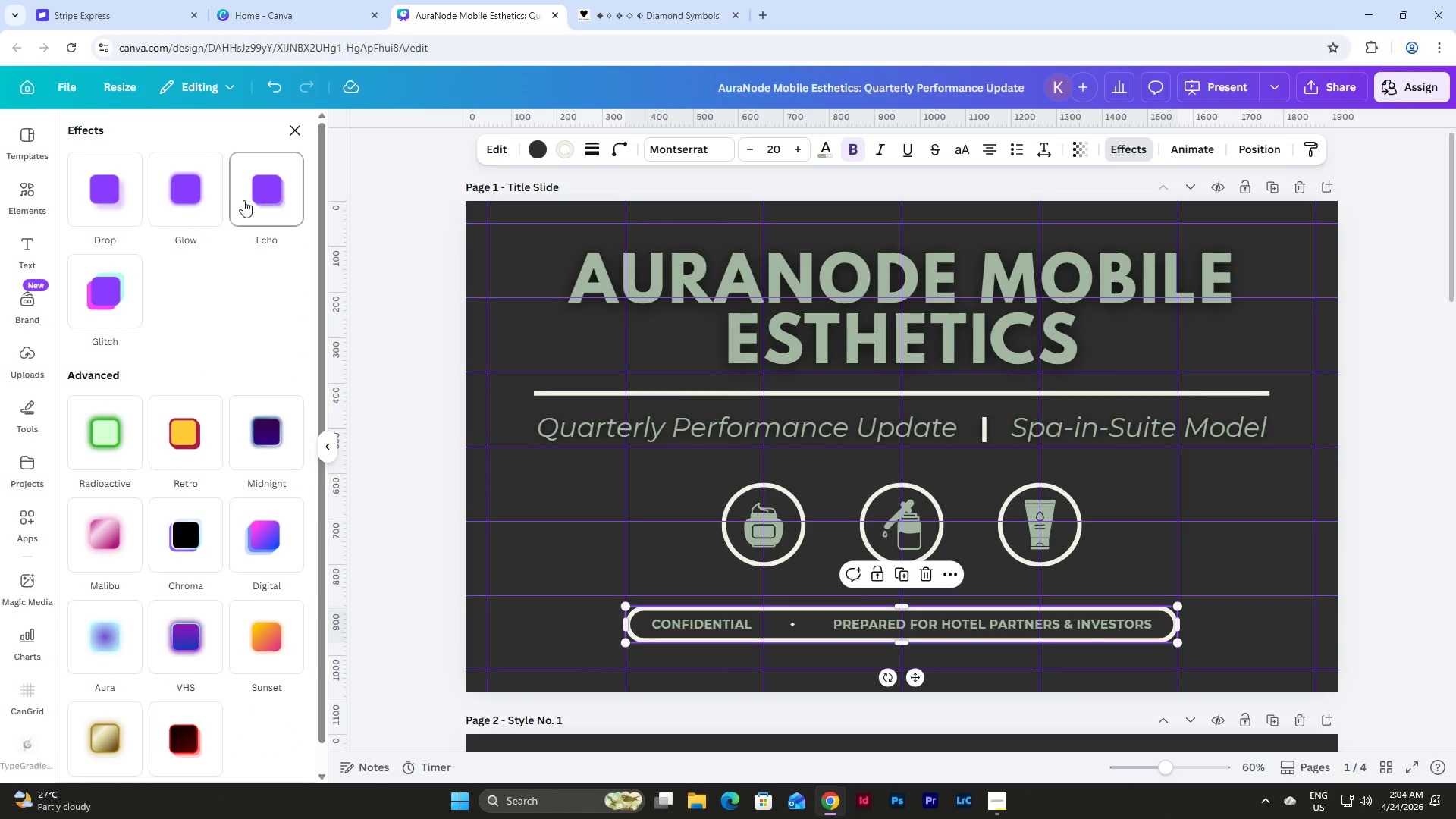 
left_click([190, 199])
 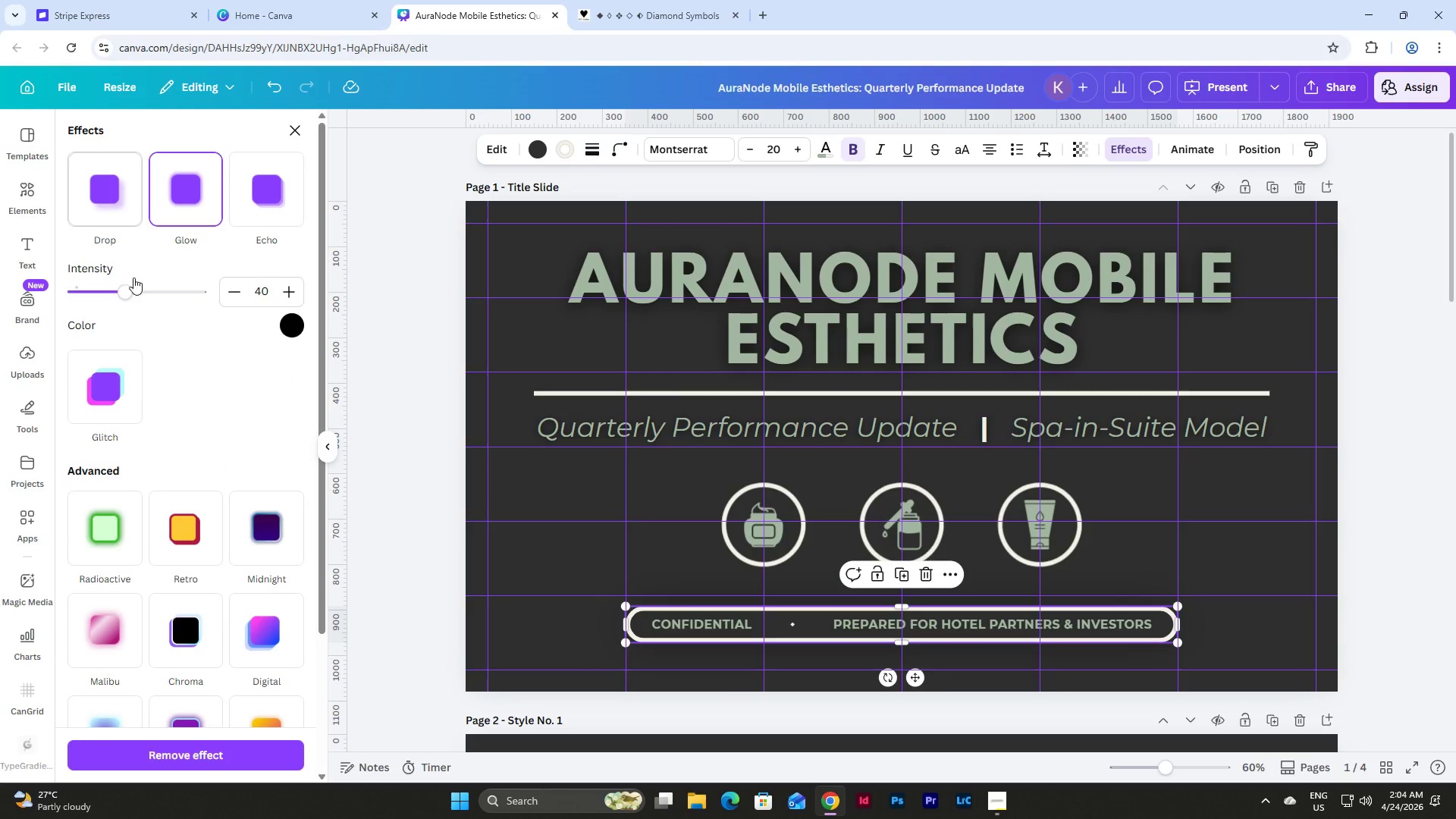 
left_click_drag(start_coordinate=[124, 288], to_coordinate=[259, 307])
 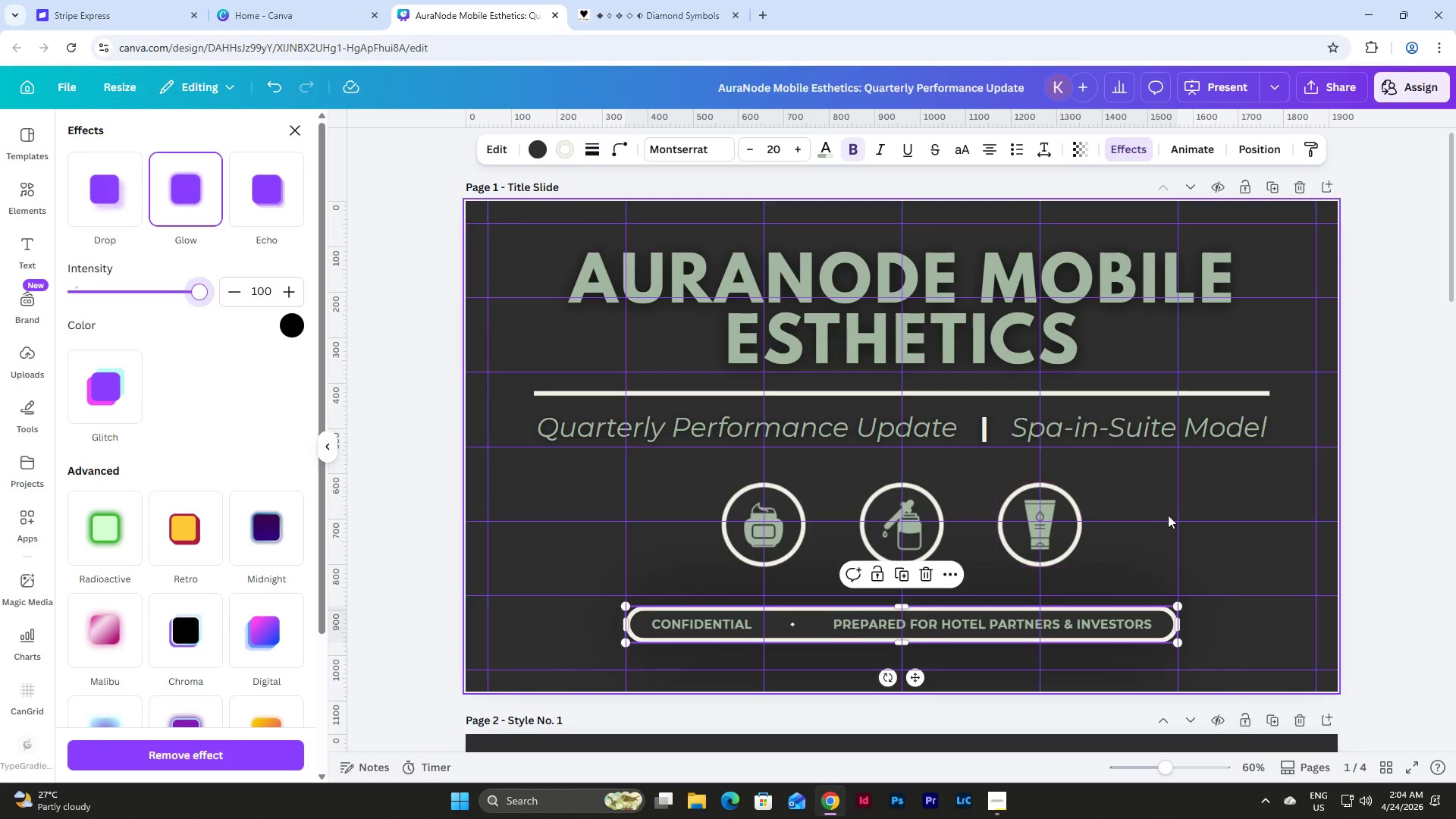 
scroll: coordinate [1168, 515], scroll_direction: down, amount: 8.0
 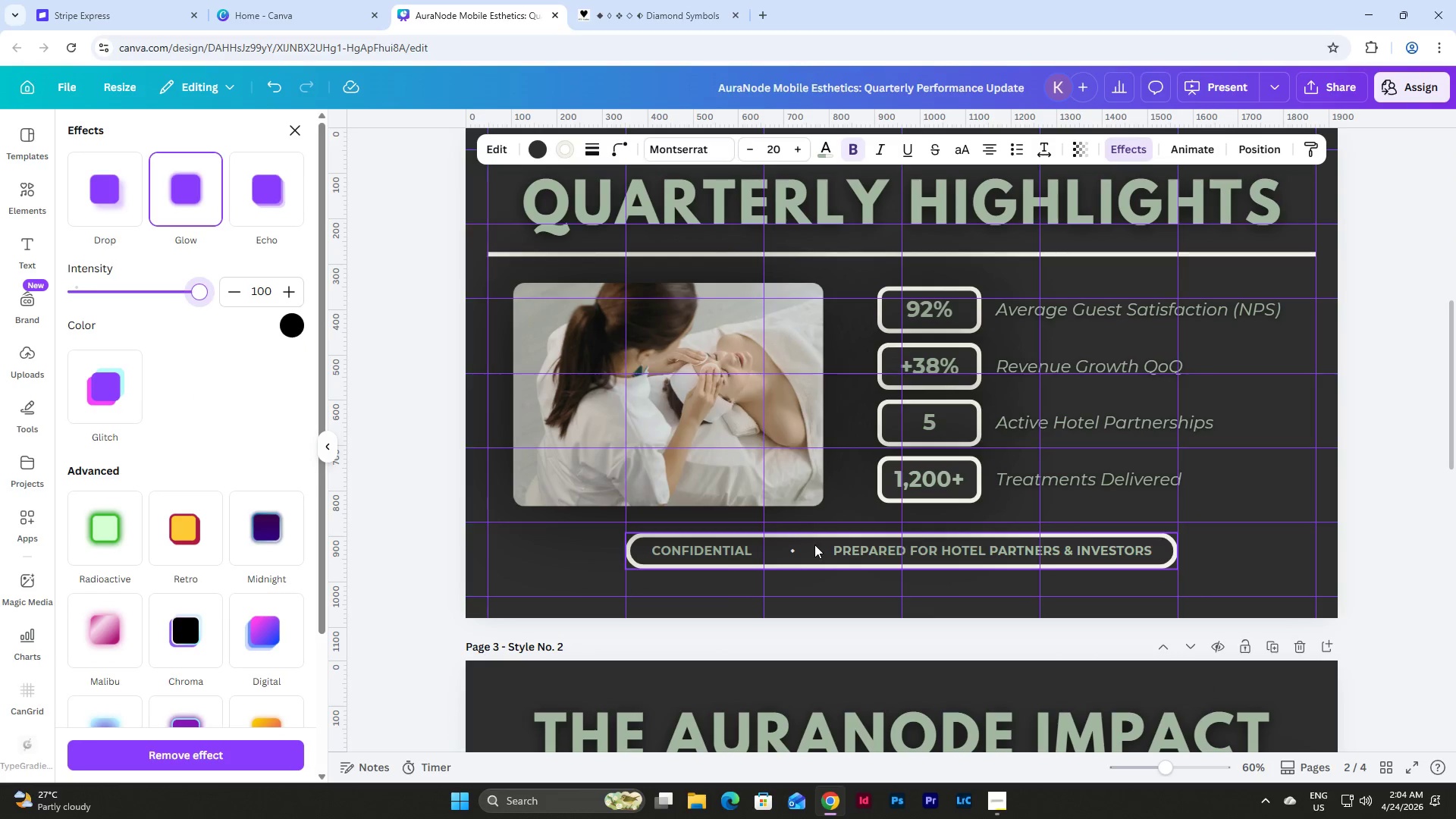 
left_click([814, 544])
 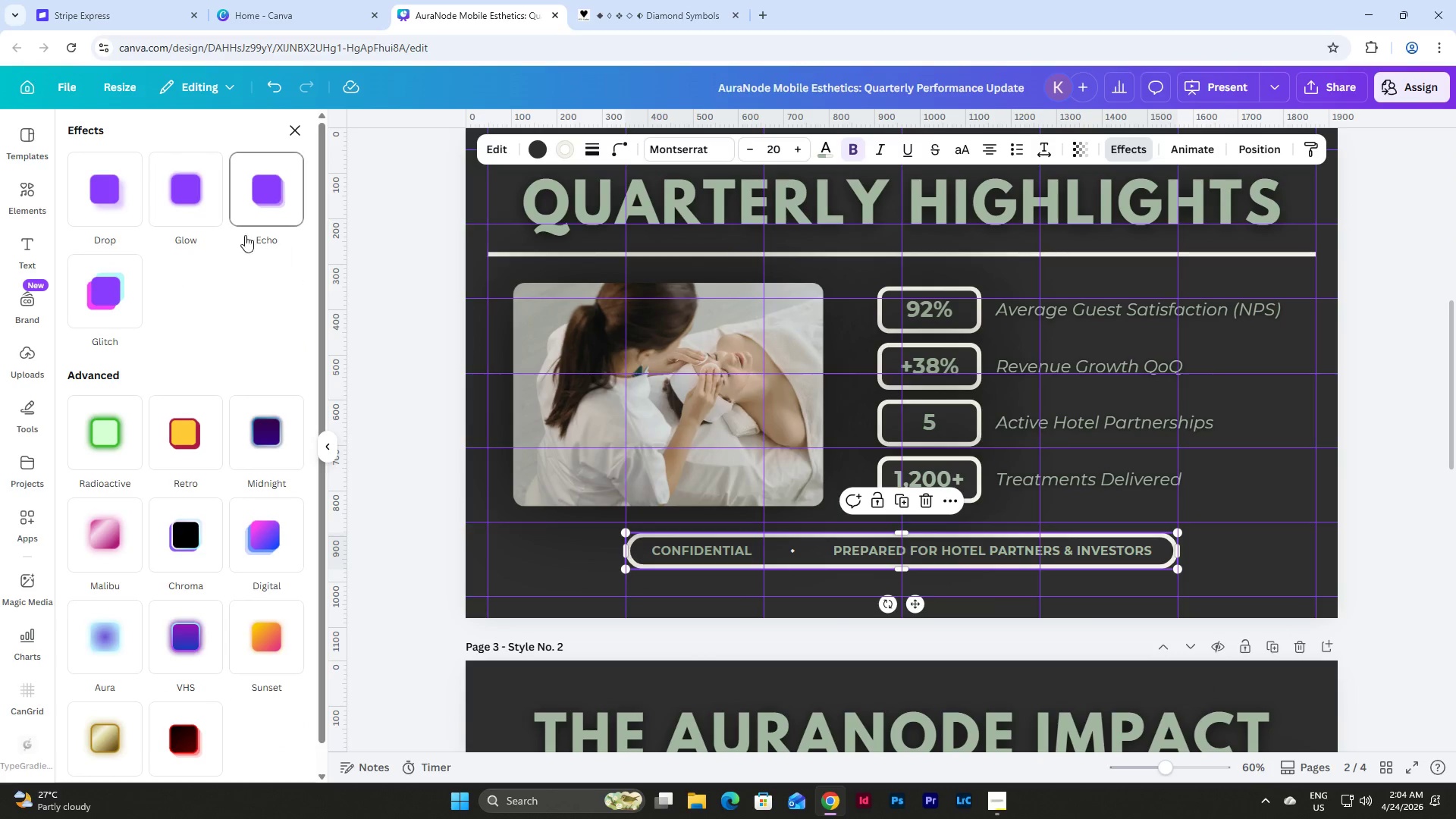 
left_click([186, 195])
 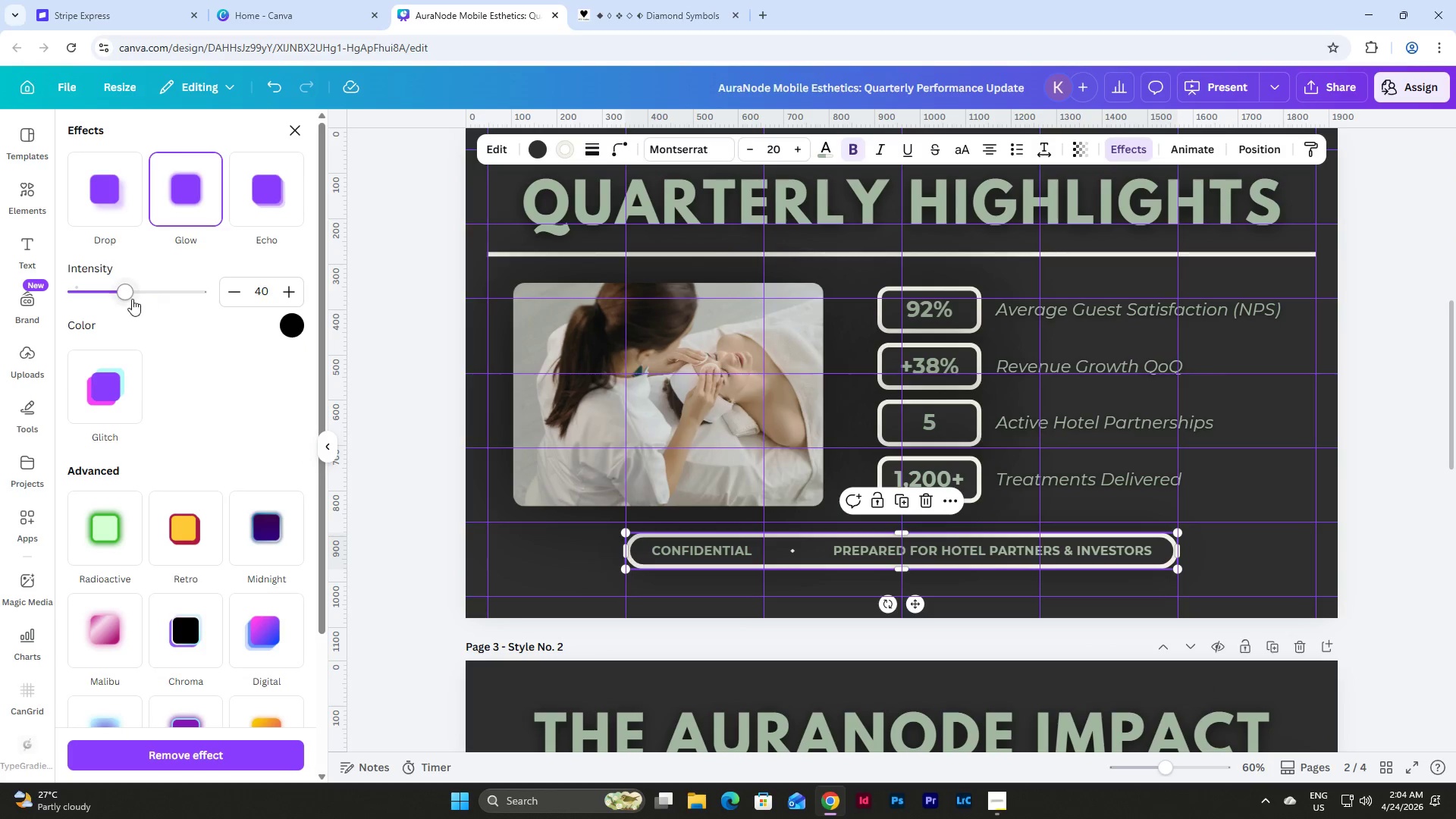 
left_click_drag(start_coordinate=[129, 288], to_coordinate=[243, 309])
 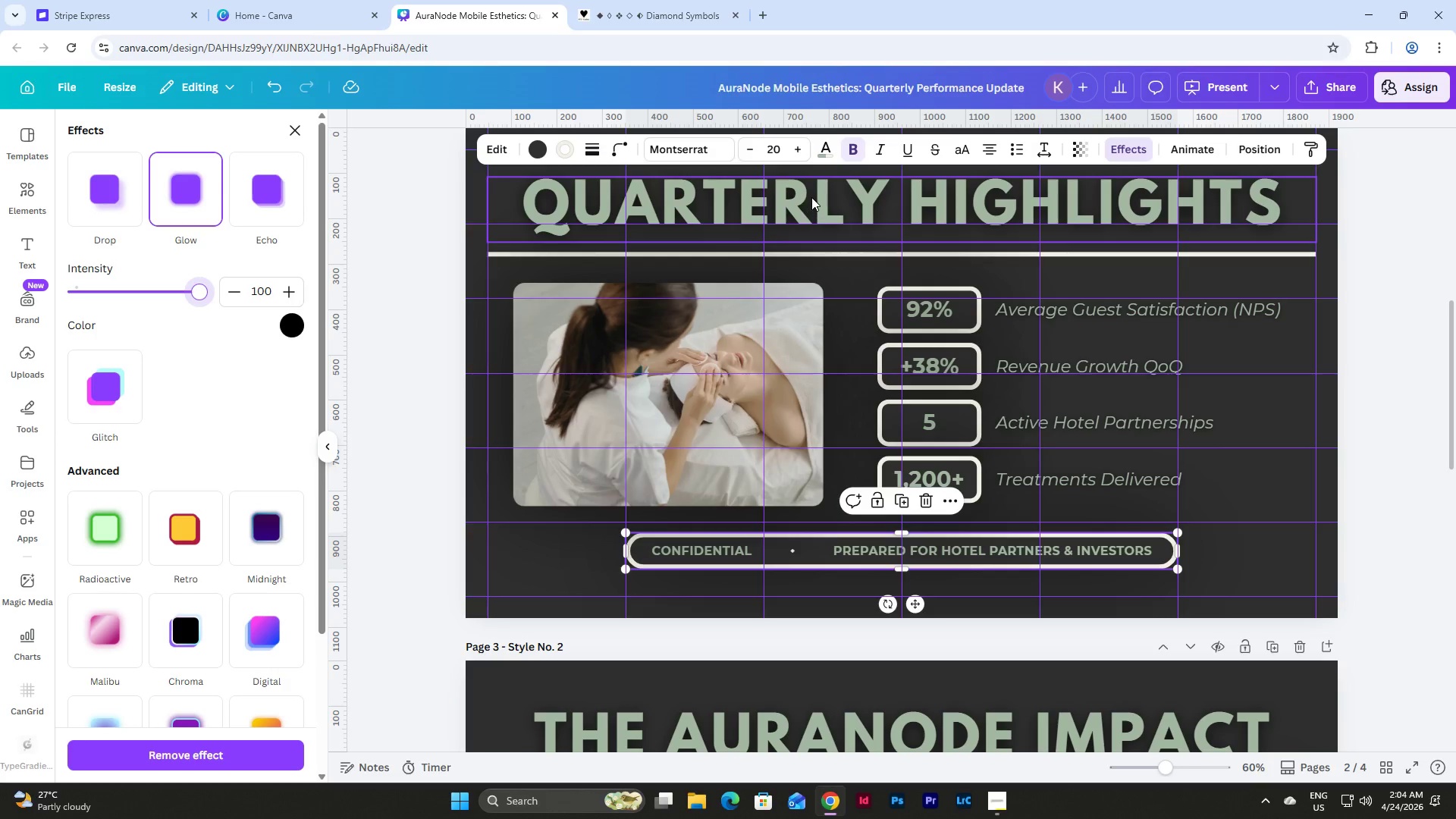 
left_click([811, 196])
 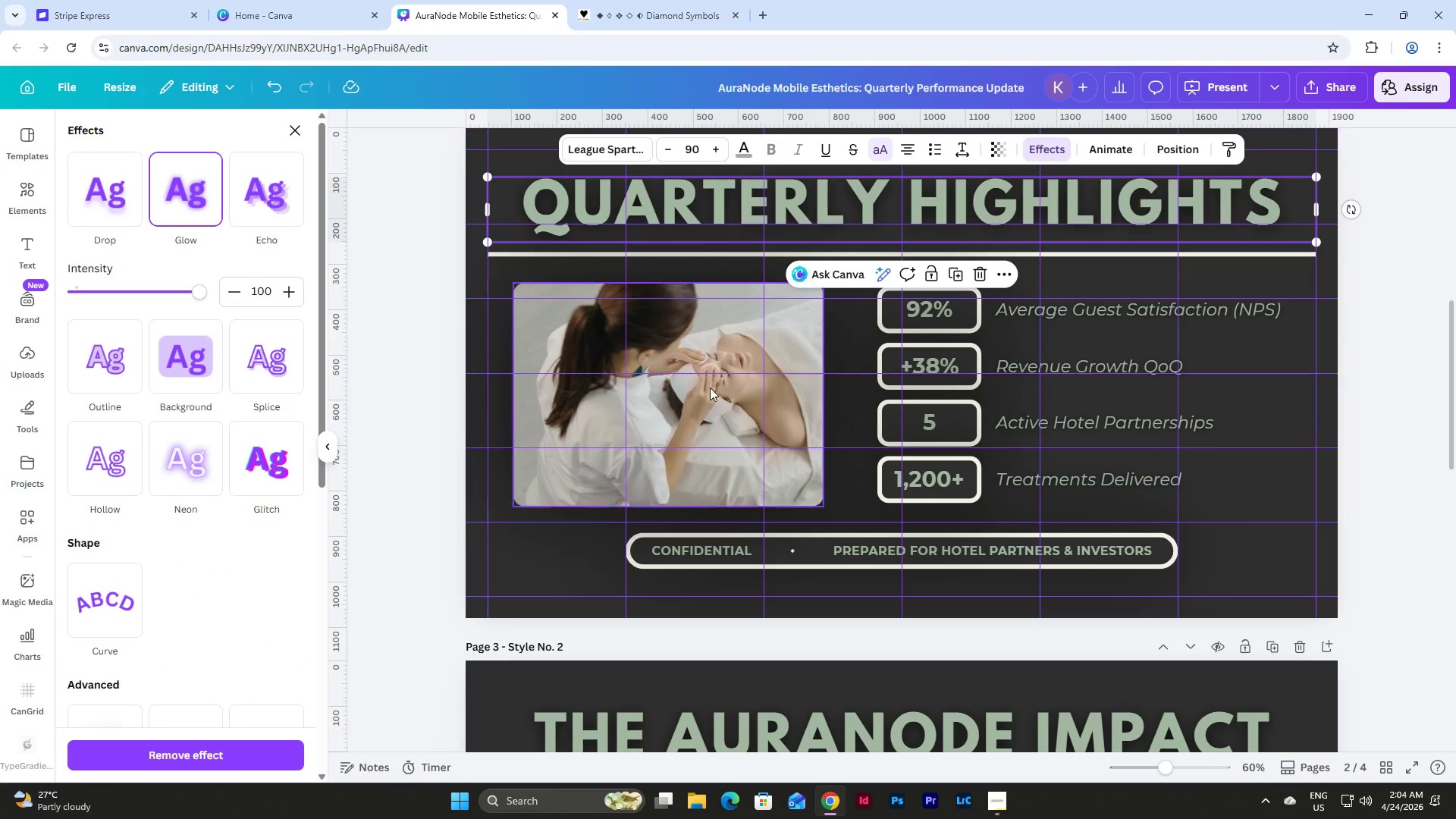 
left_click([705, 398])
 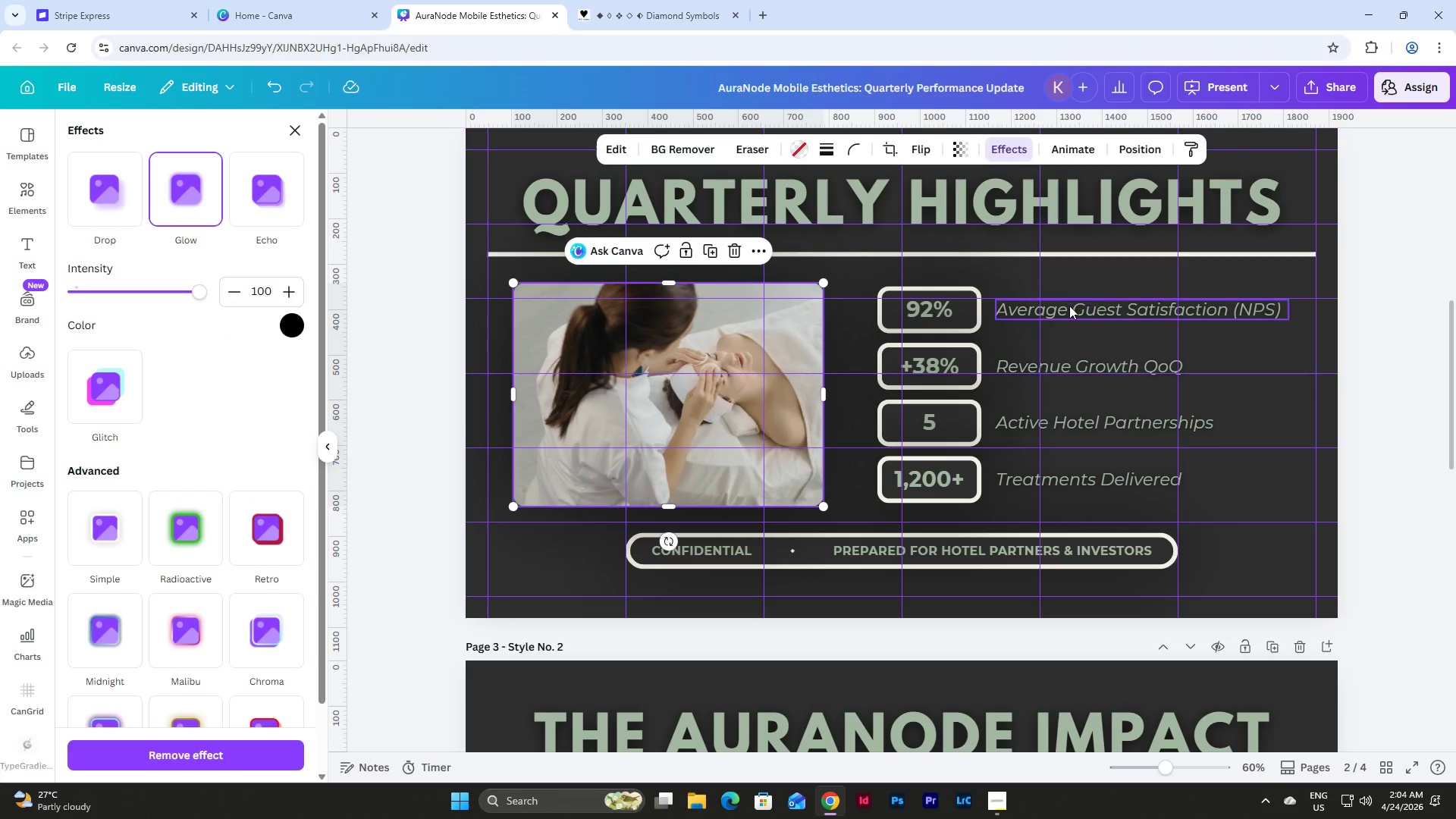 
left_click([949, 304])
 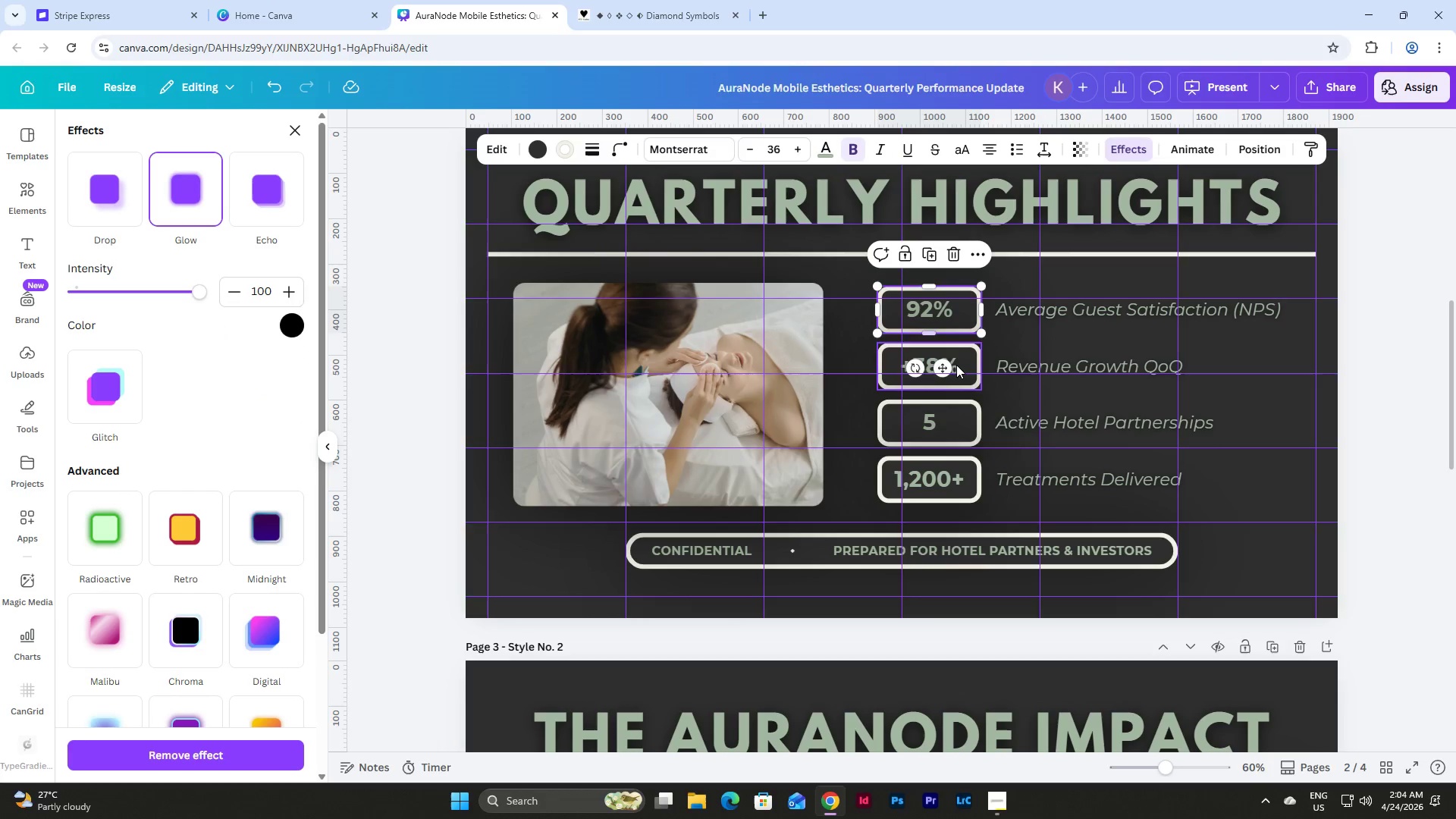 
left_click([956, 365])
 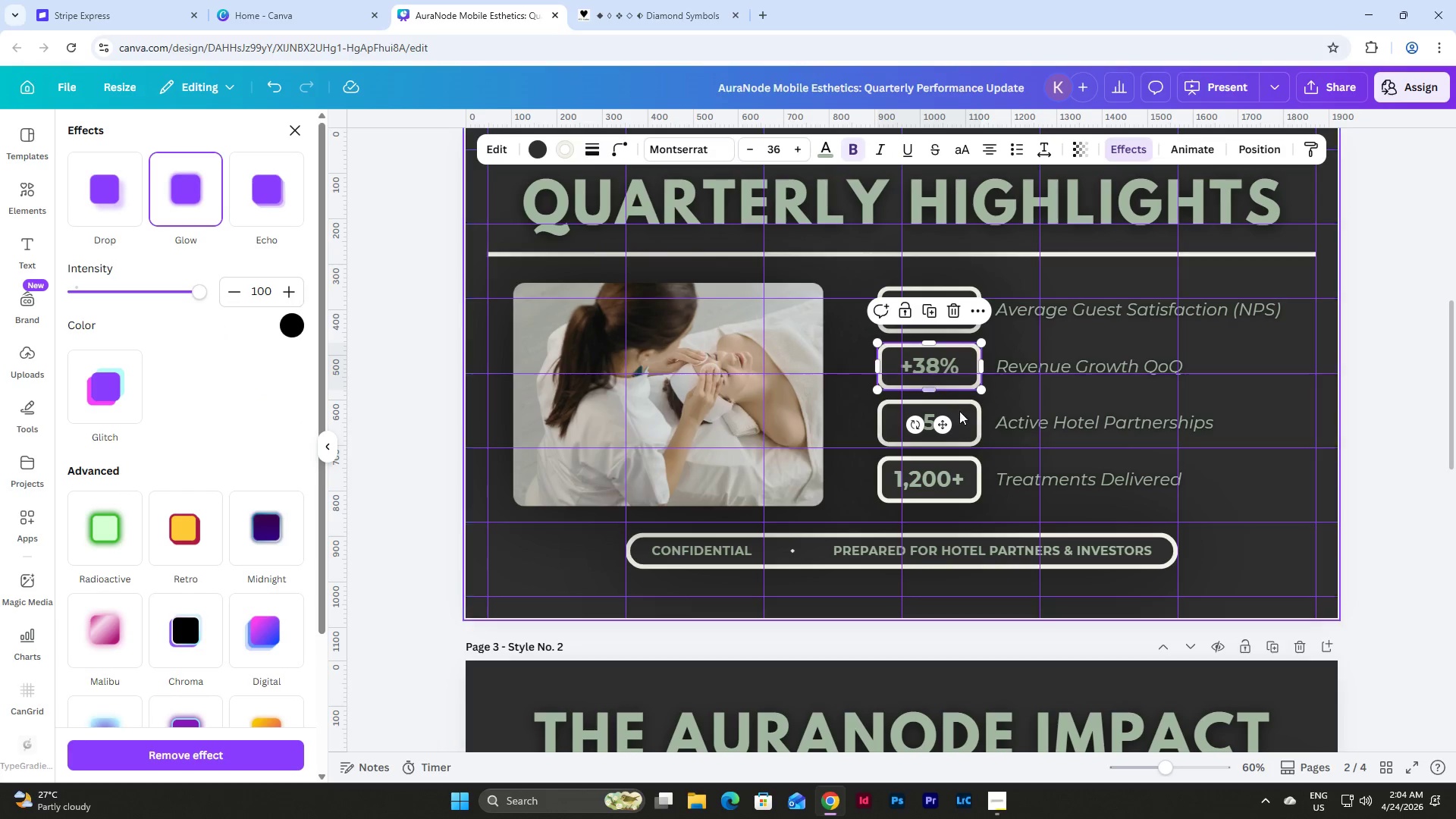 
left_click([959, 413])
 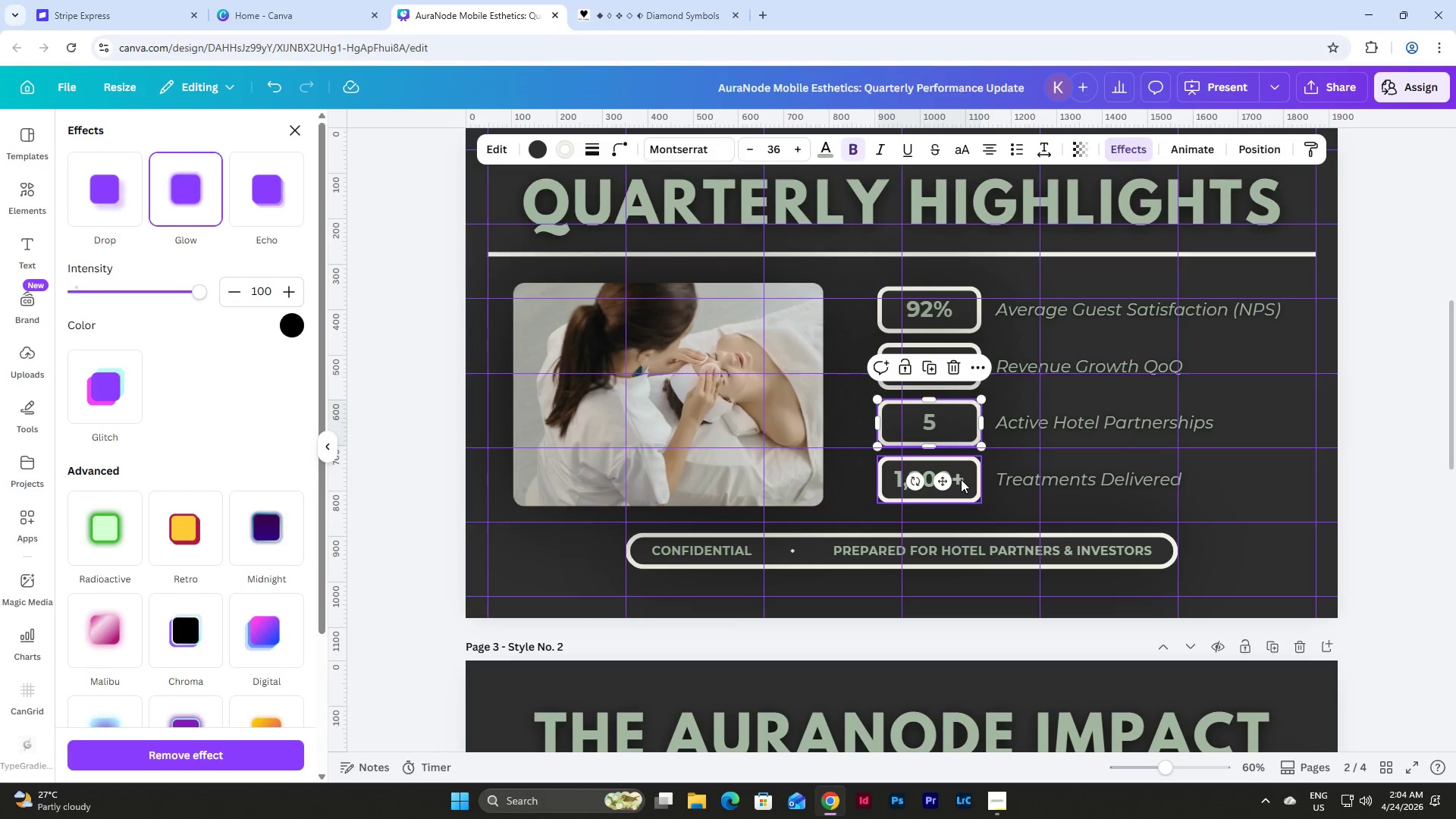 
left_click([961, 479])
 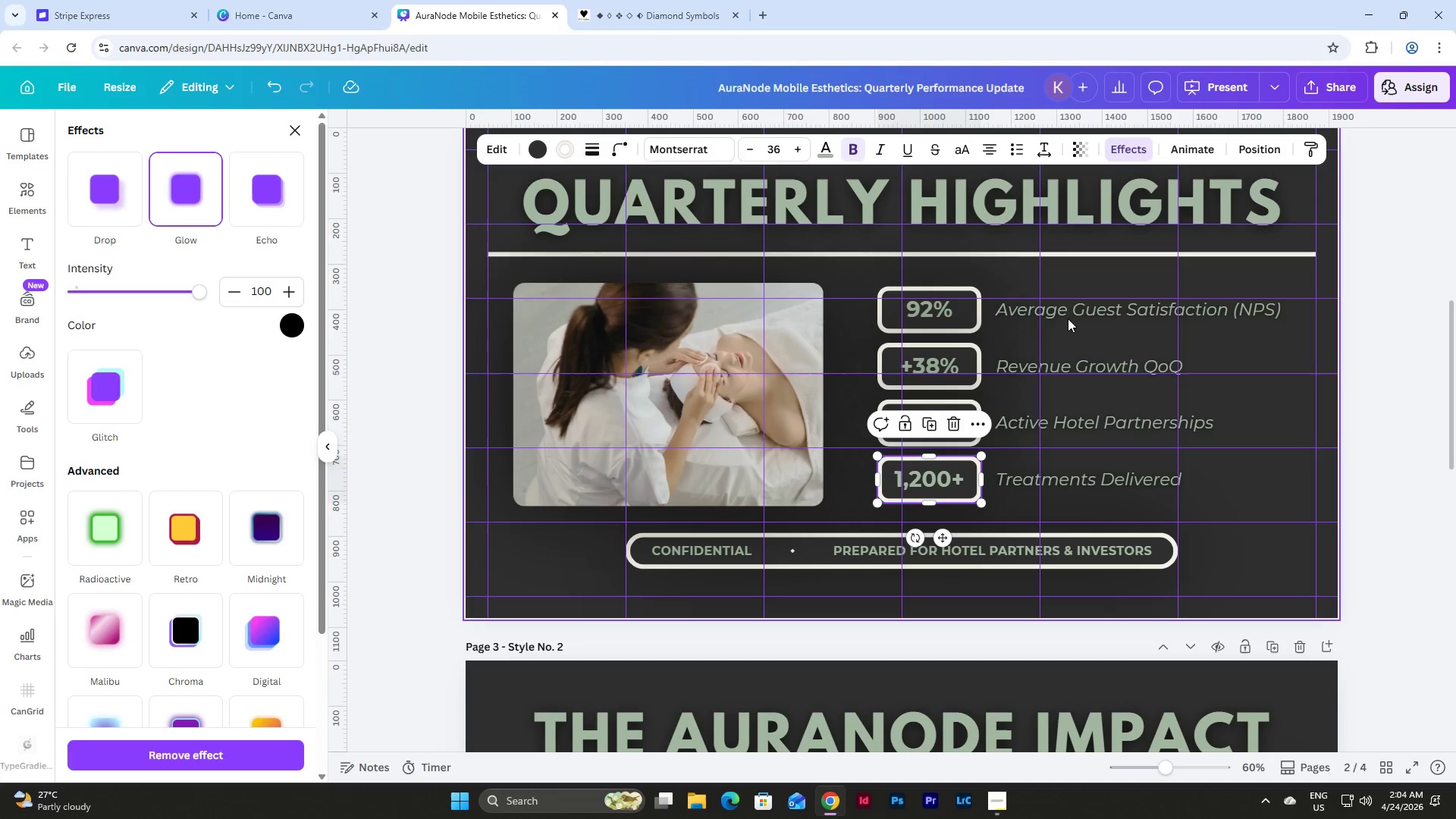 
left_click([1068, 314])
 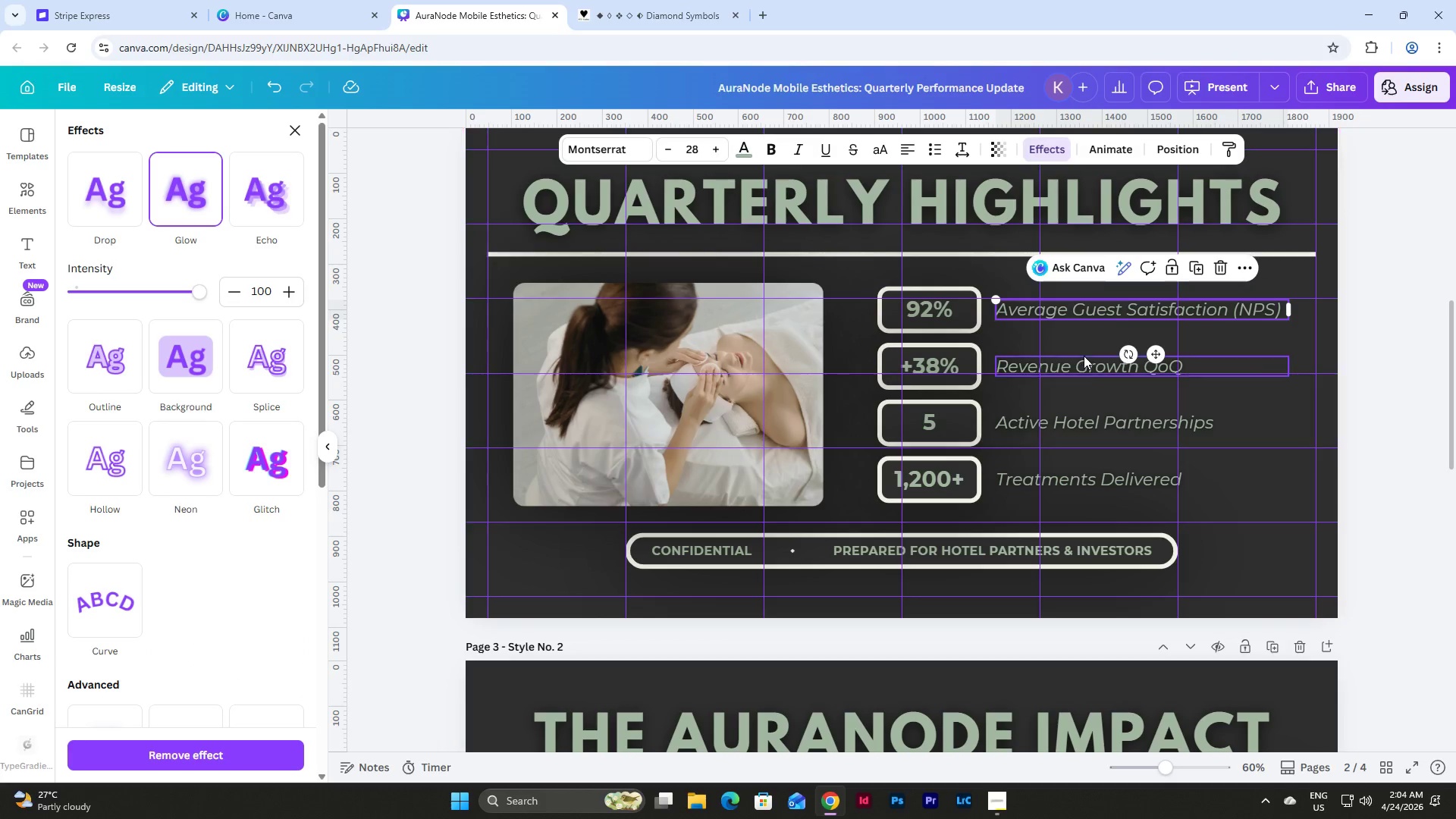 
left_click([1084, 365])
 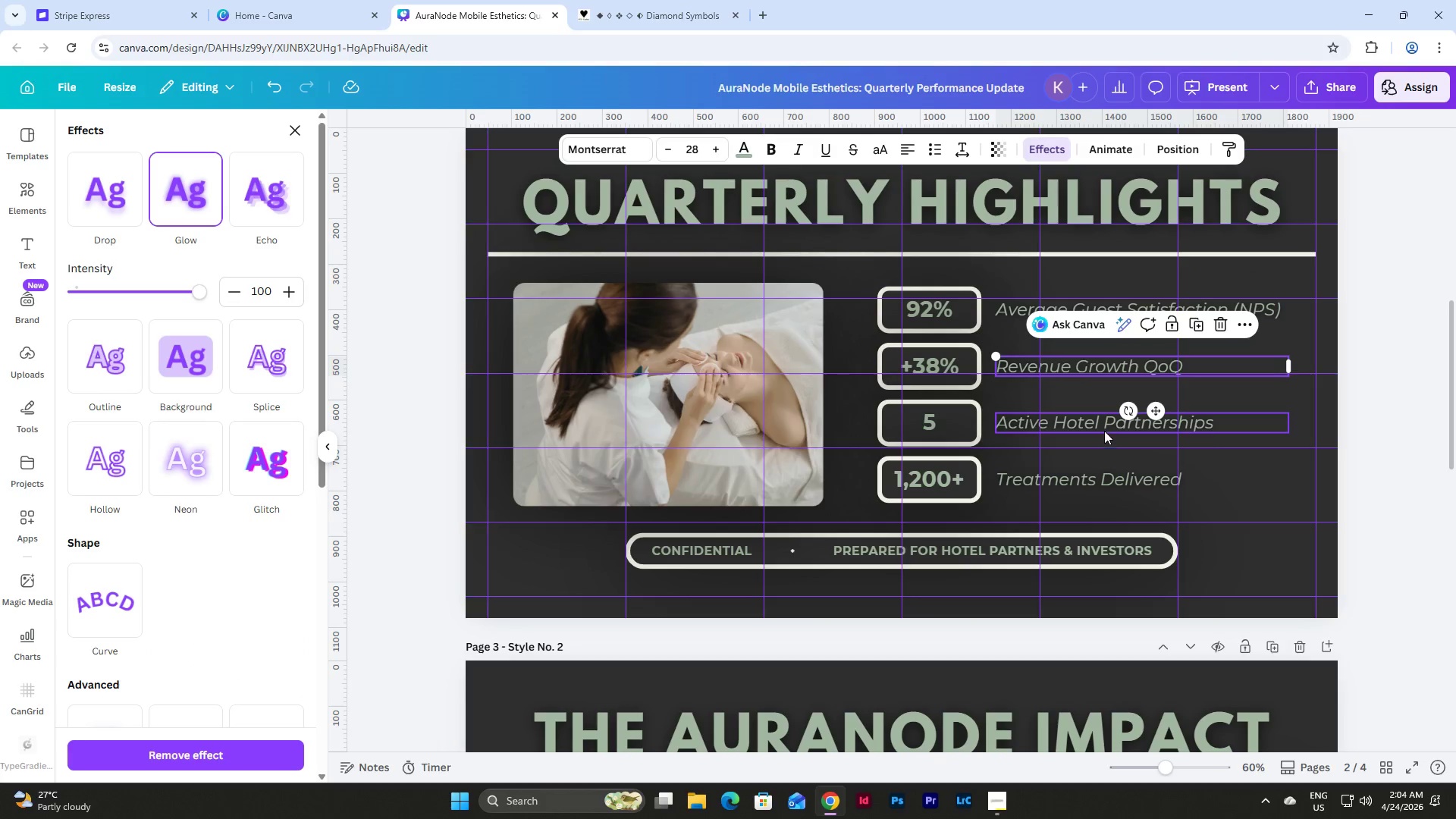 
left_click([1104, 431])
 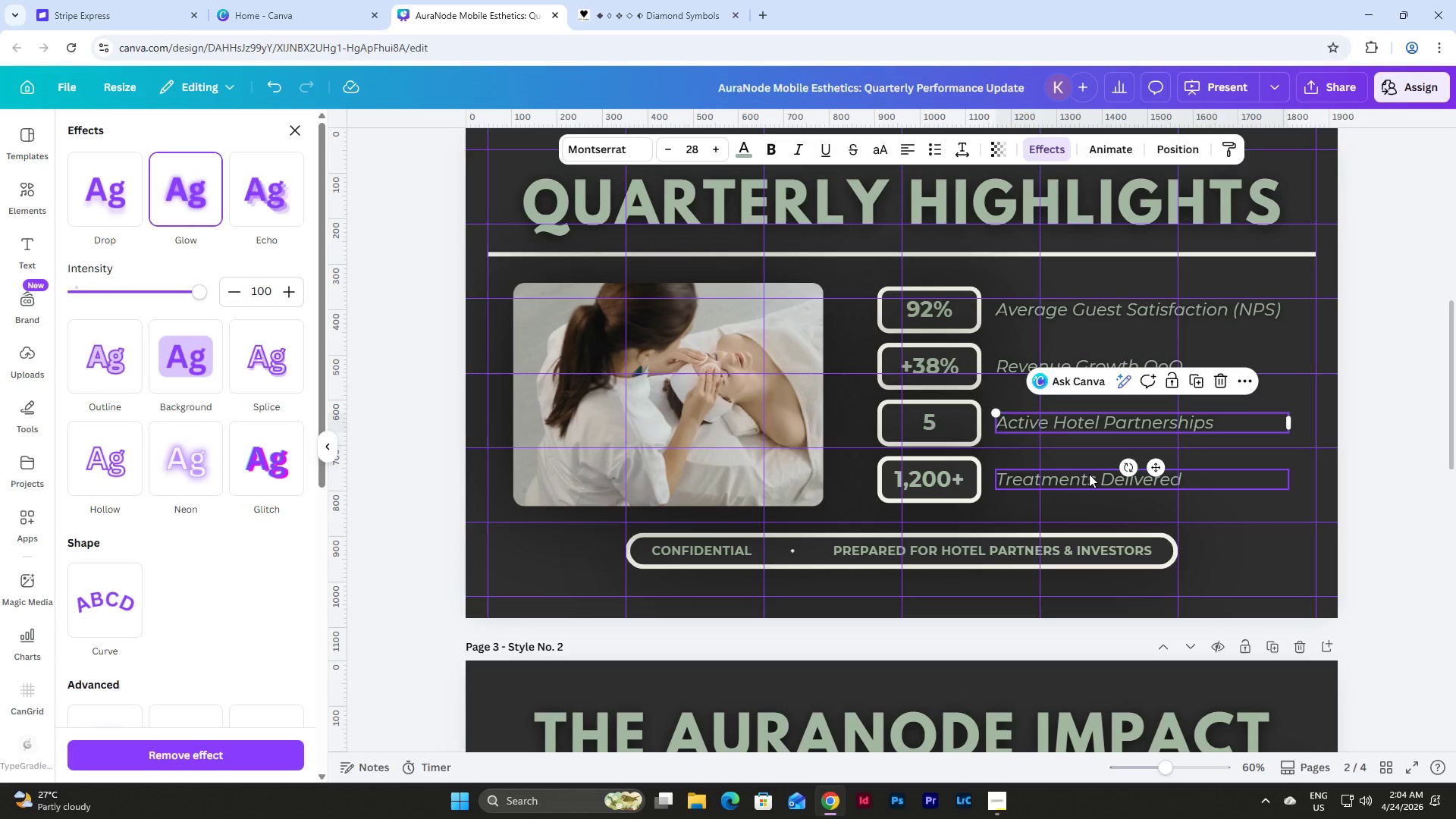 
left_click([1089, 481])
 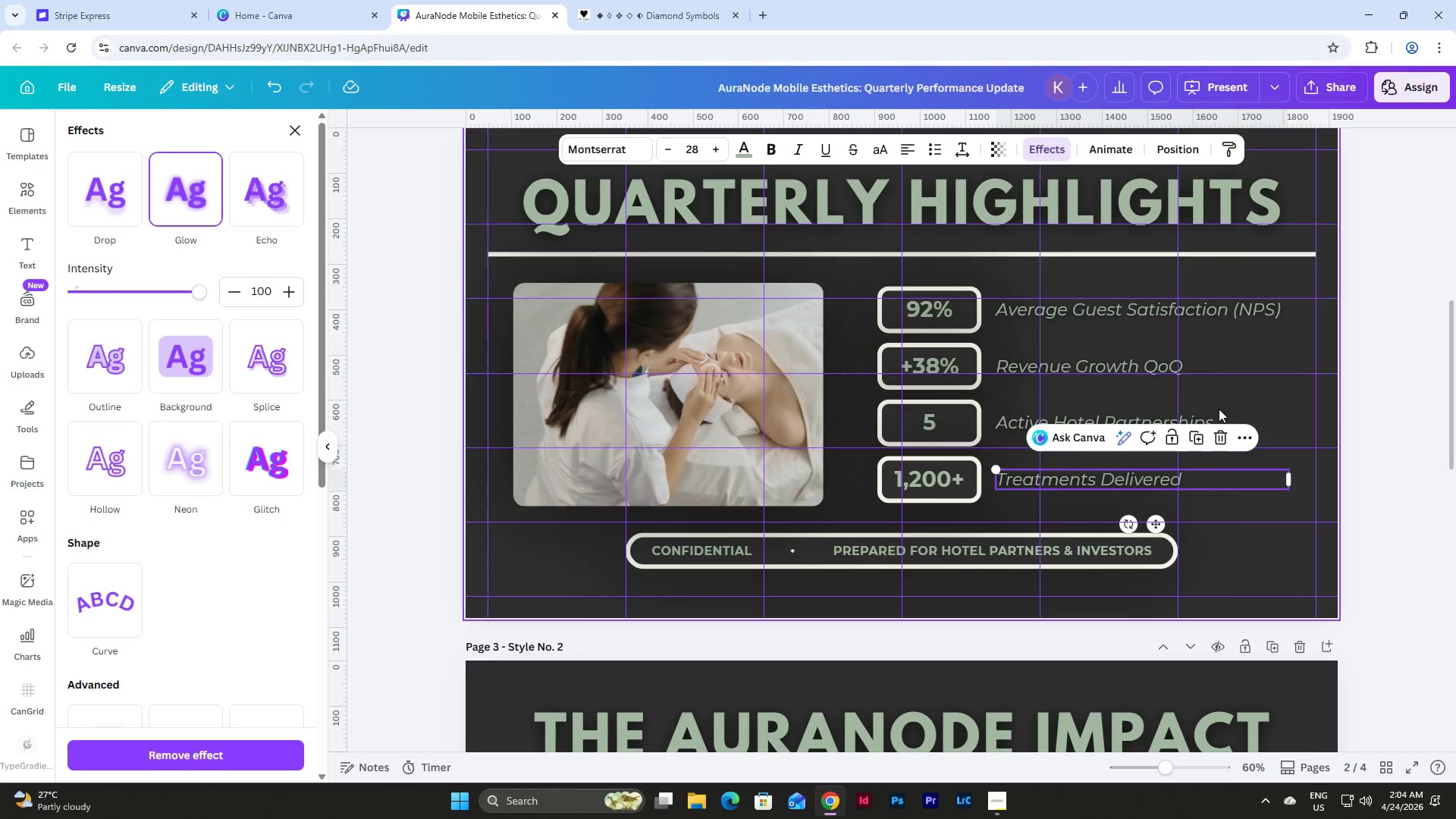 
scroll: coordinate [1219, 409], scroll_direction: down, amount: 7.0
 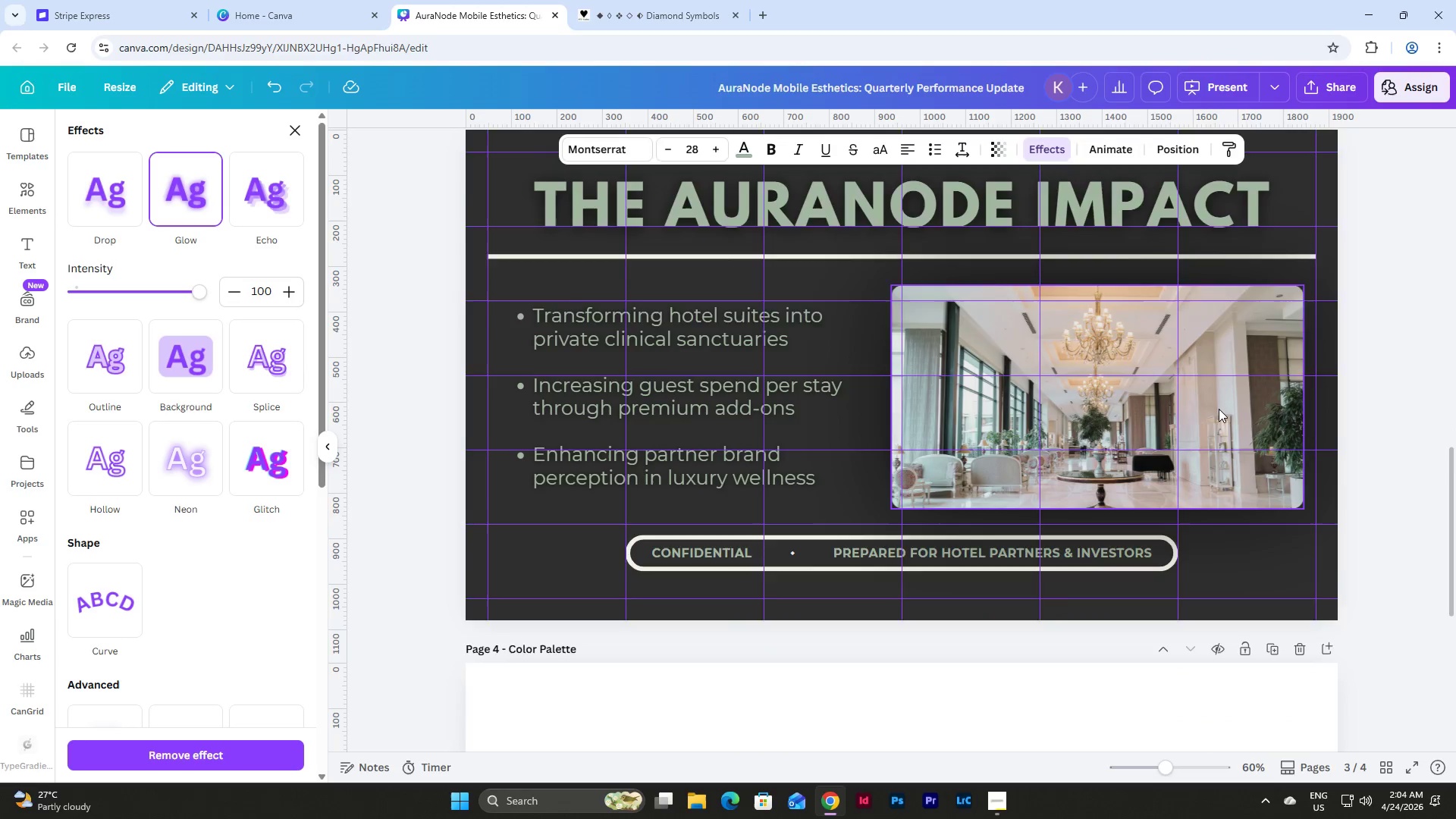 
scroll: coordinate [1219, 409], scroll_direction: up, amount: 2.0
 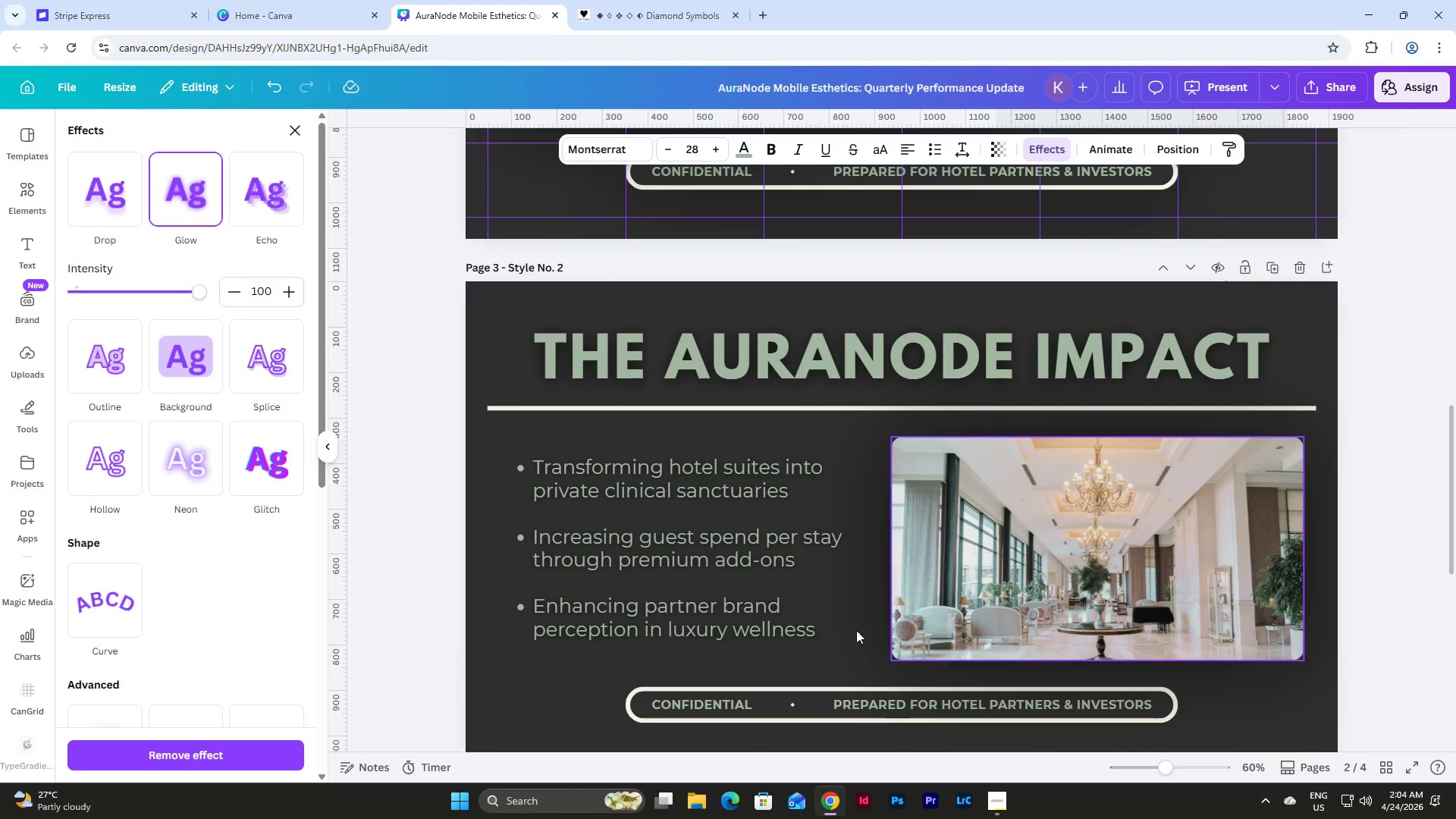 
left_click([758, 711])
 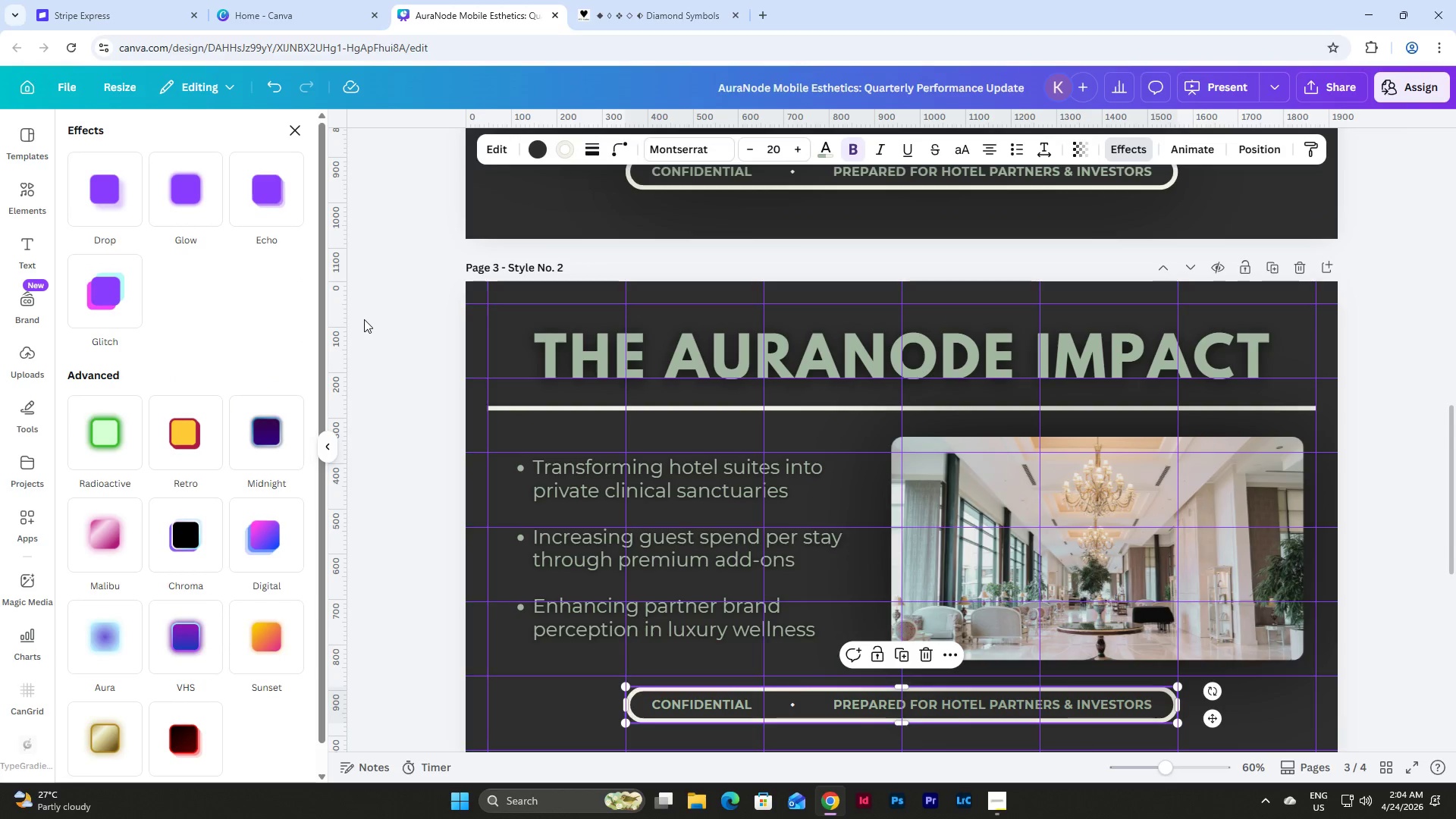 
left_click([192, 199])
 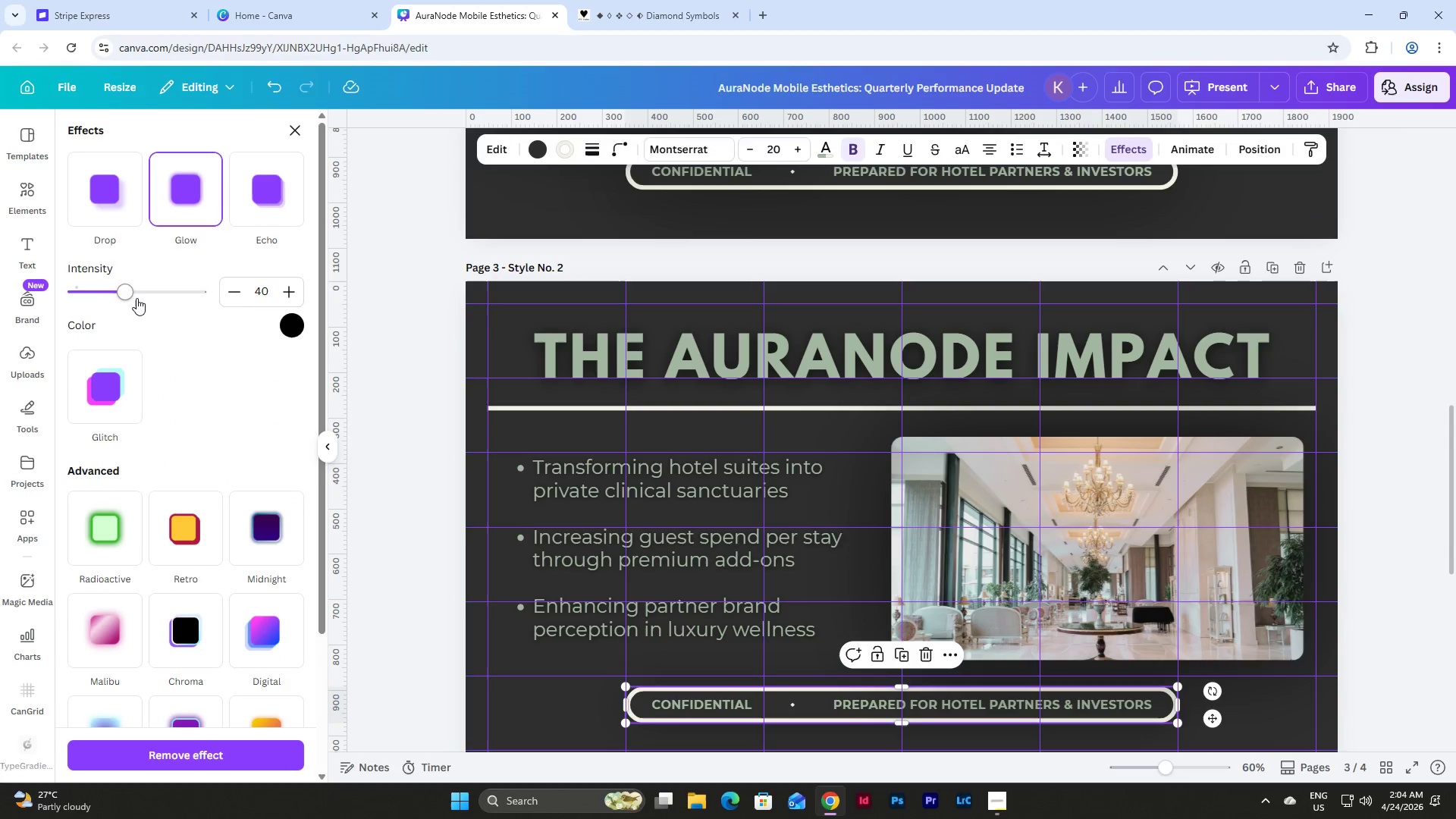 
left_click_drag(start_coordinate=[132, 294], to_coordinate=[234, 300])
 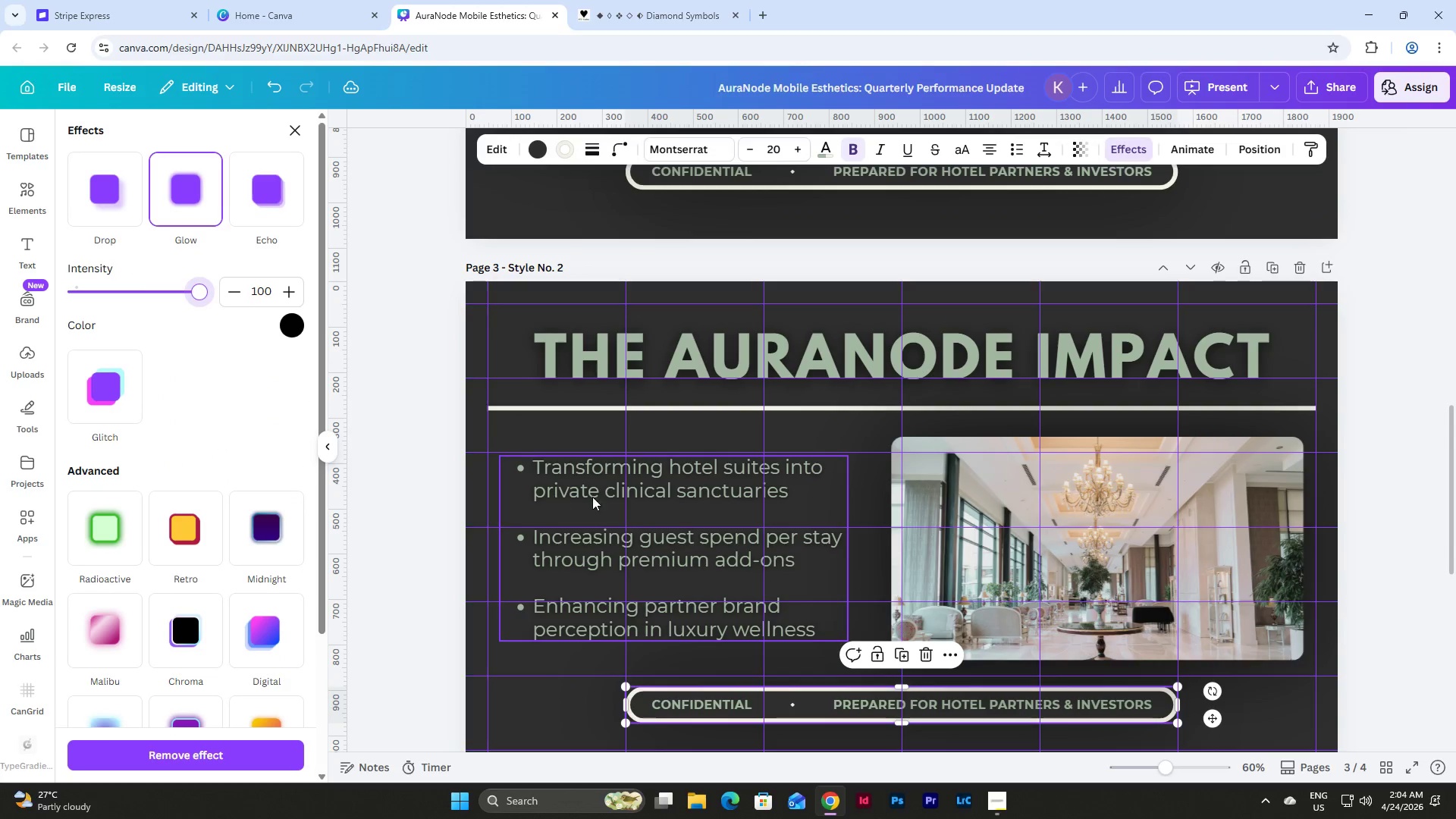 
left_click([674, 494])
 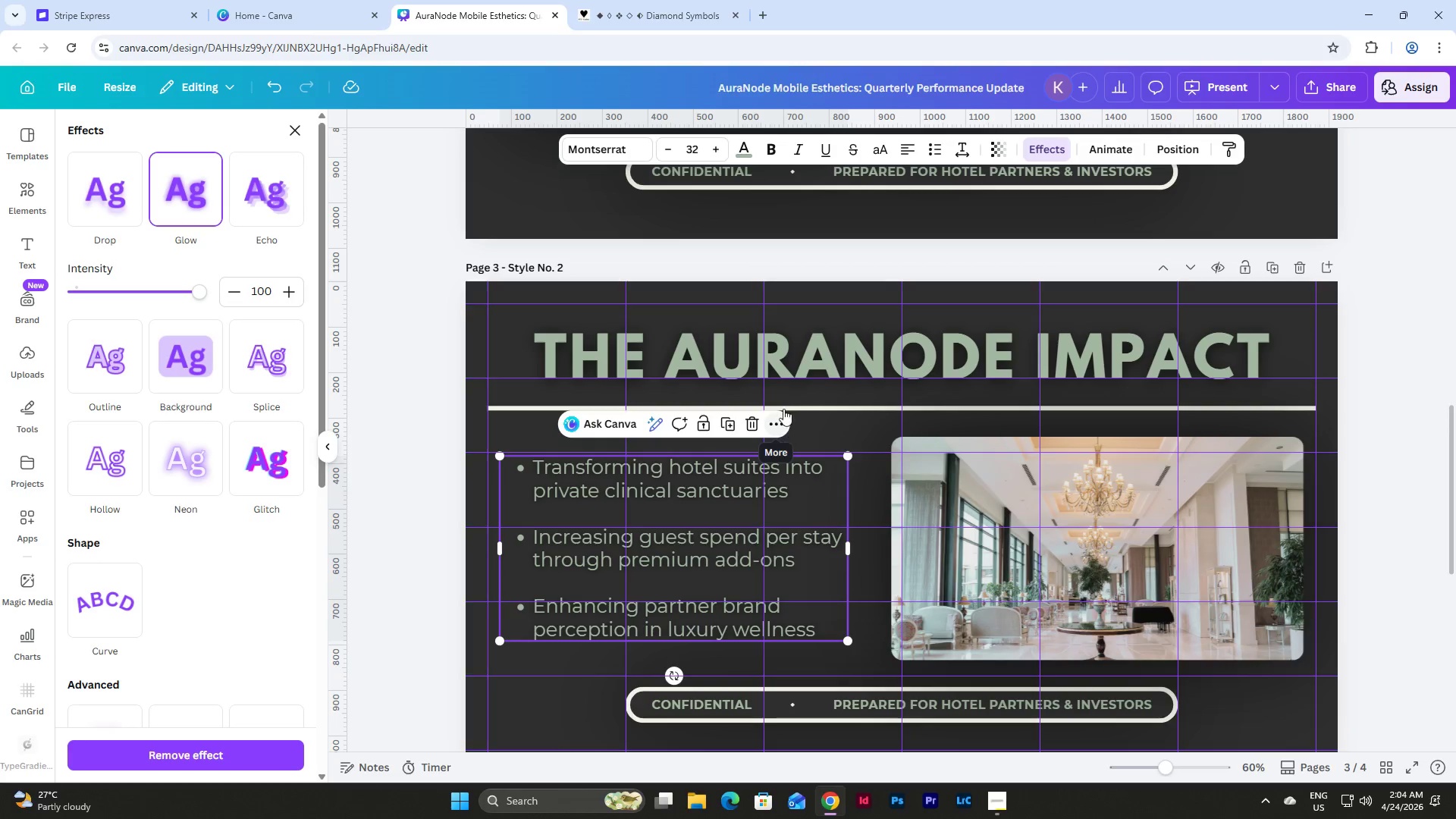 
left_click([795, 359])
 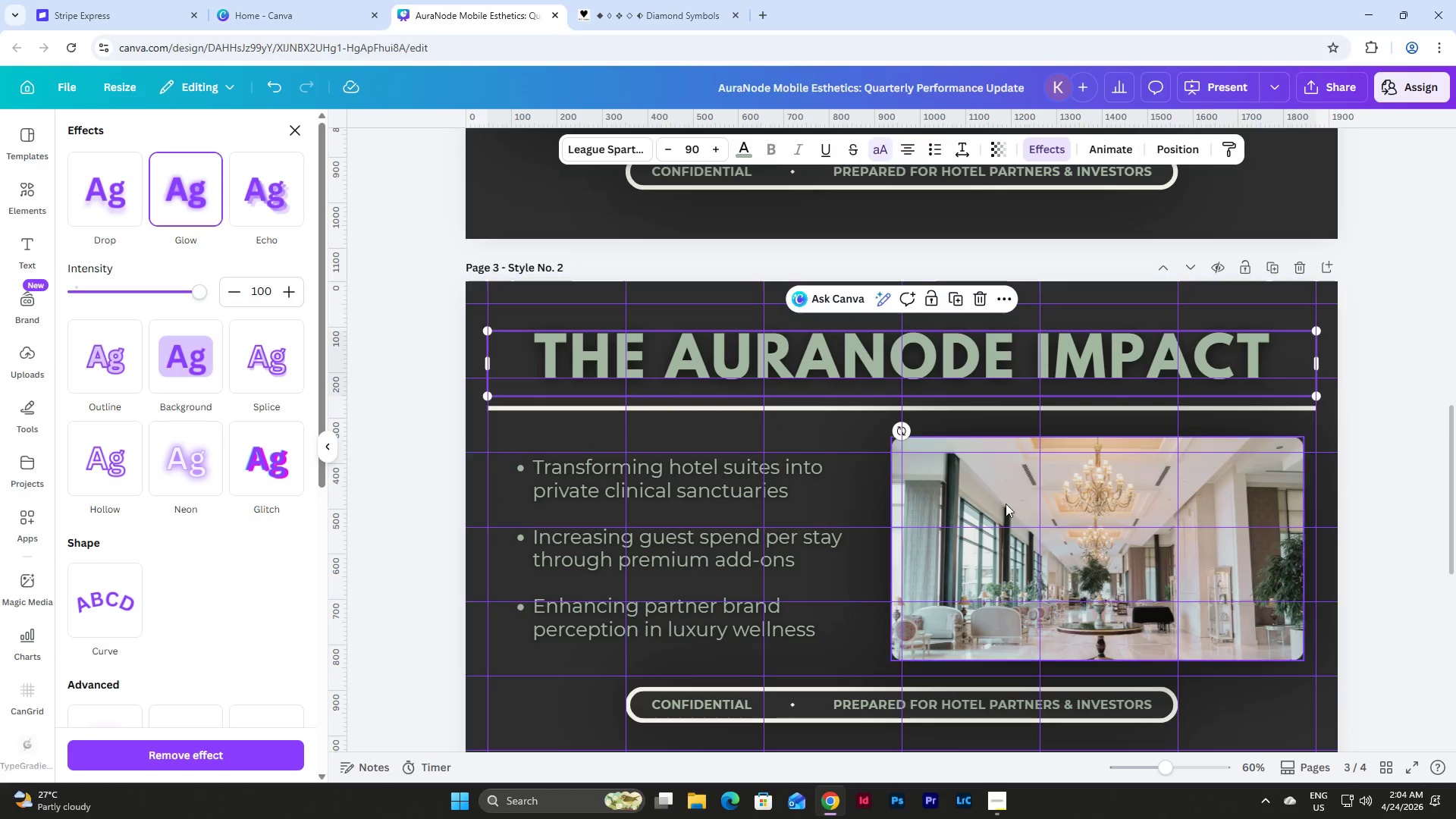 
left_click([1021, 520])
 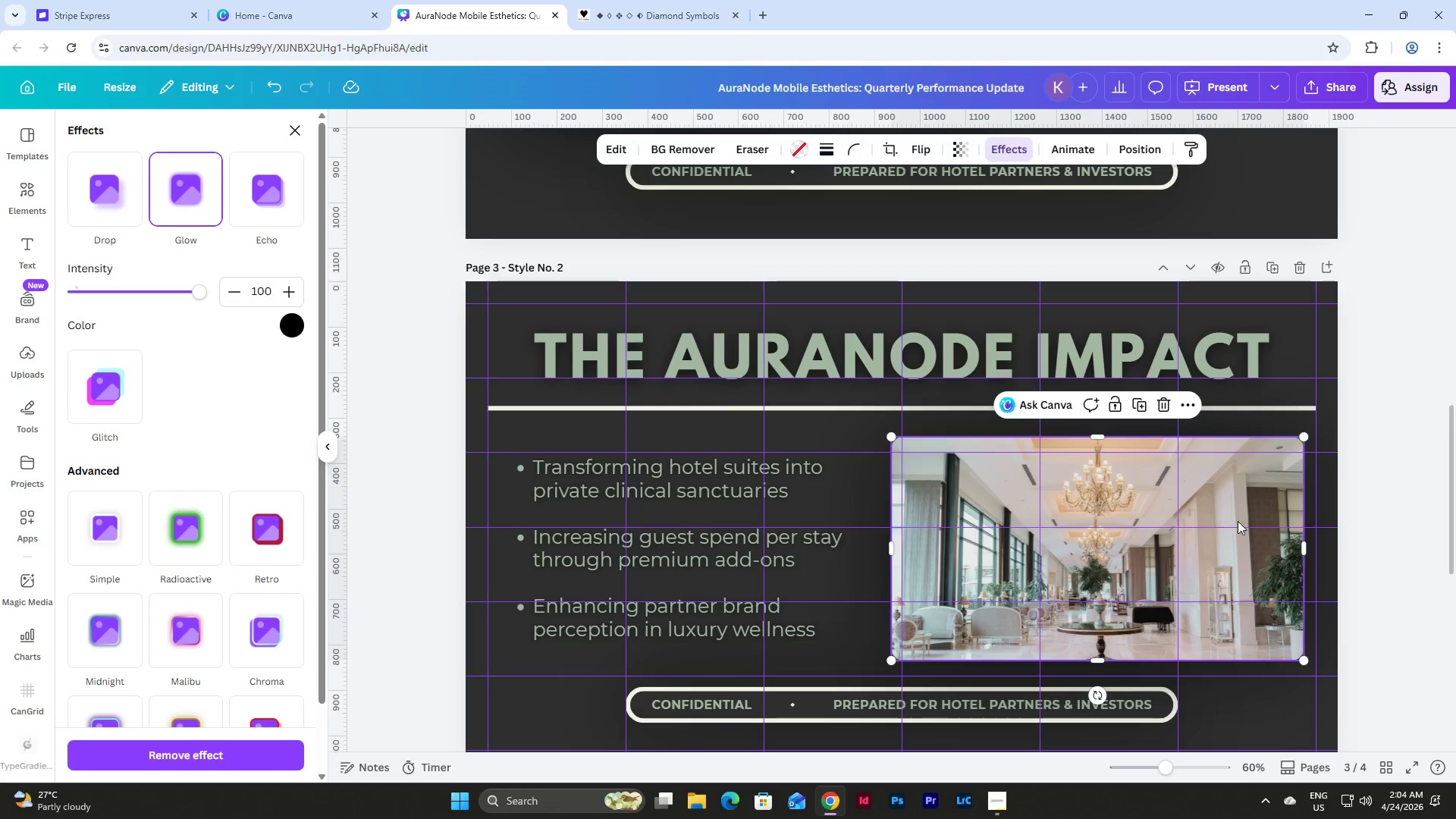 
scroll: coordinate [1260, 529], scroll_direction: down, amount: 2.0
 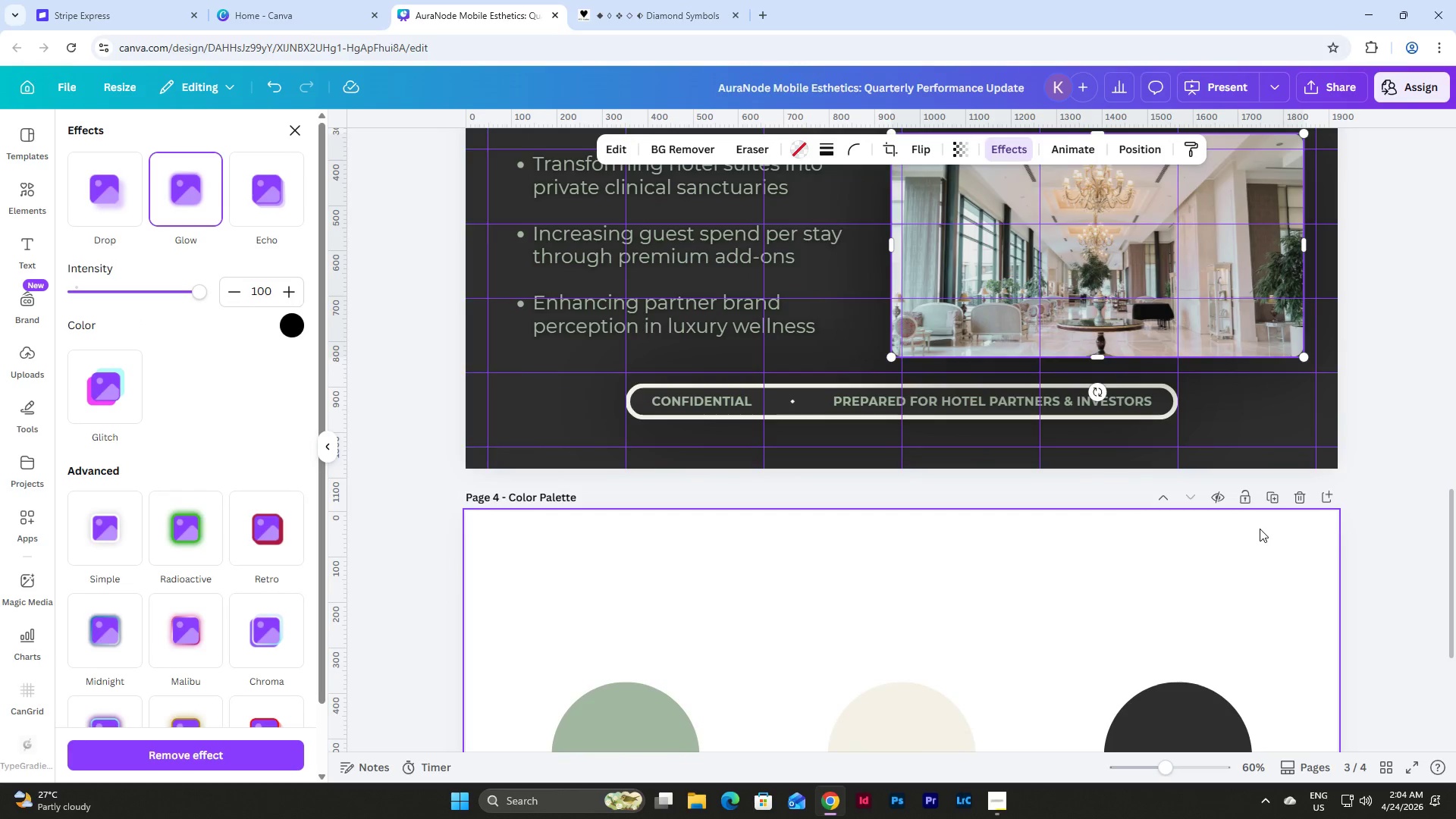 
scroll: coordinate [1360, 551], scroll_direction: up, amount: 3.0
 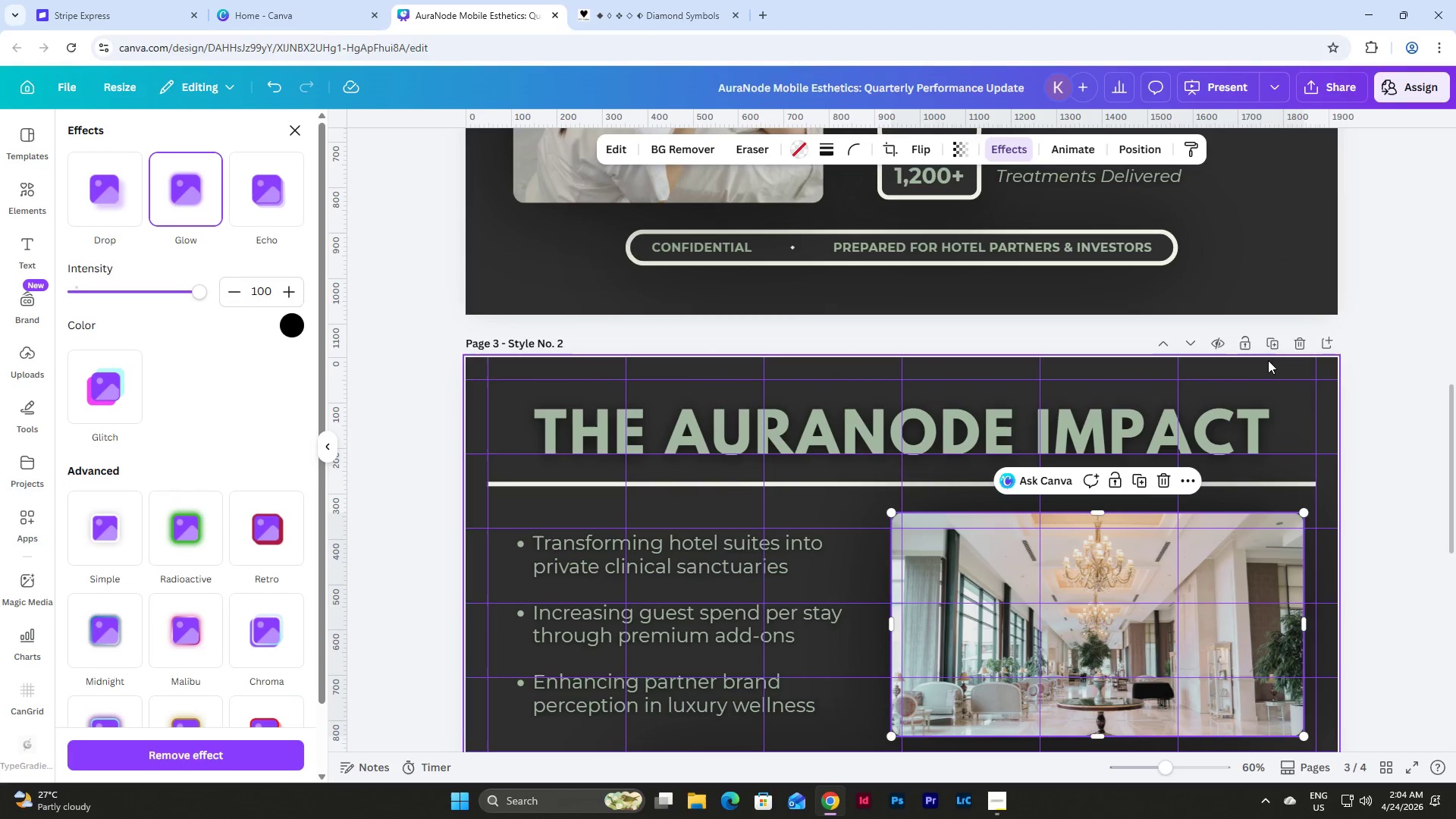 
left_click([1274, 343])
 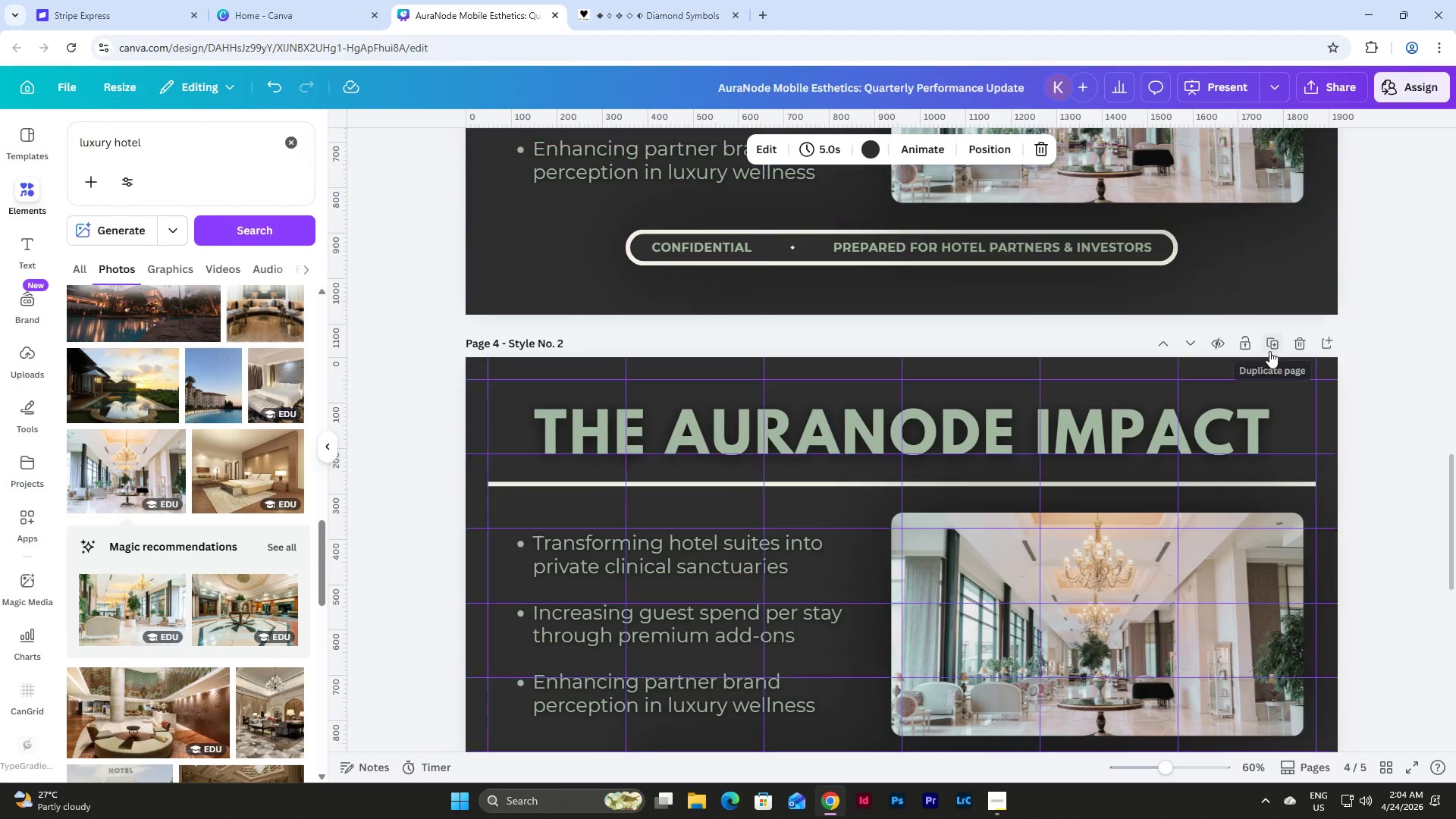 
scroll: coordinate [1250, 490], scroll_direction: up, amount: 3.0
 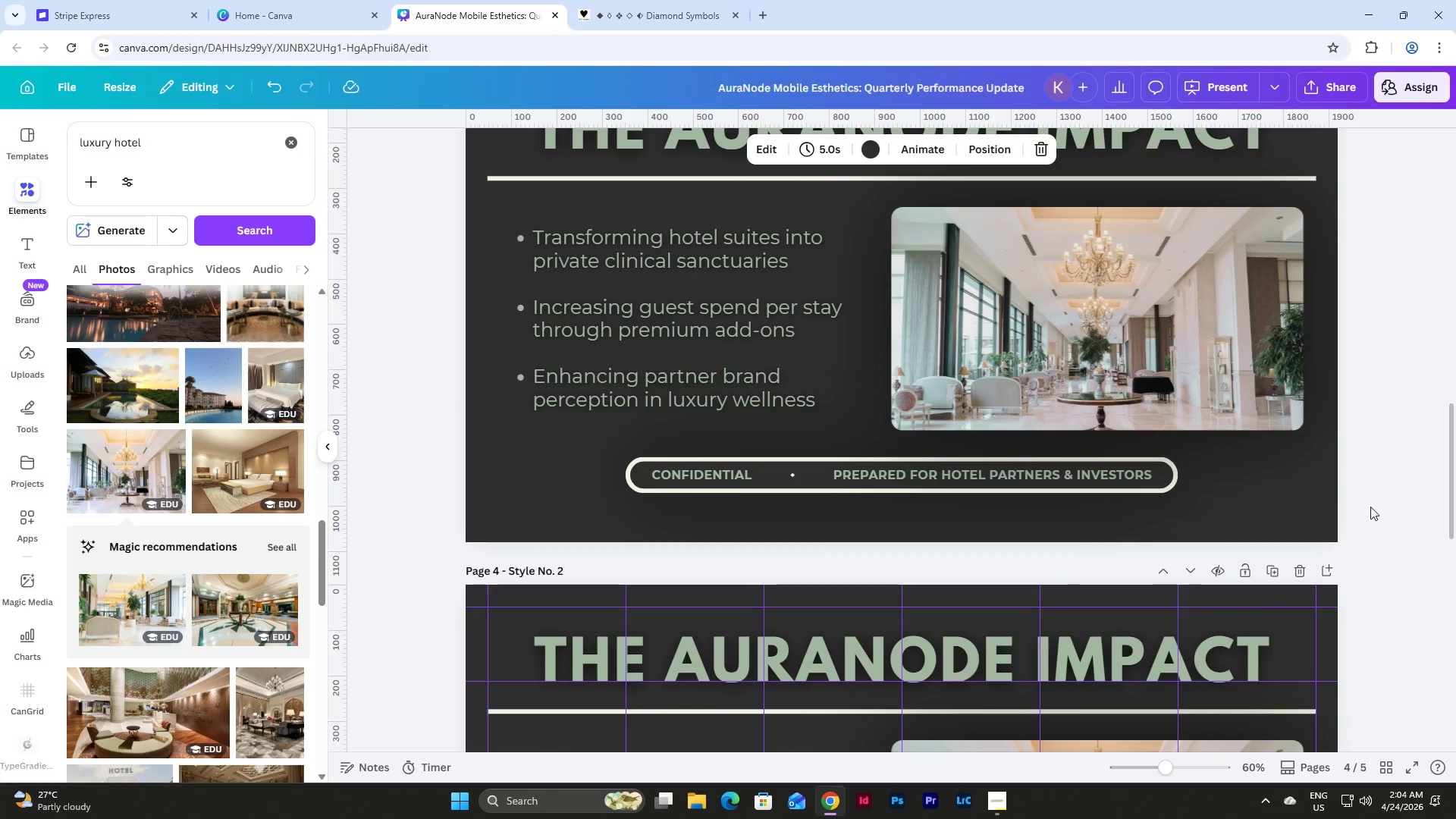 
scroll: coordinate [1374, 510], scroll_direction: down, amount: 5.0
 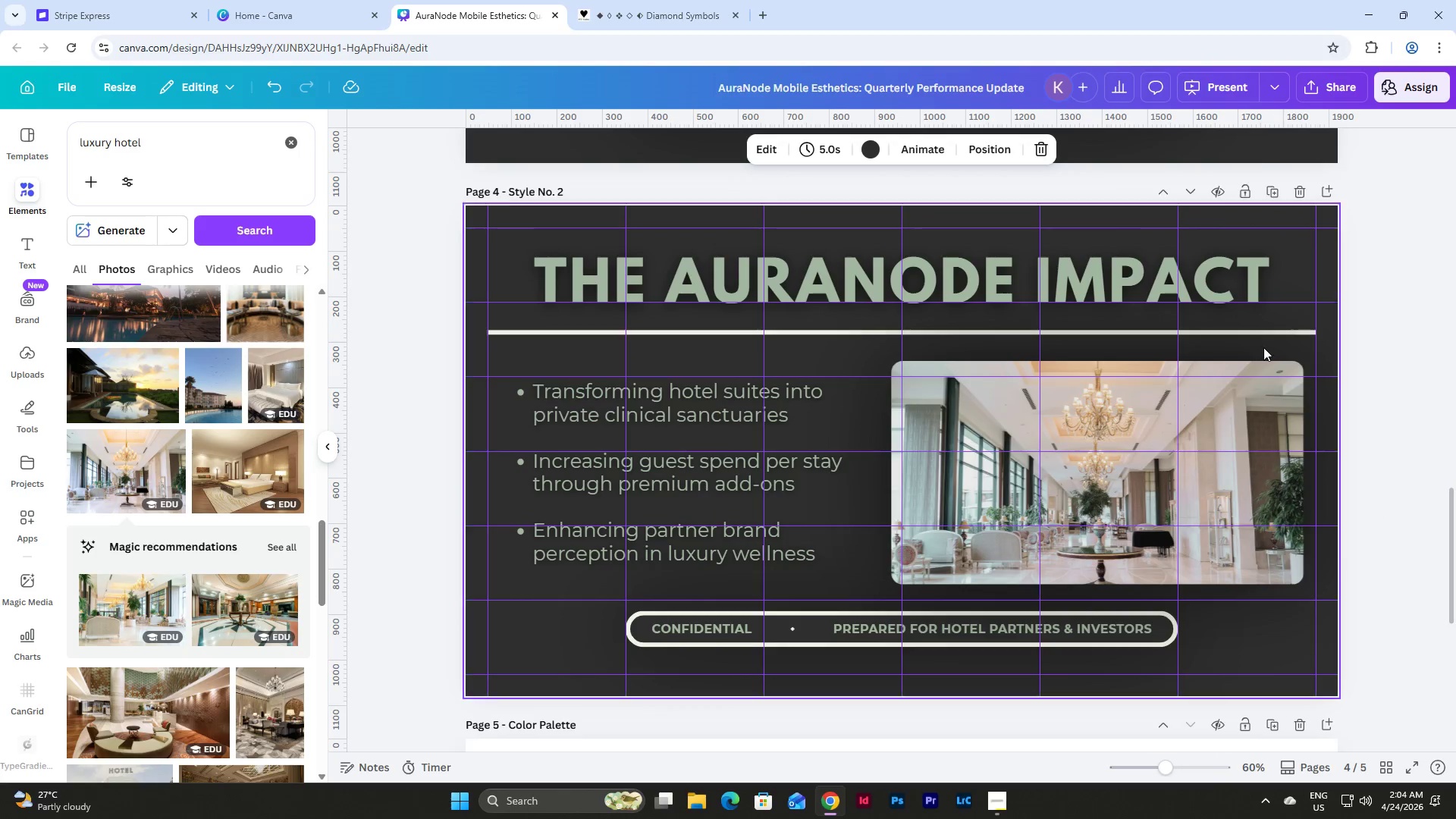 
double_click([1034, 277])
 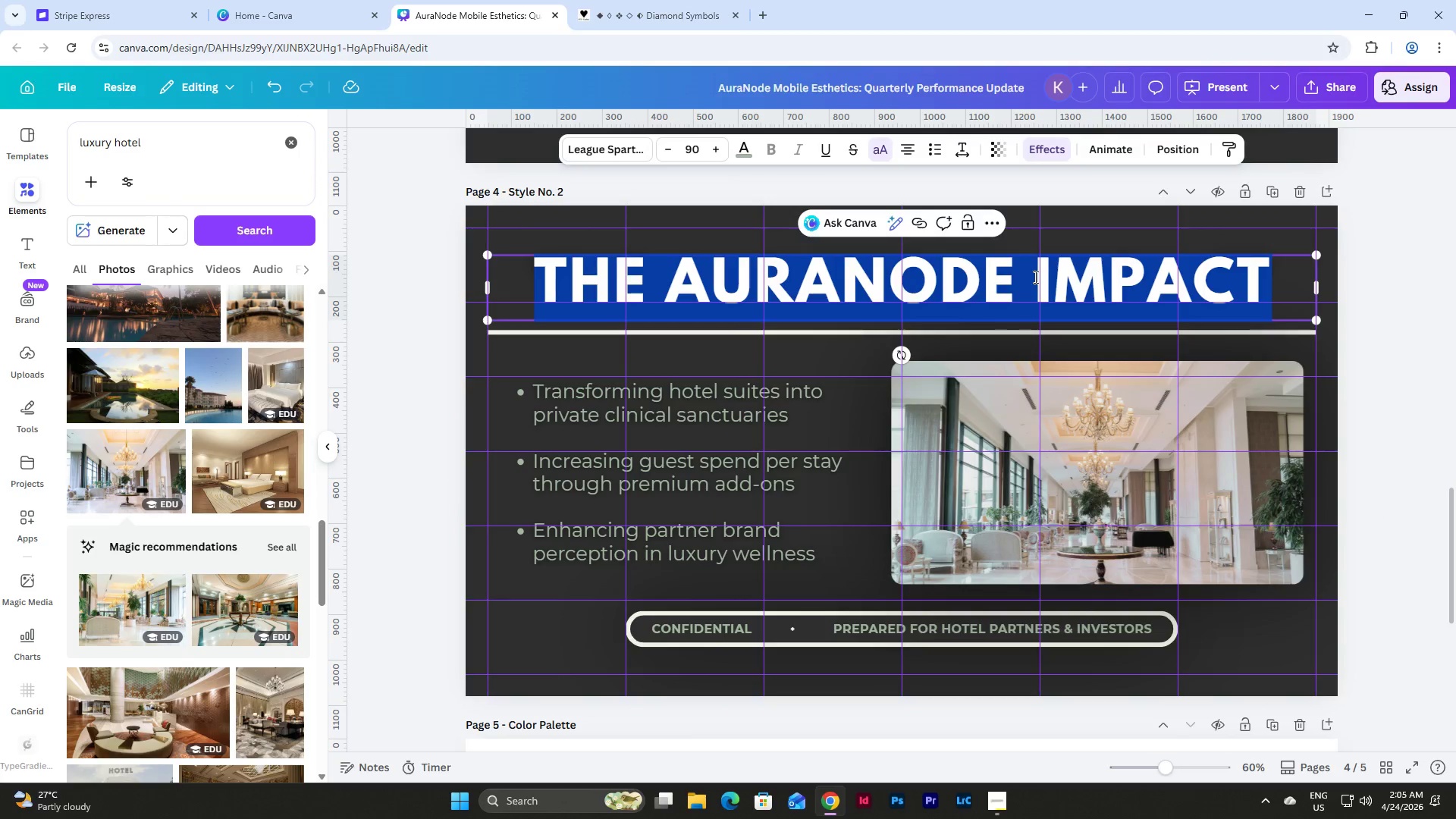 
type(GUEST SATISFACTION)
 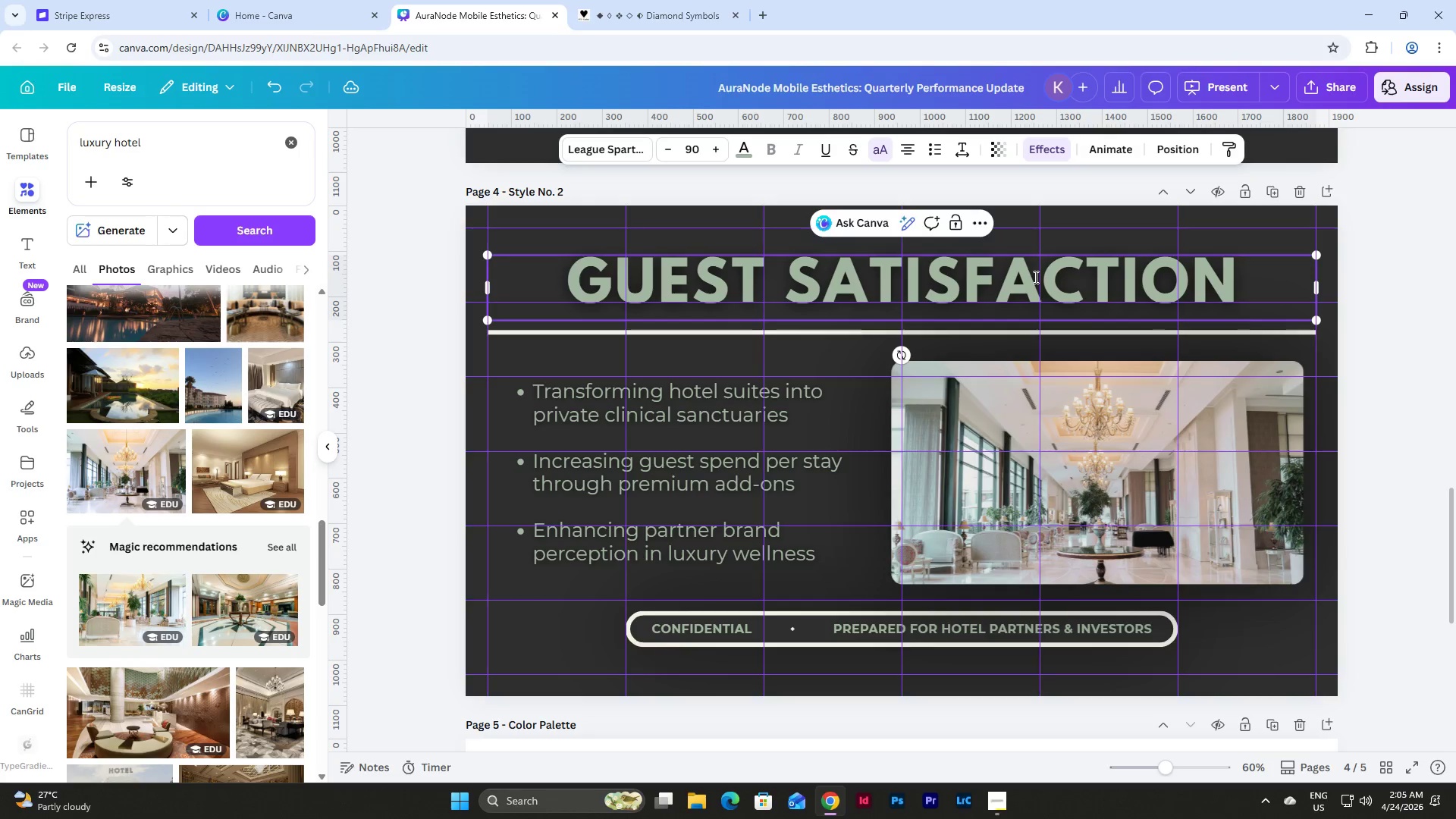 
wait(13.66)
 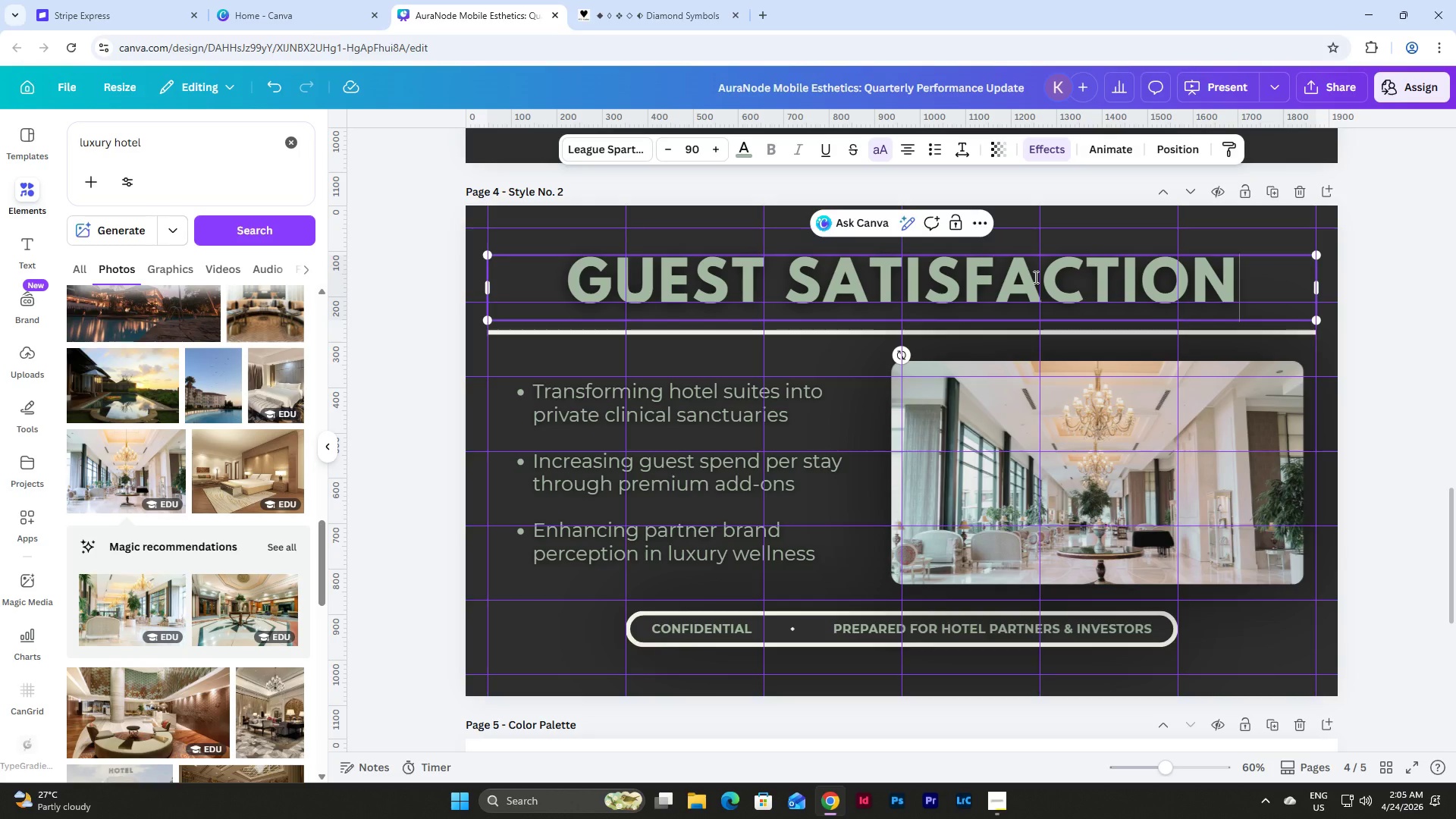 
left_click([647, 409])
 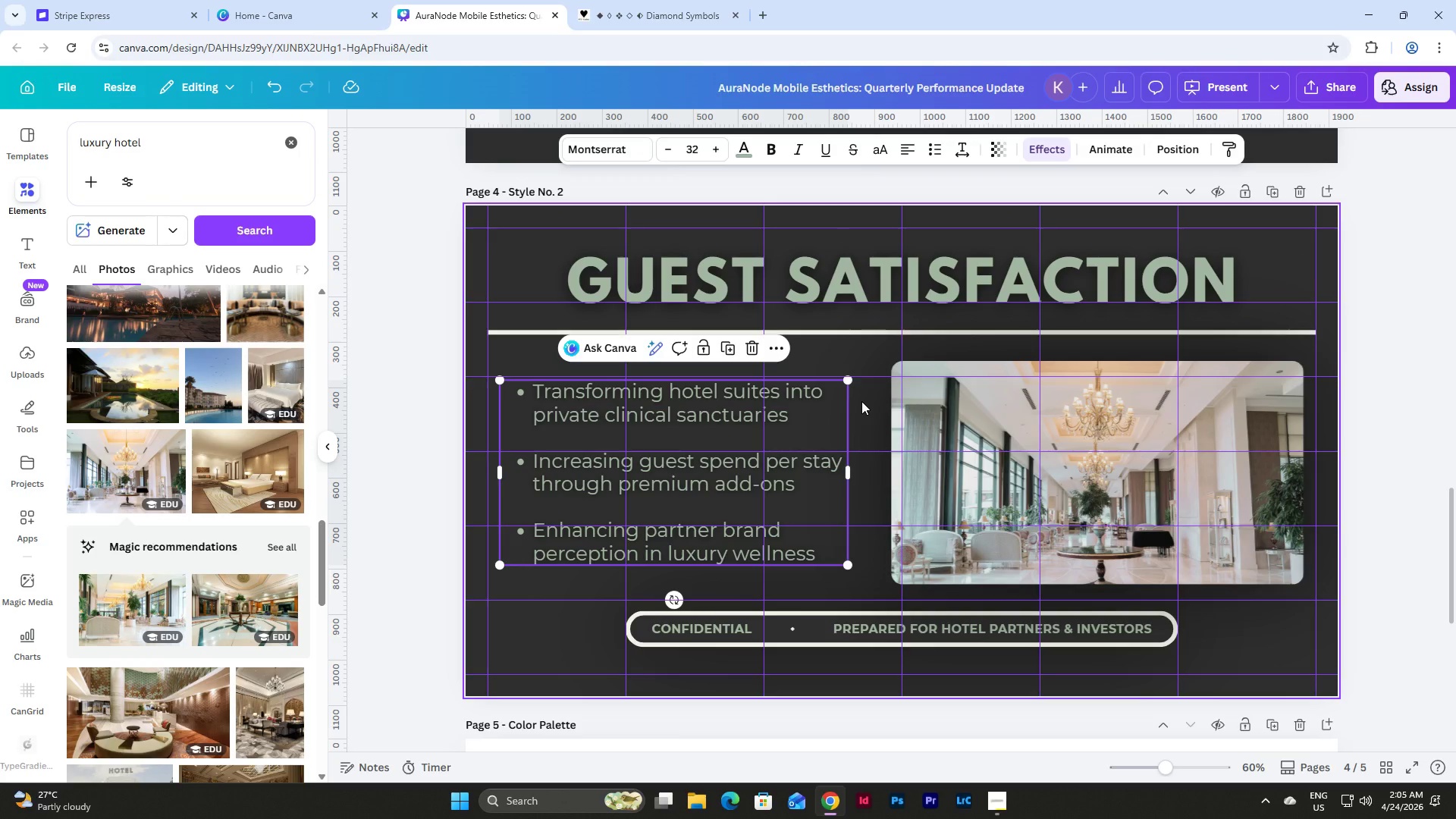 
key(Backspace)
 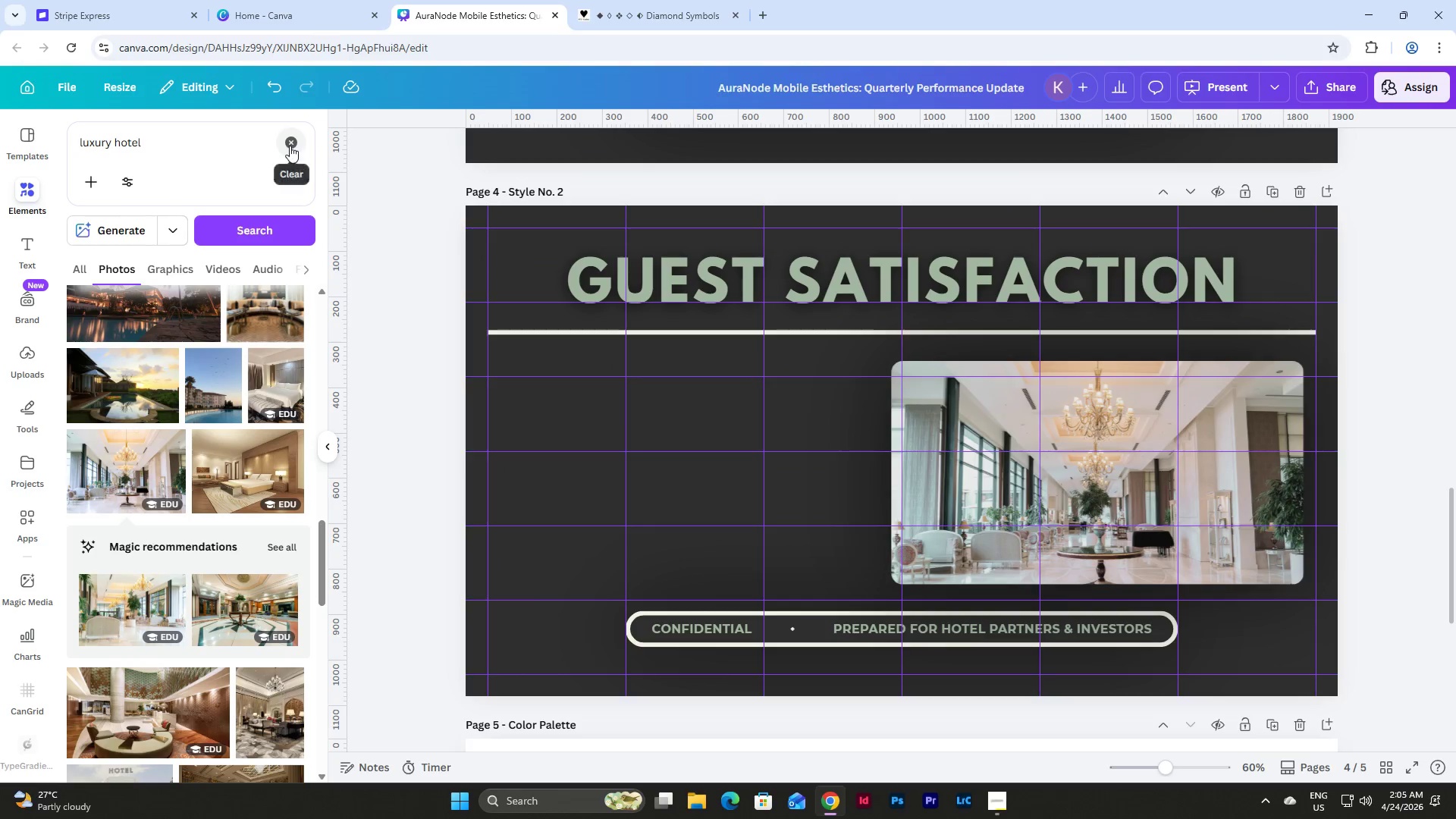 
left_click([175, 155])
 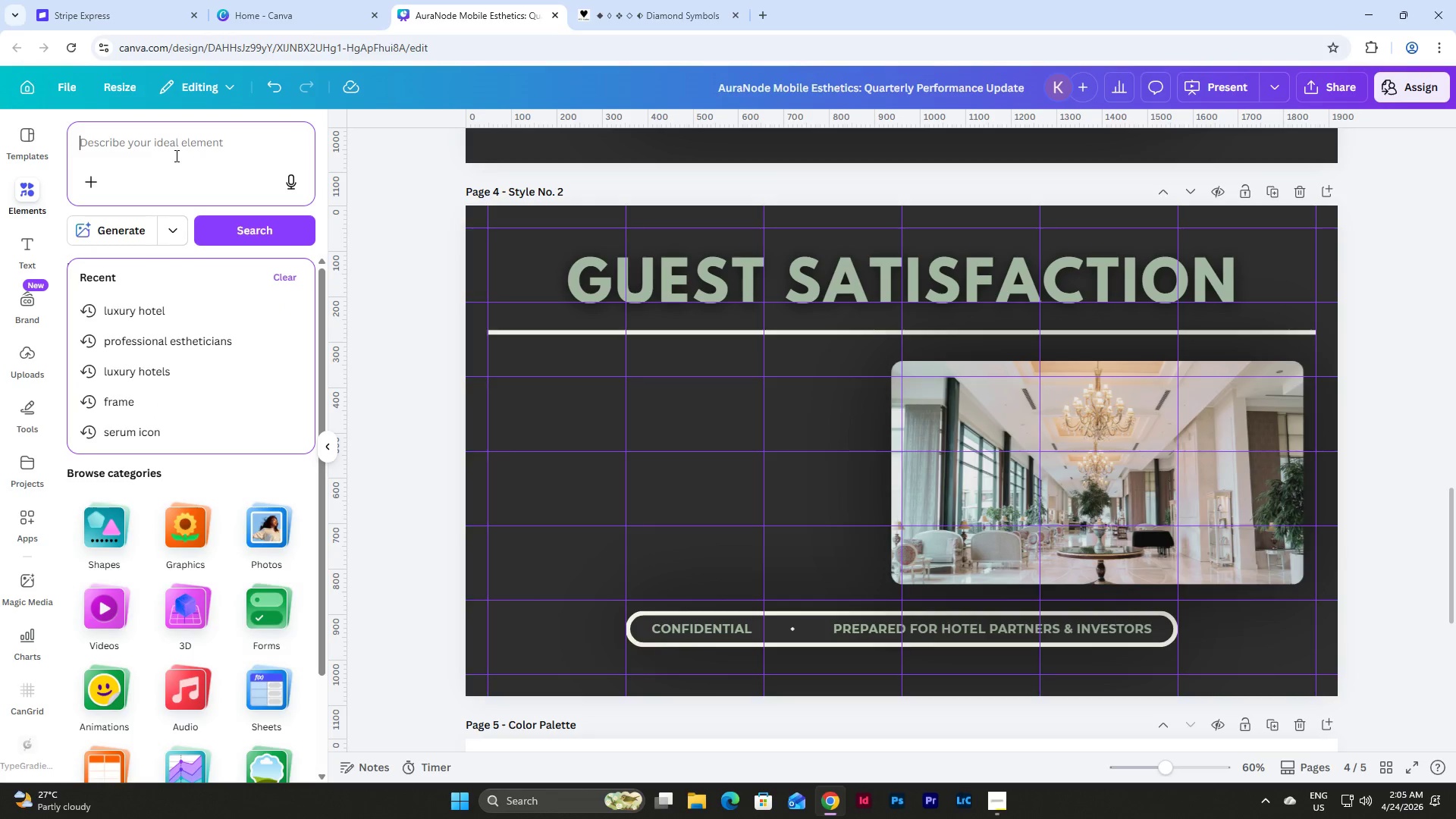 
wait(8.28)
 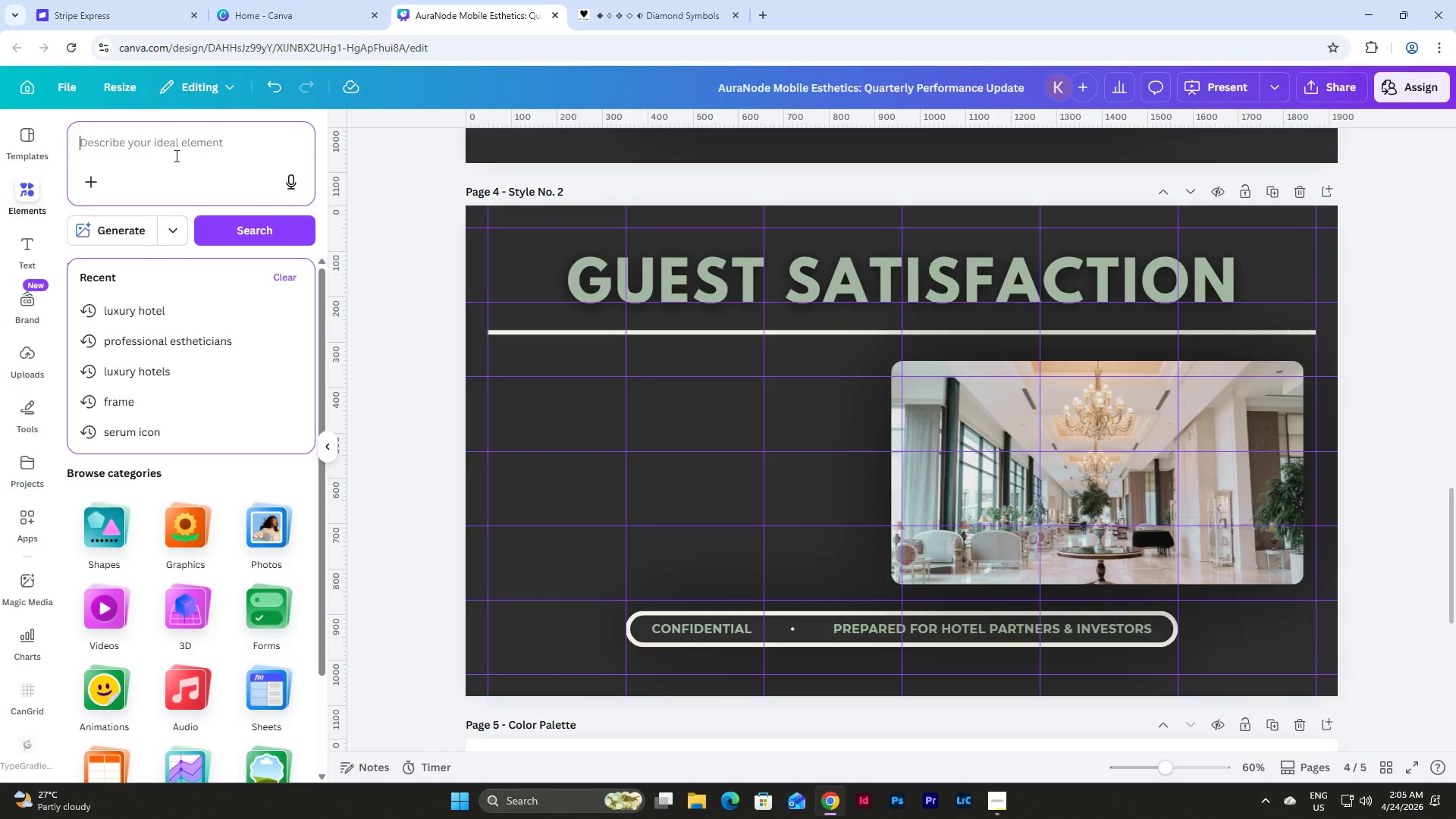 
key(B)
 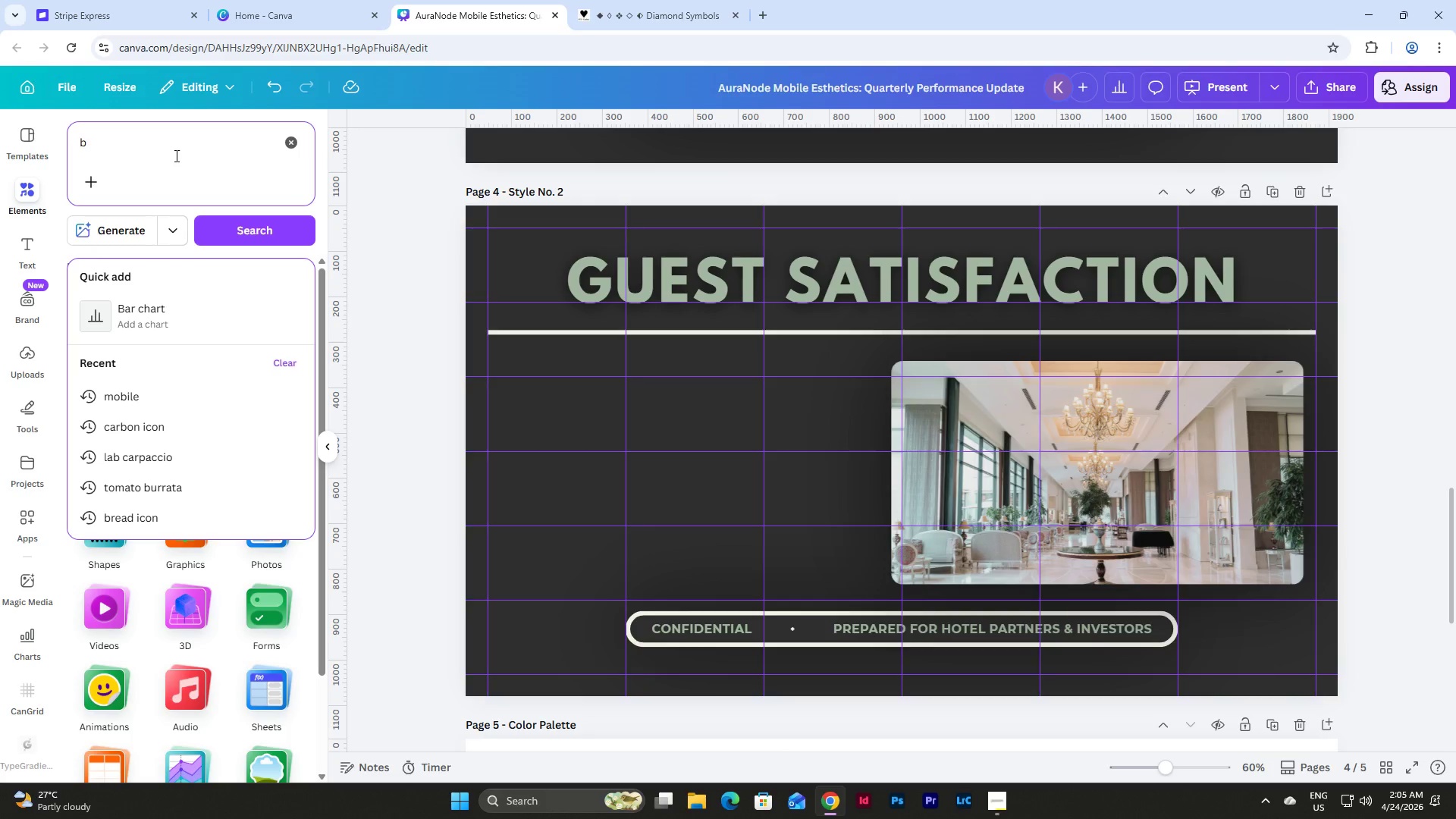 
left_click([213, 297])
 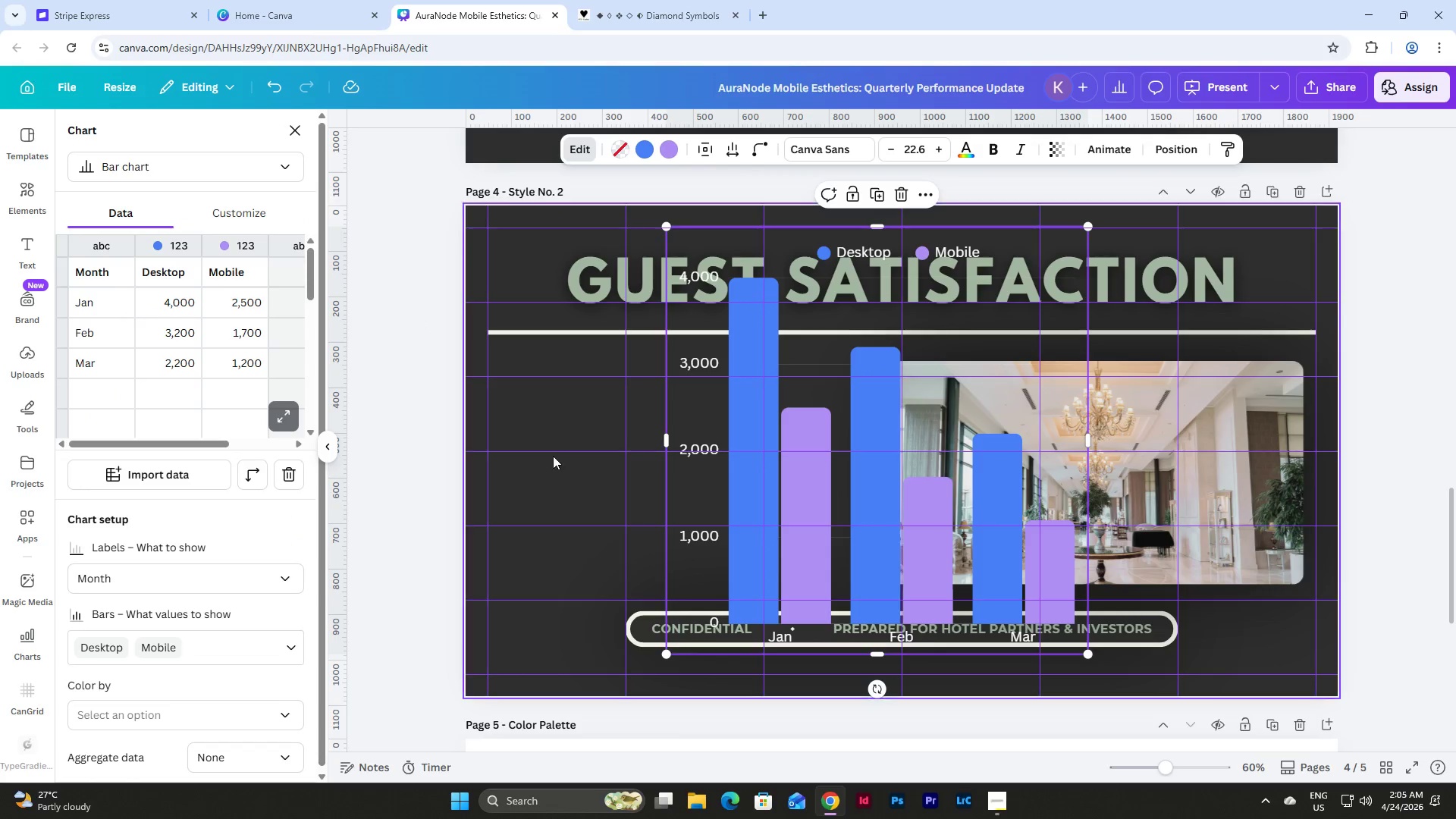 
wait(6.7)
 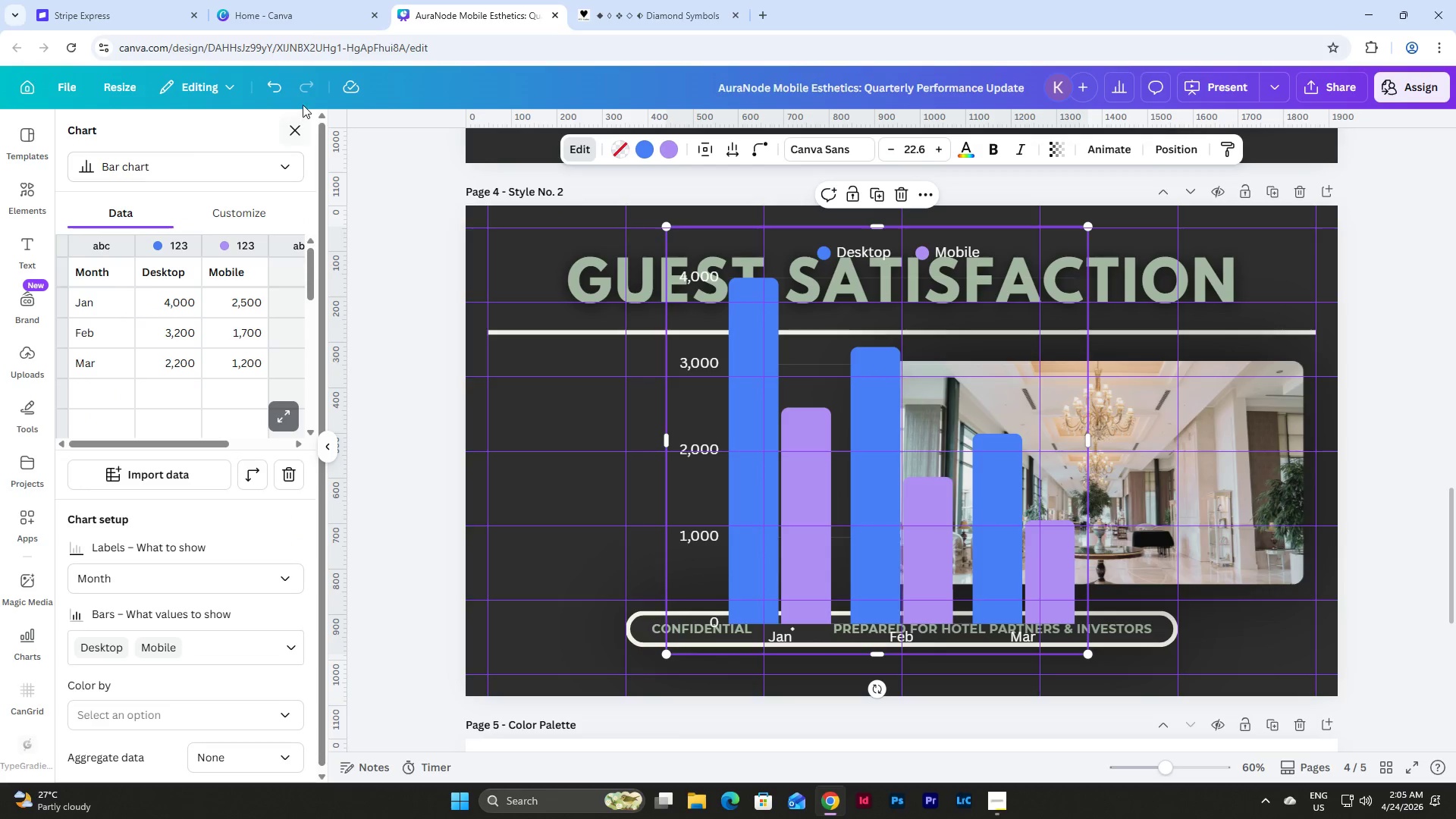 
left_click_drag(start_coordinate=[840, 577], to_coordinate=[662, 509])
 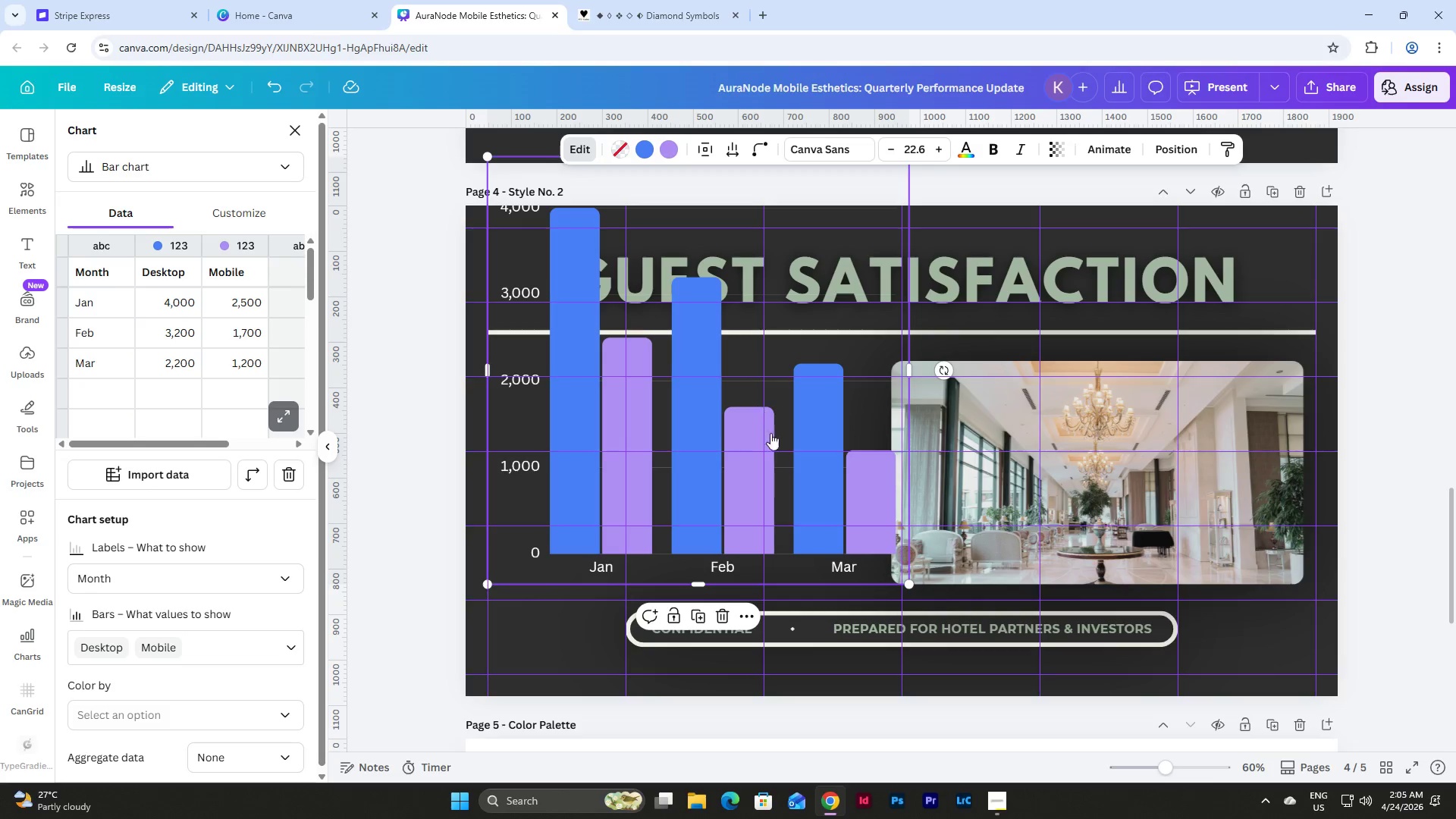 
scroll: coordinate [784, 450], scroll_direction: up, amount: 1.0
 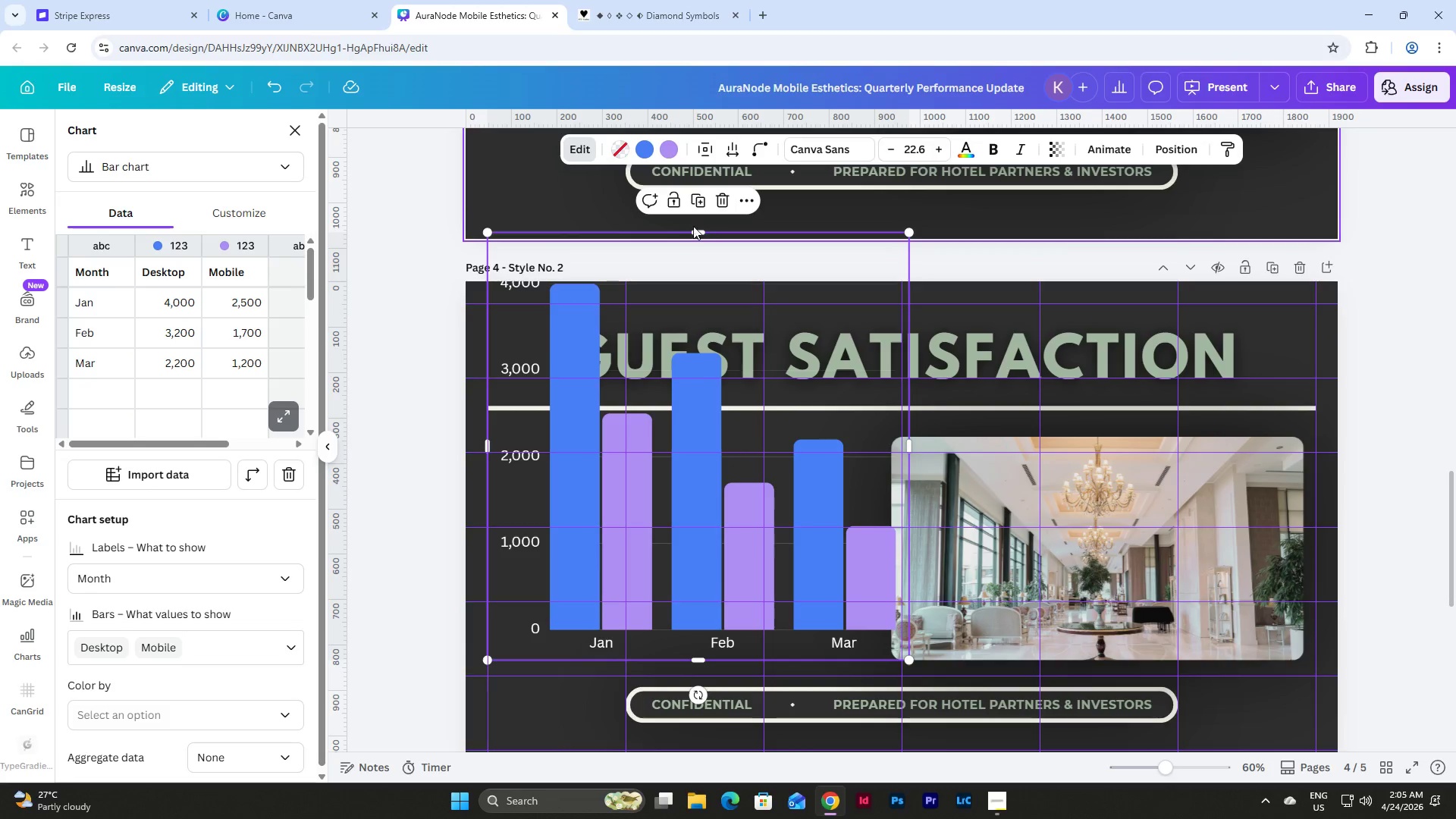 
left_click_drag(start_coordinate=[694, 227], to_coordinate=[717, 430])
 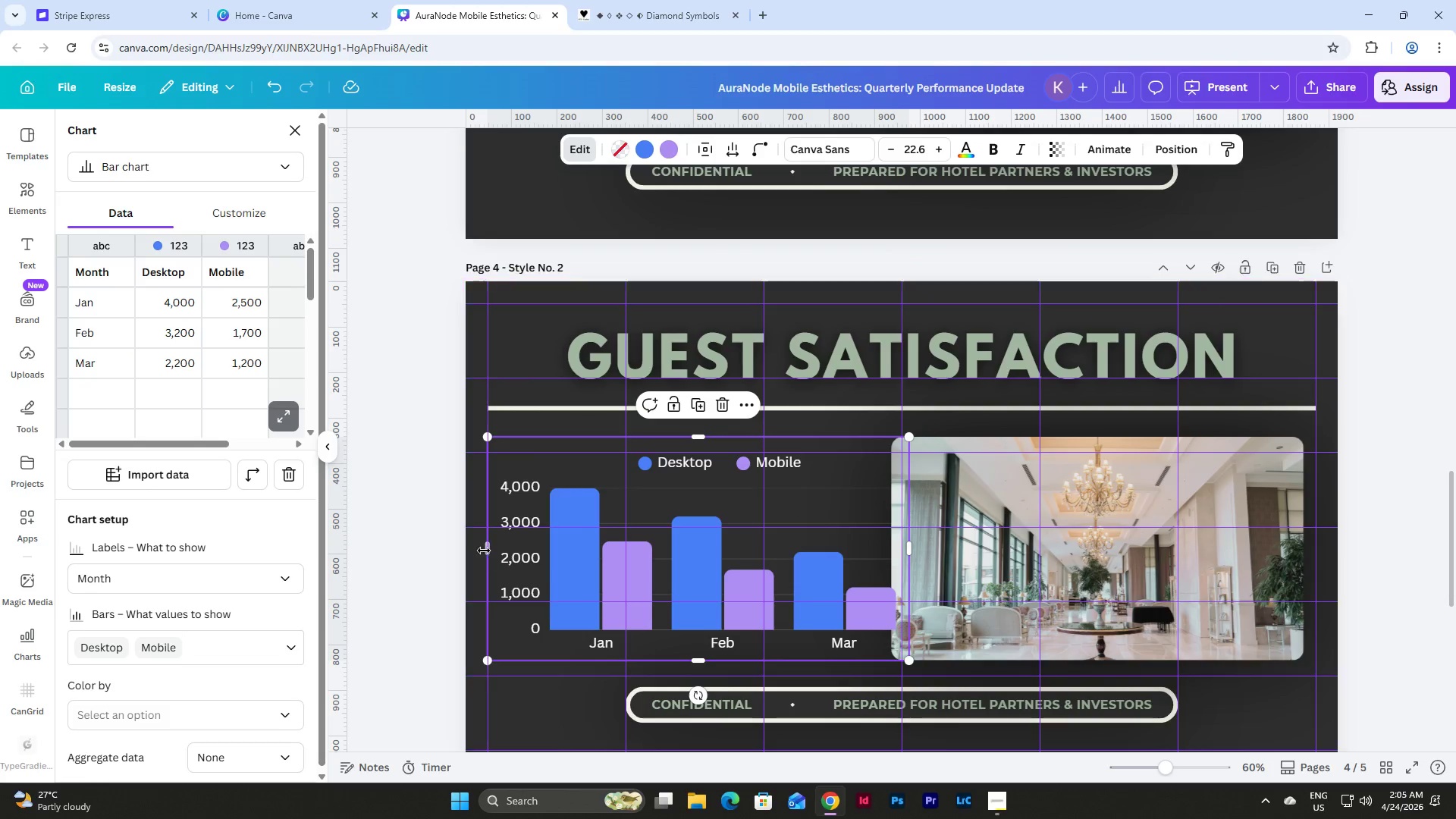 
left_click_drag(start_coordinate=[485, 551], to_coordinate=[488, 553])
 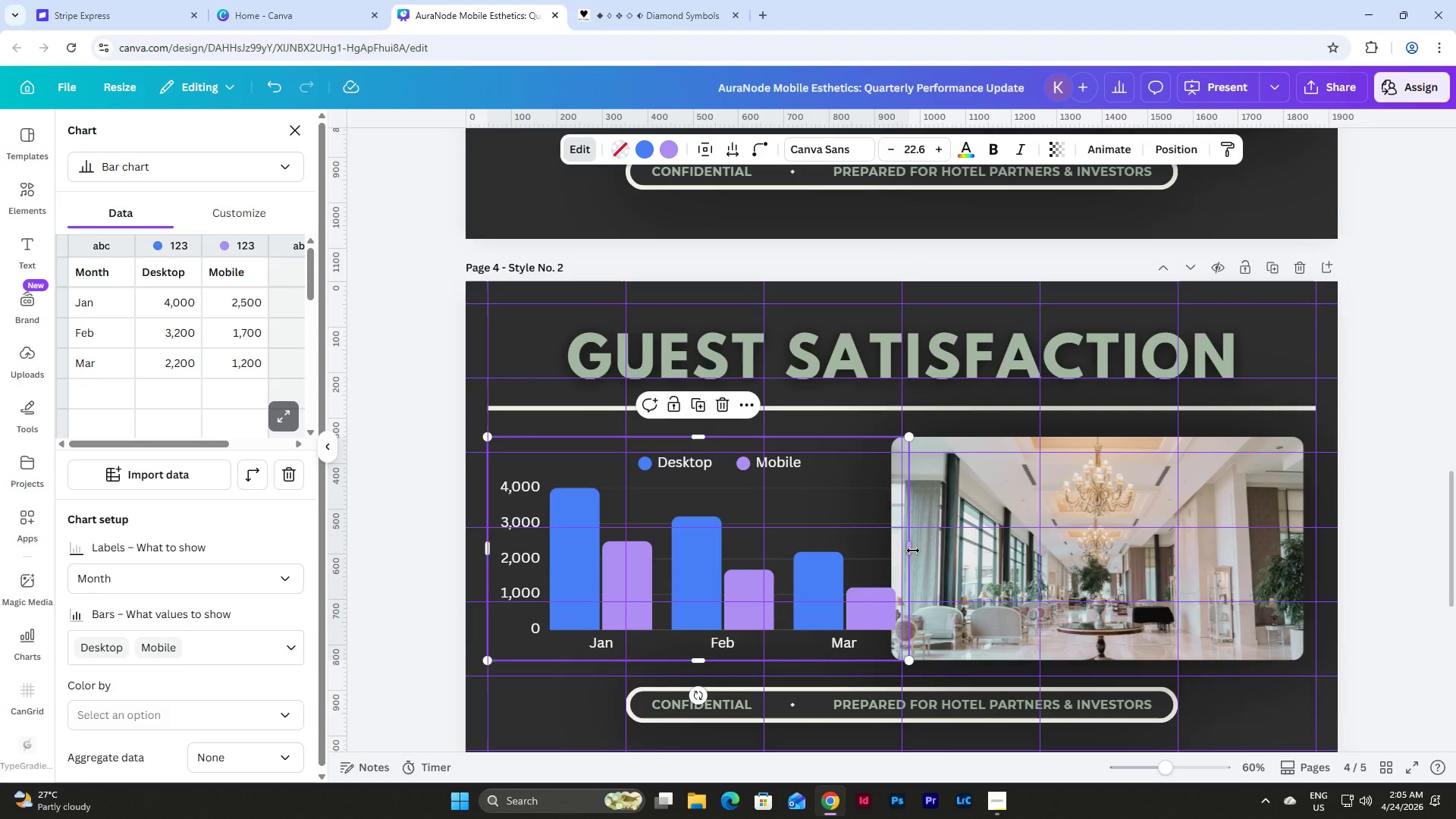 
left_click_drag(start_coordinate=[913, 551], to_coordinate=[973, 557])
 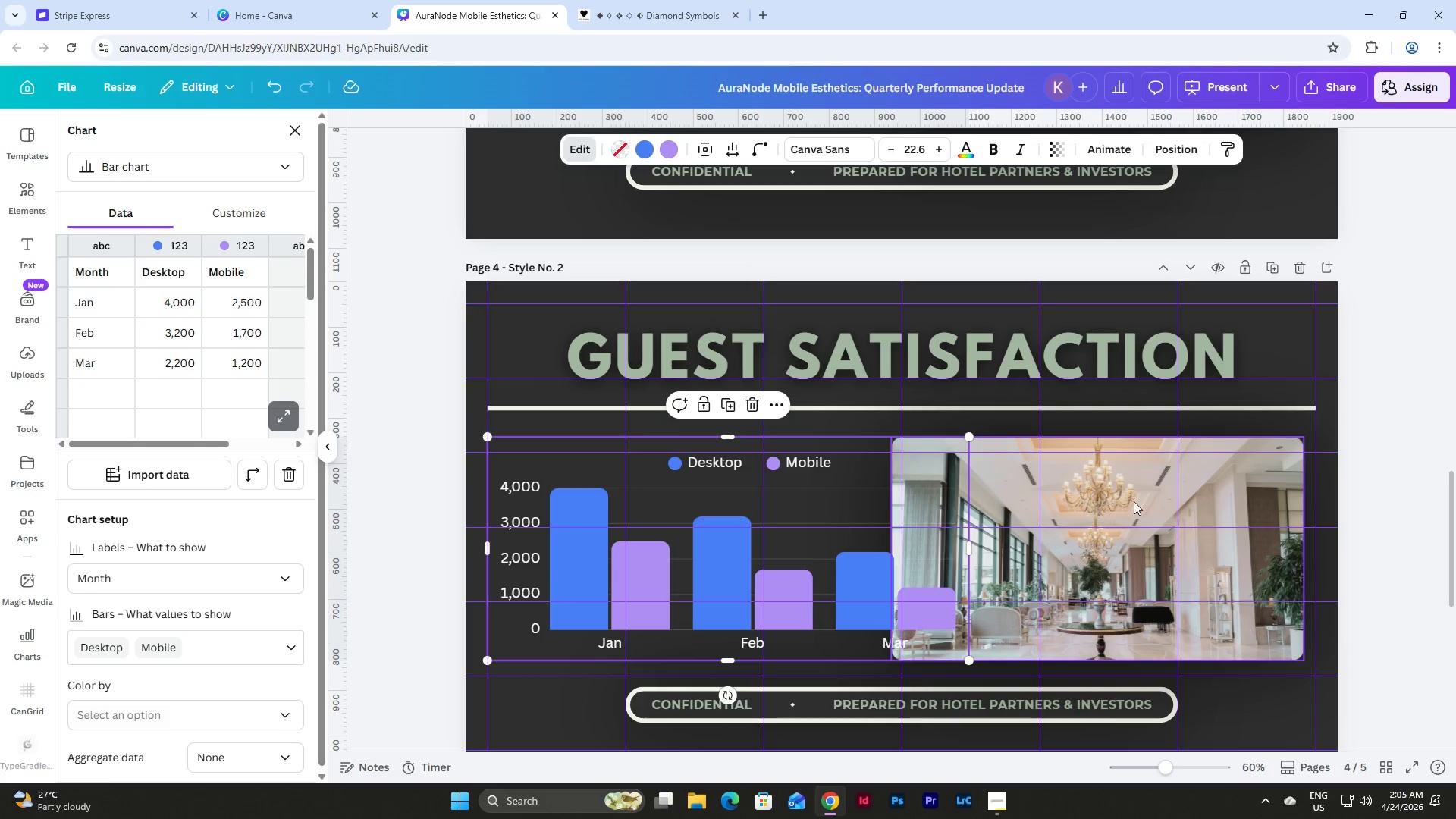 
left_click([1134, 501])
 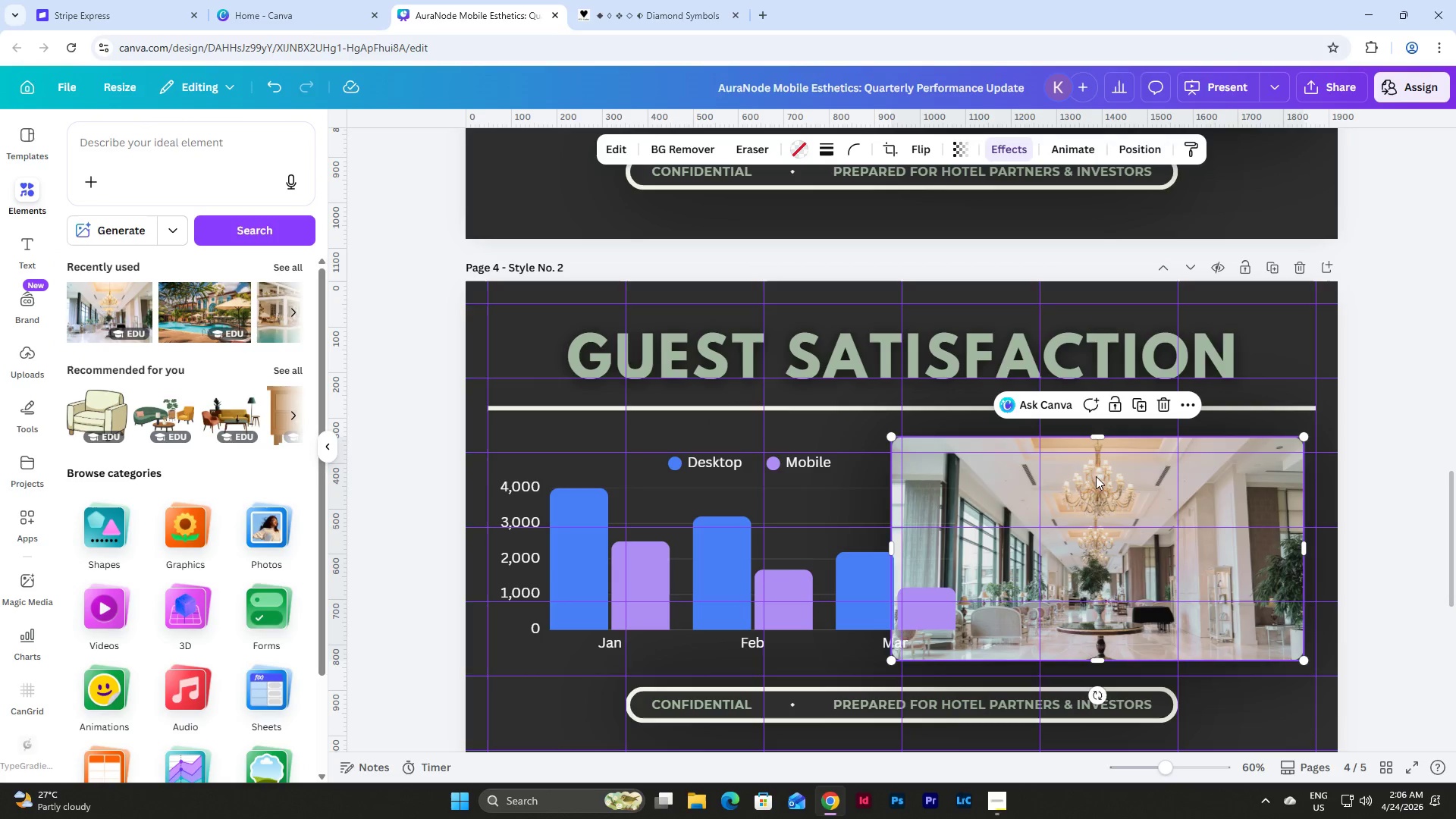 
left_click_drag(start_coordinate=[891, 549], to_coordinate=[1135, 559])
 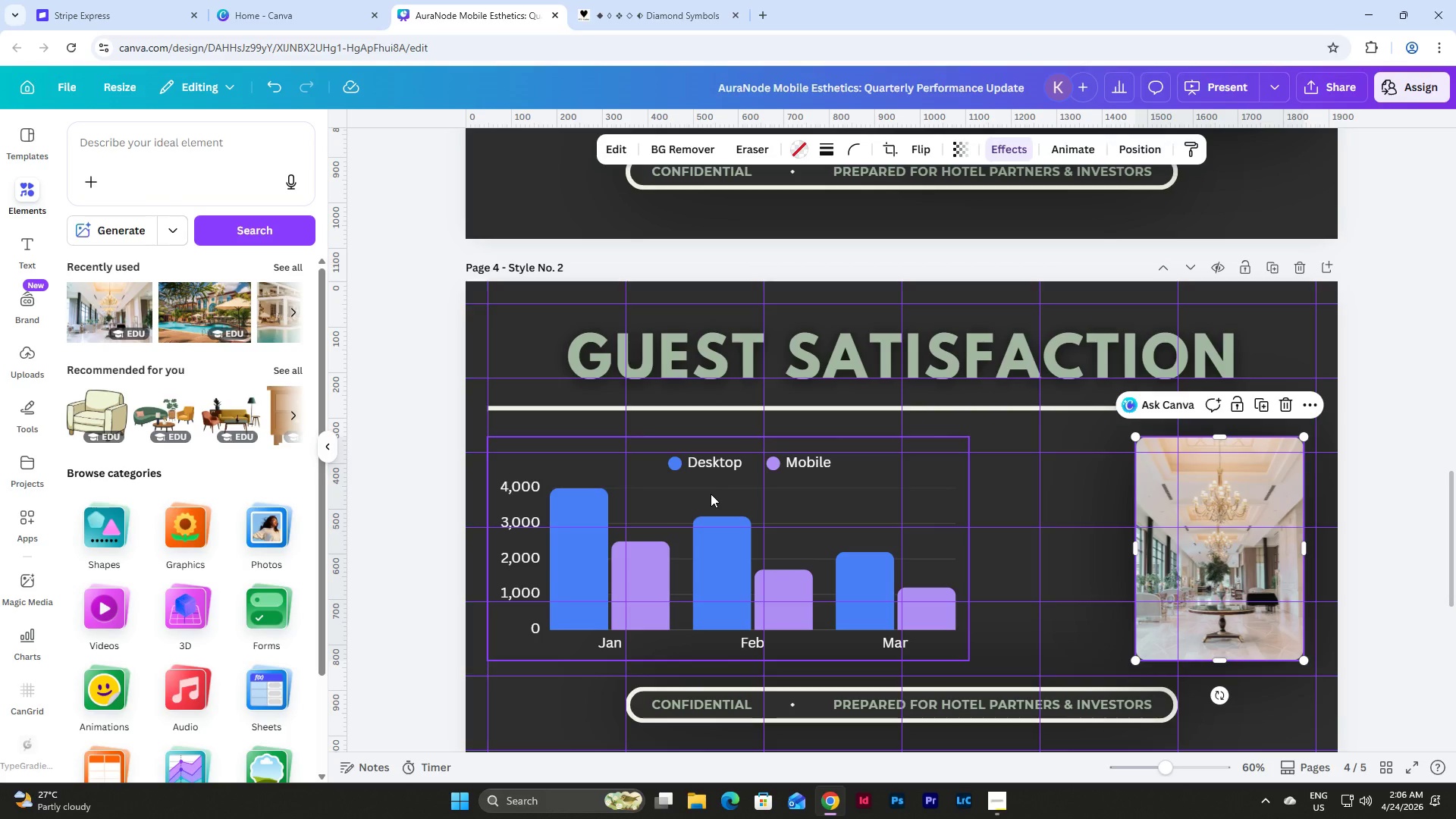 
left_click([711, 494])
 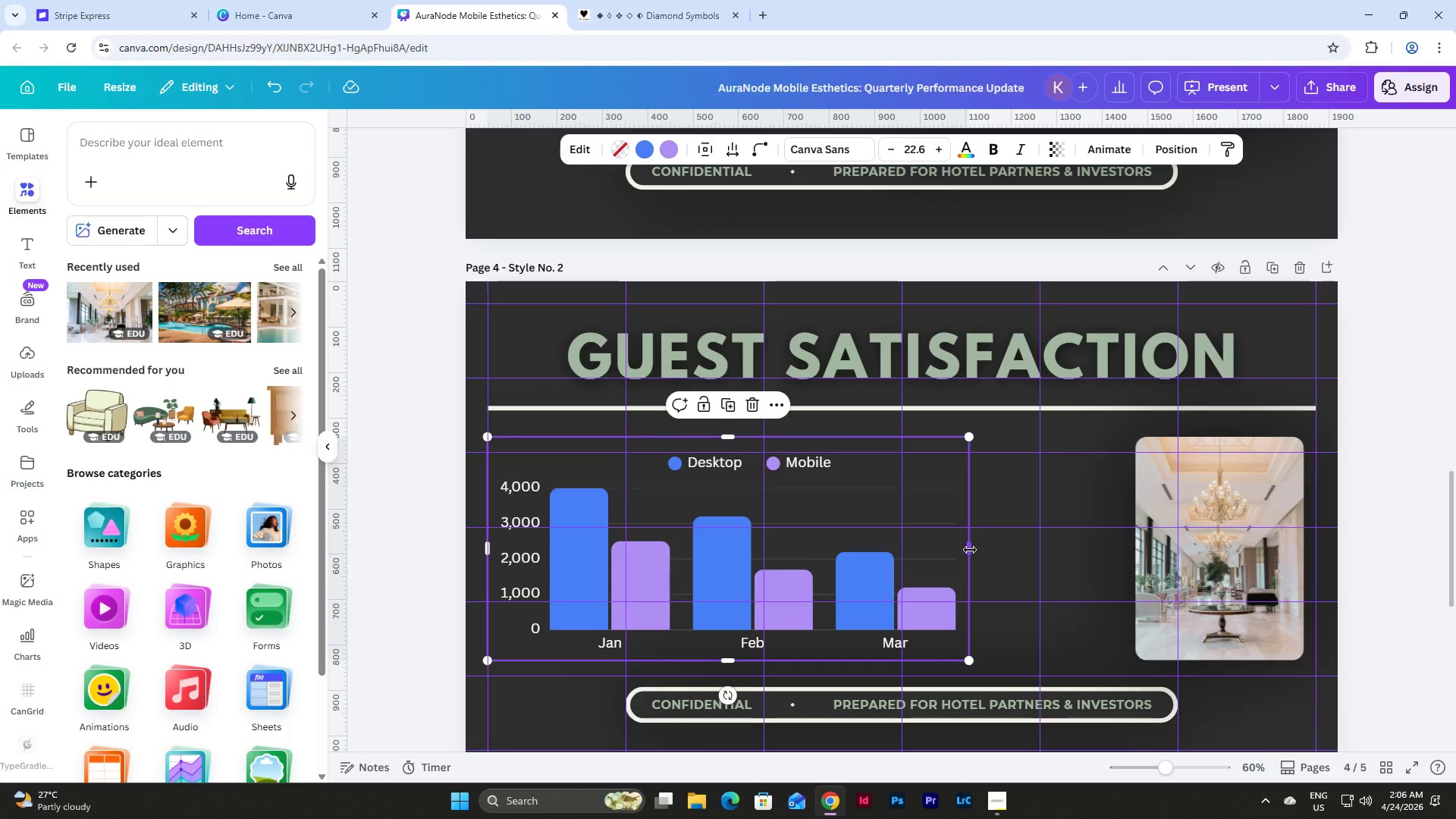 
left_click_drag(start_coordinate=[970, 550], to_coordinate=[977, 550])
 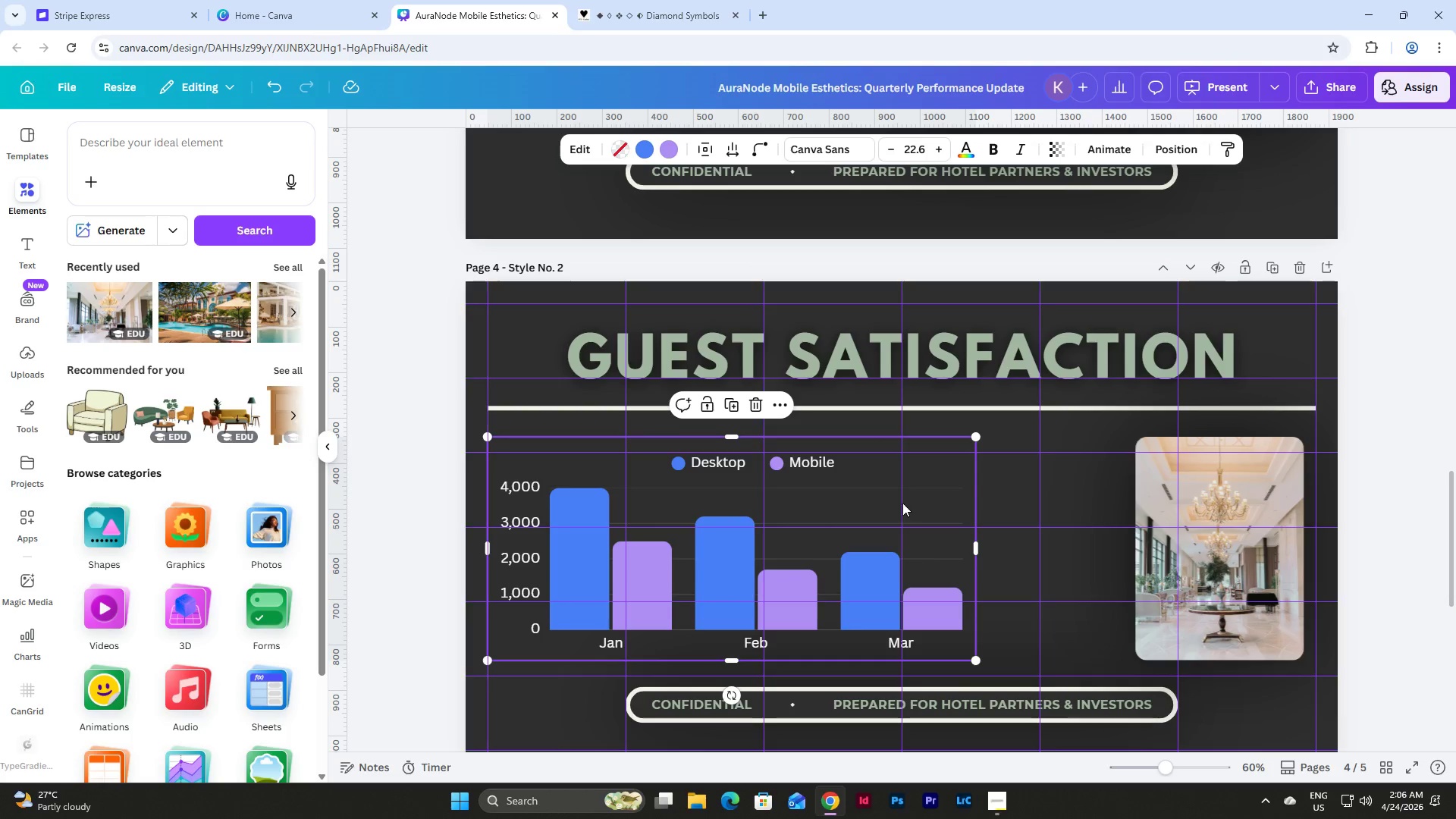 
left_click([585, 150])
 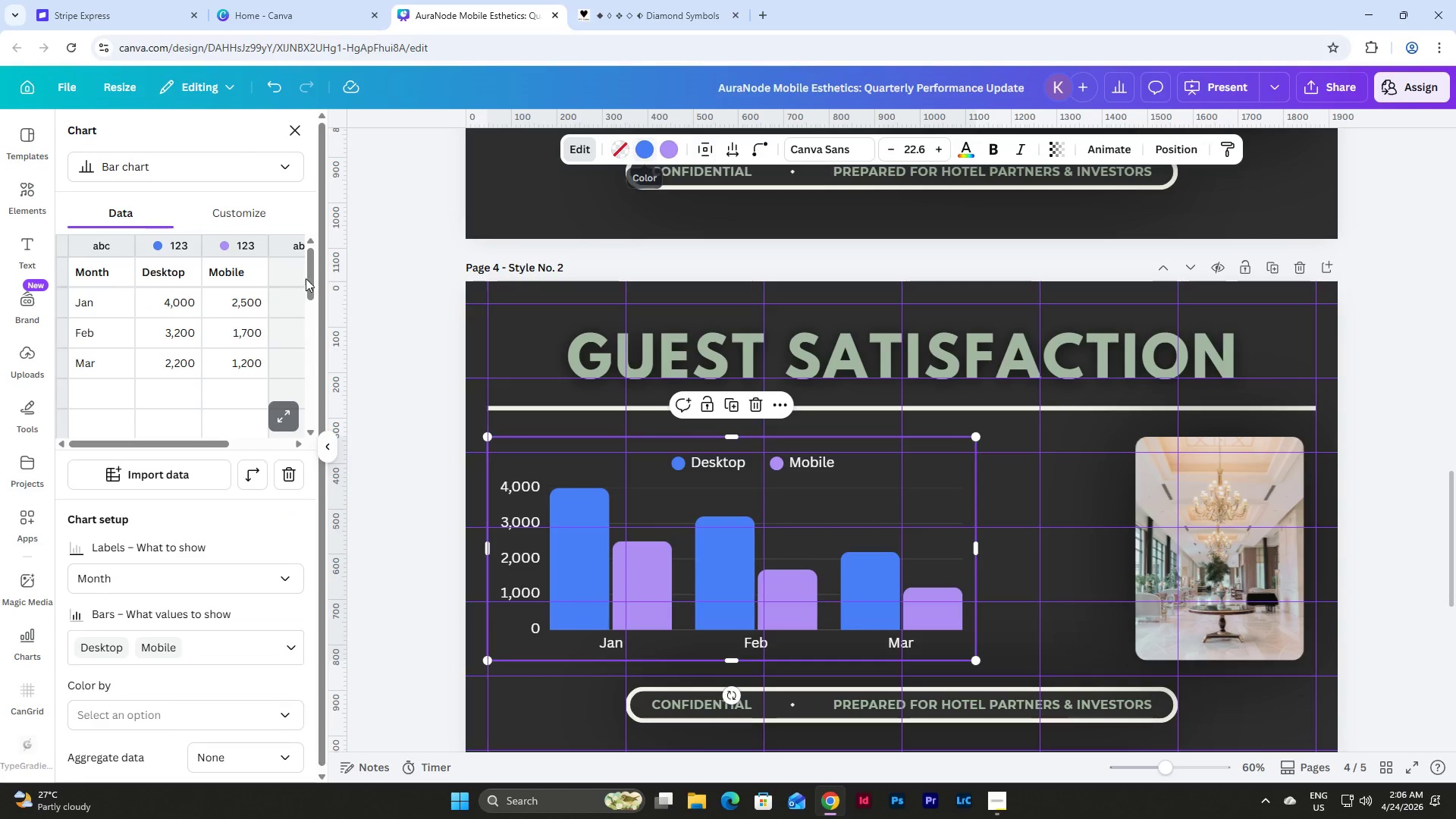 
left_click_drag(start_coordinate=[255, 275], to_coordinate=[256, 366])
 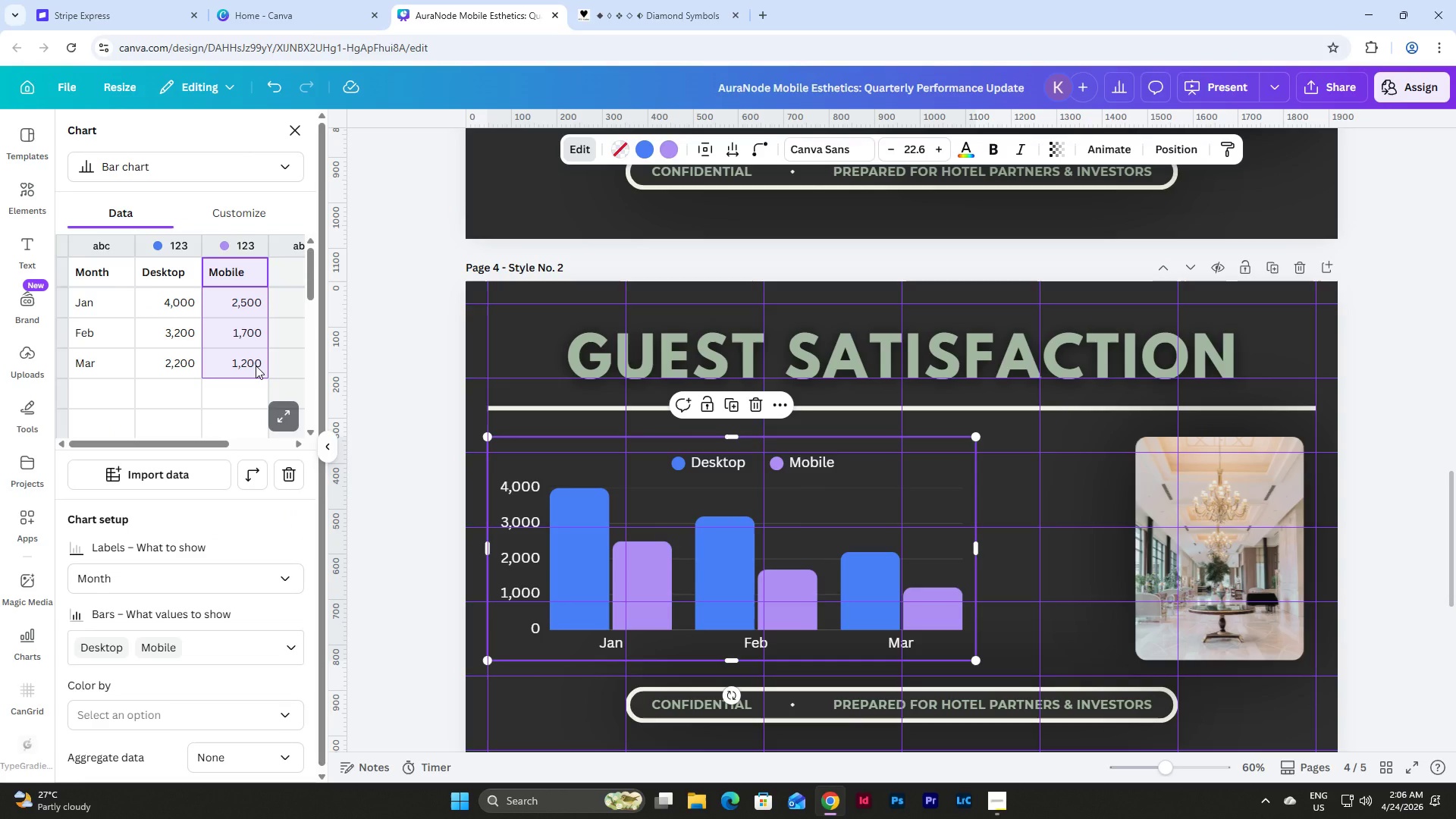 
key(Backspace)
 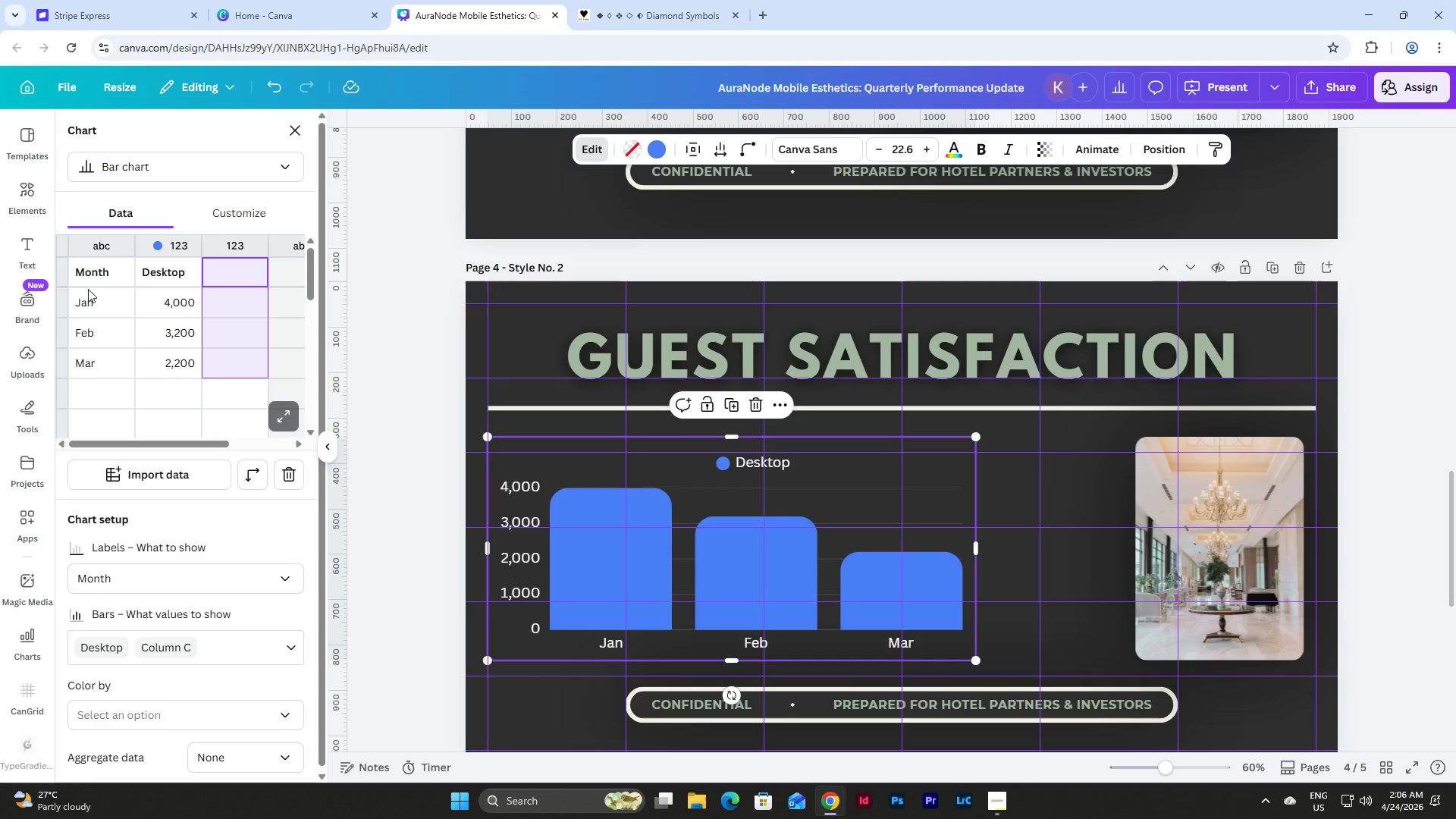 
left_click([90, 274])
 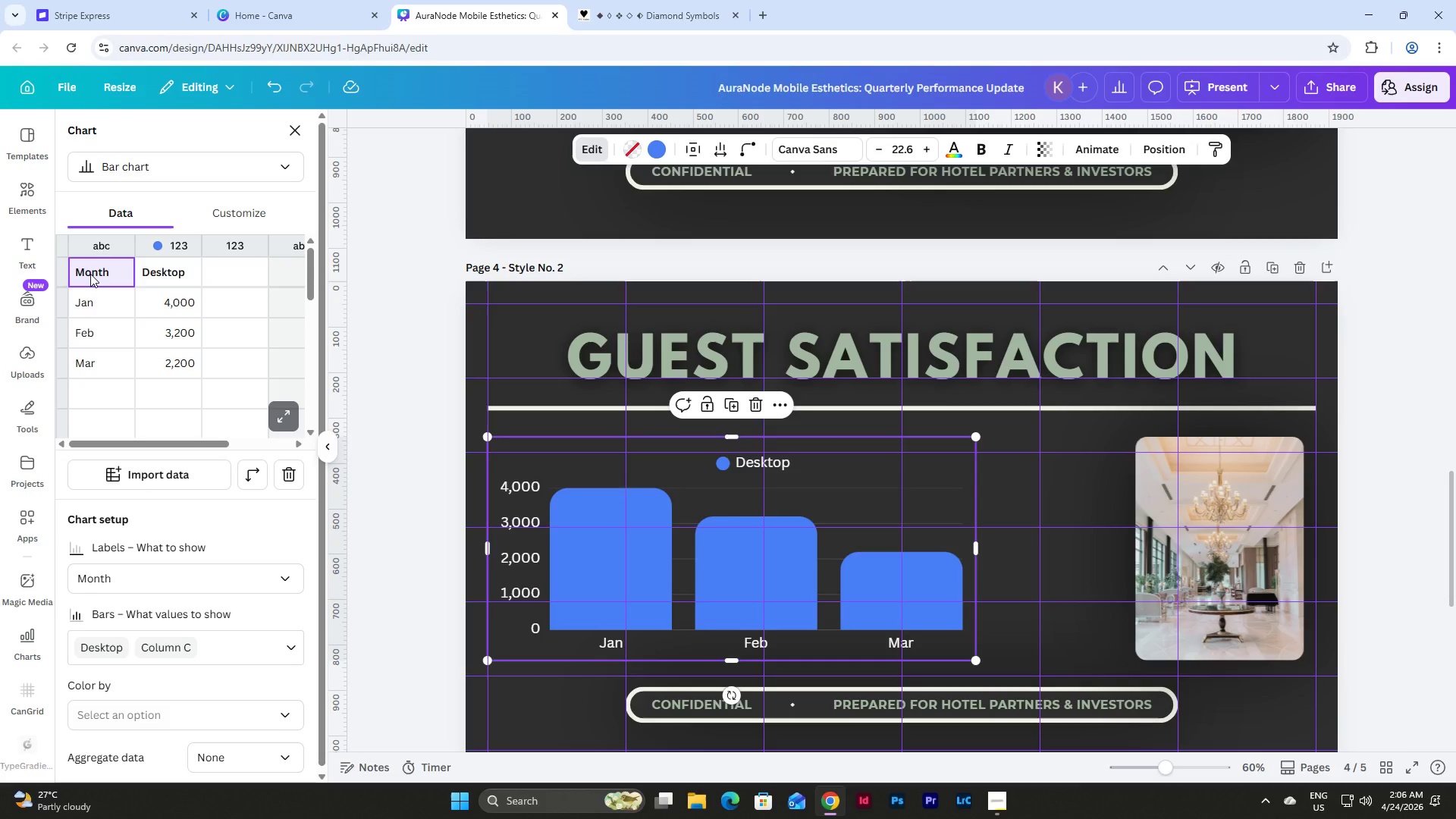 
wait(5.97)
 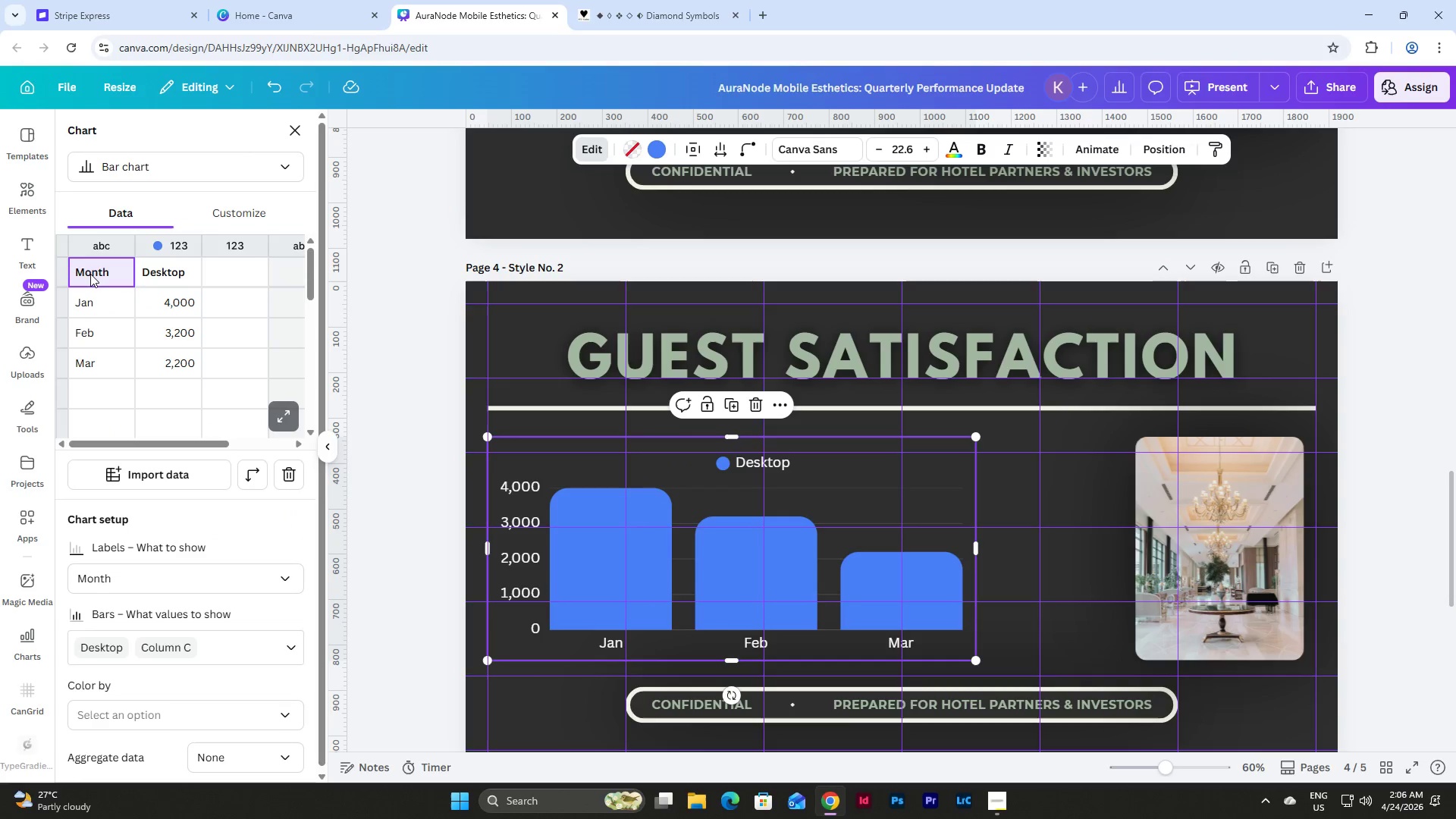 
left_click([99, 312])
 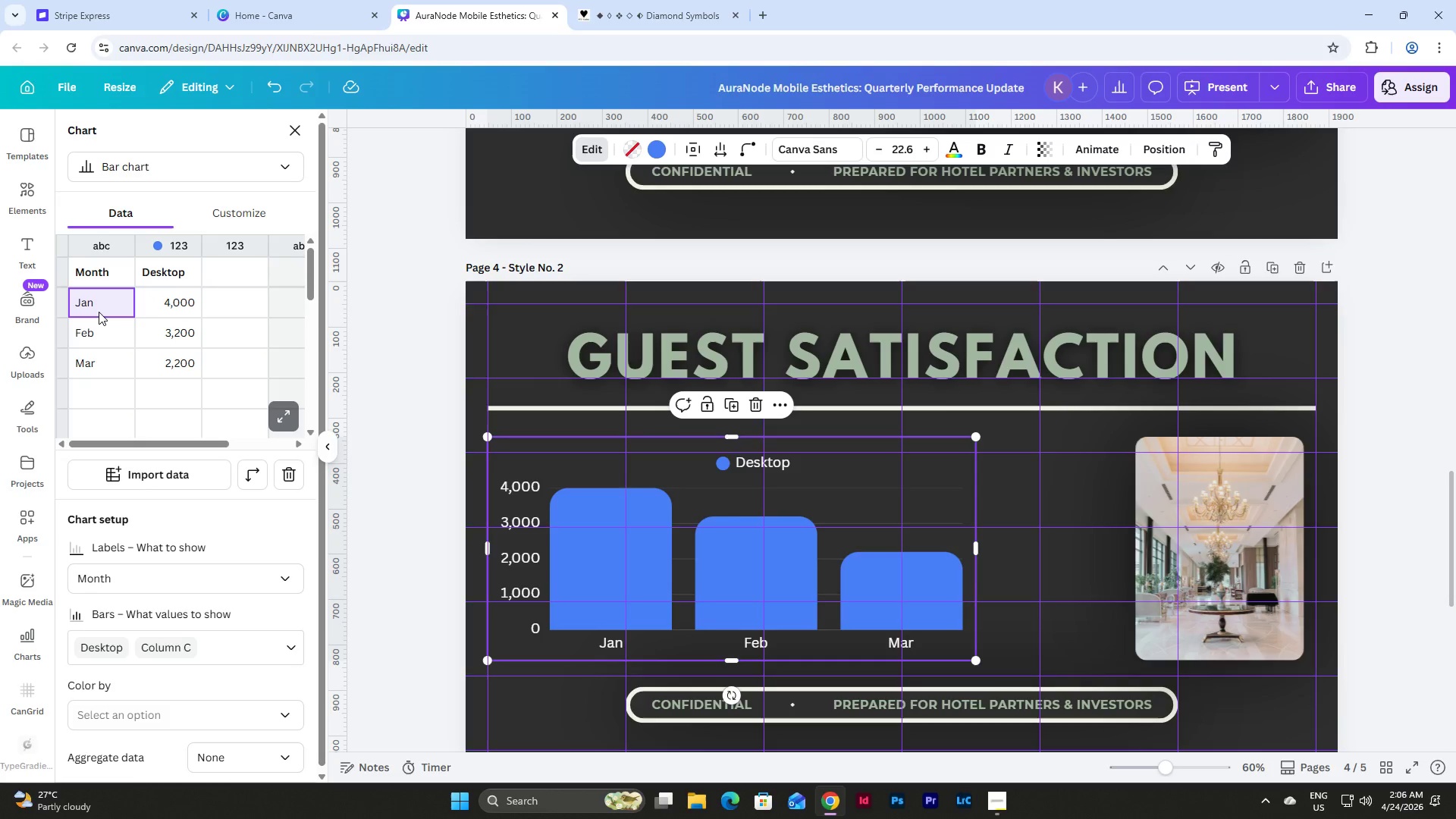 
type(Month 1)
 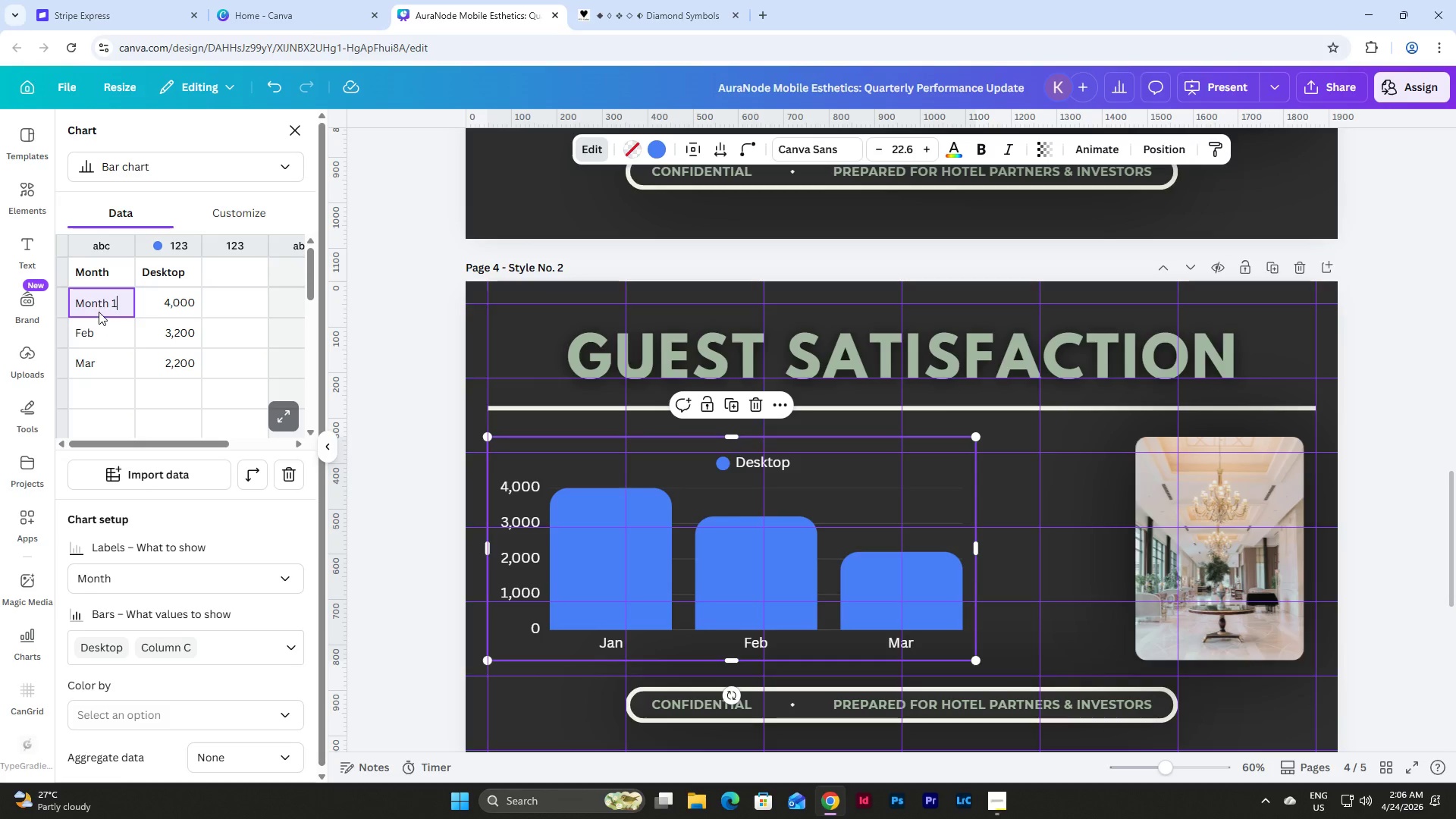 
key(Enter)
 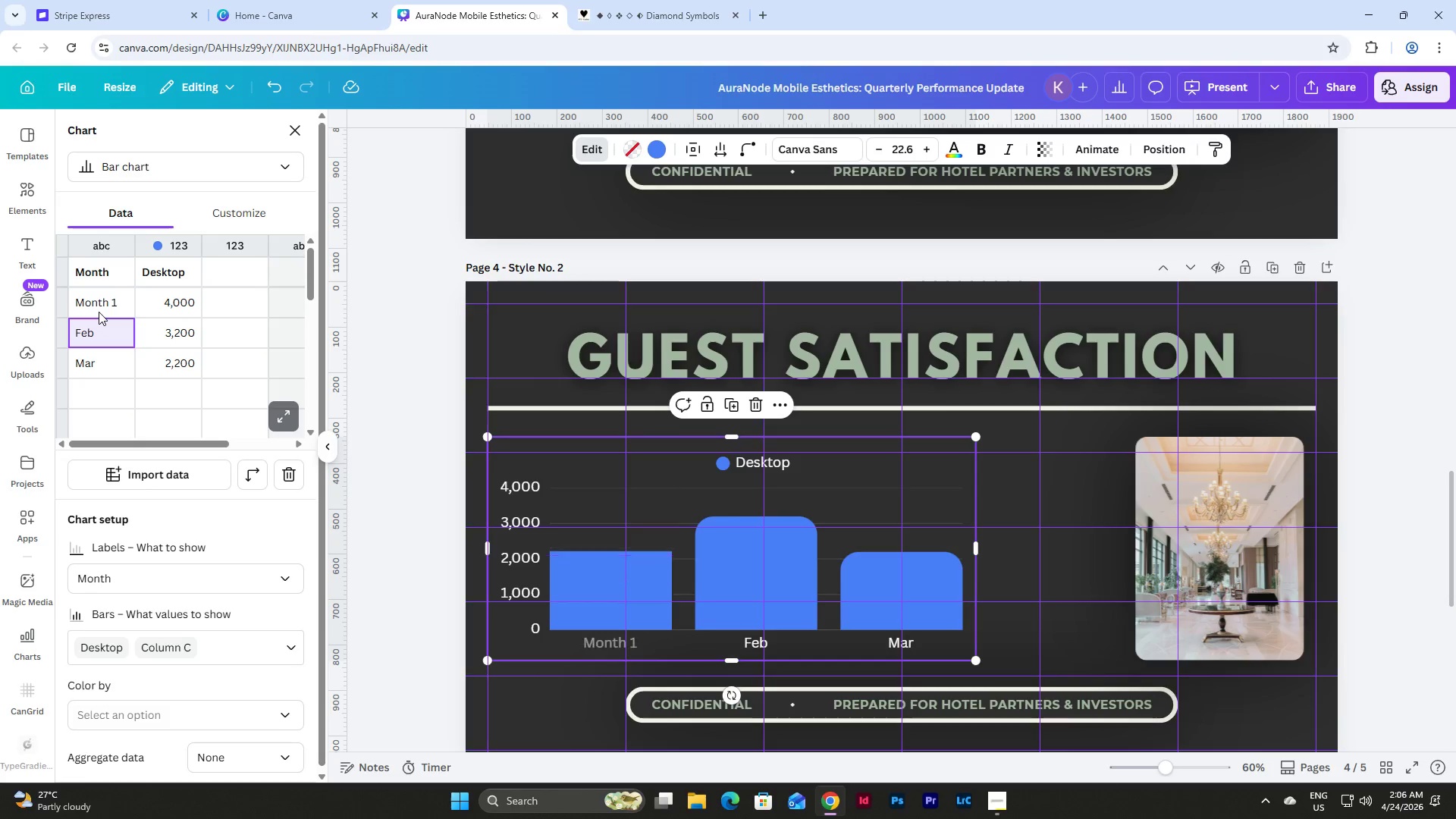 
type(Month 2)
 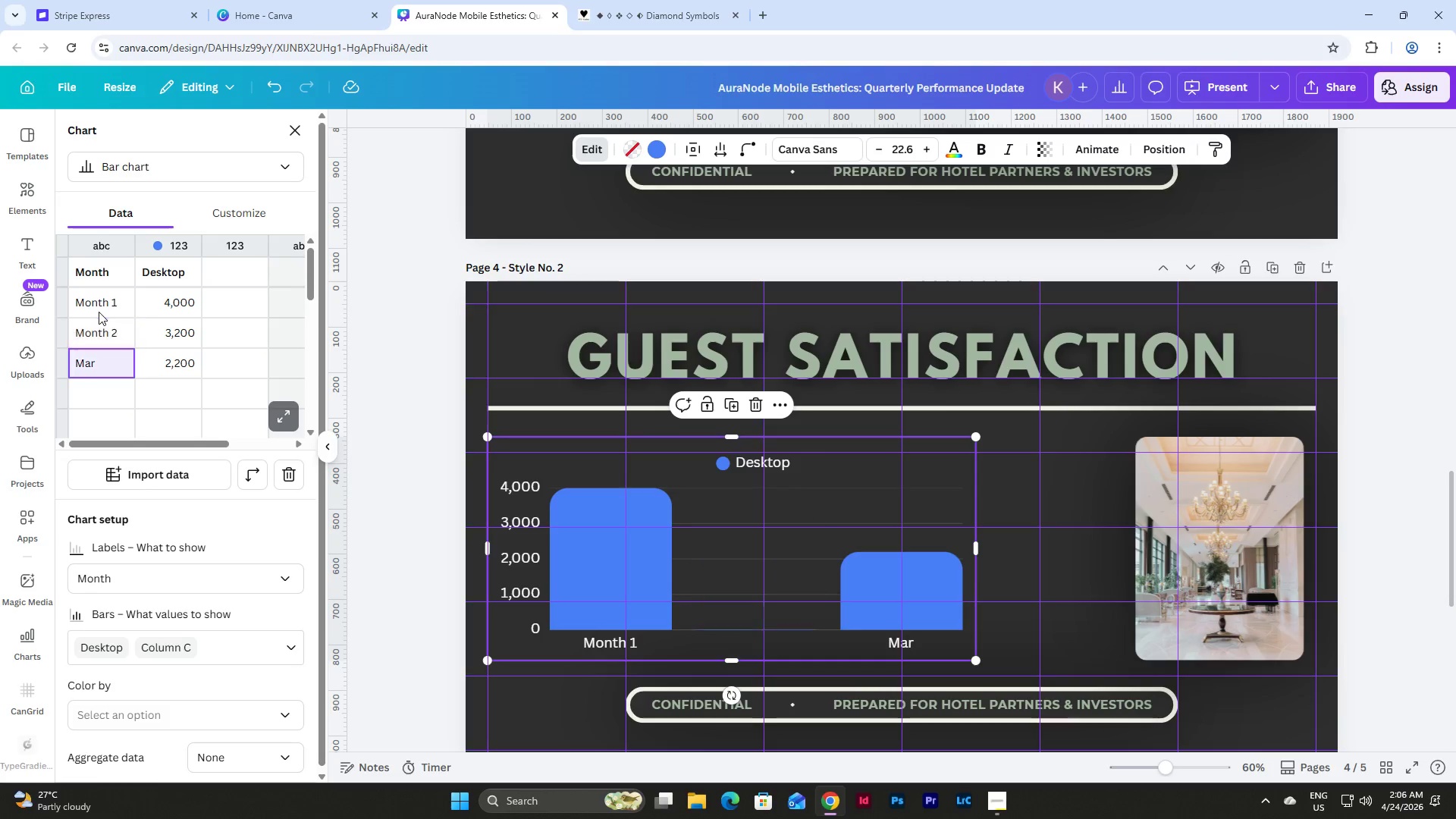 
key(Enter)
 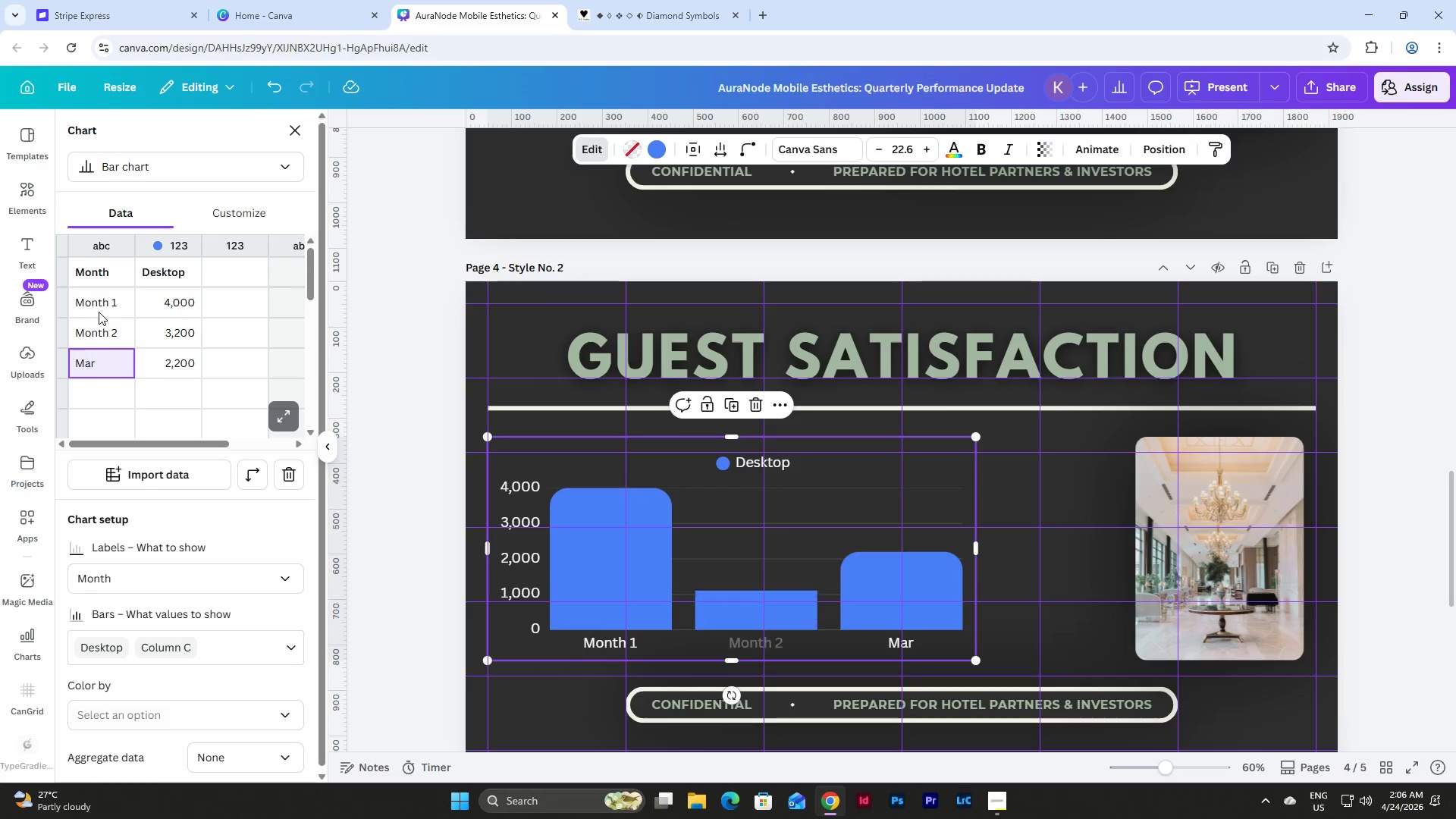 
type(Month 3)
 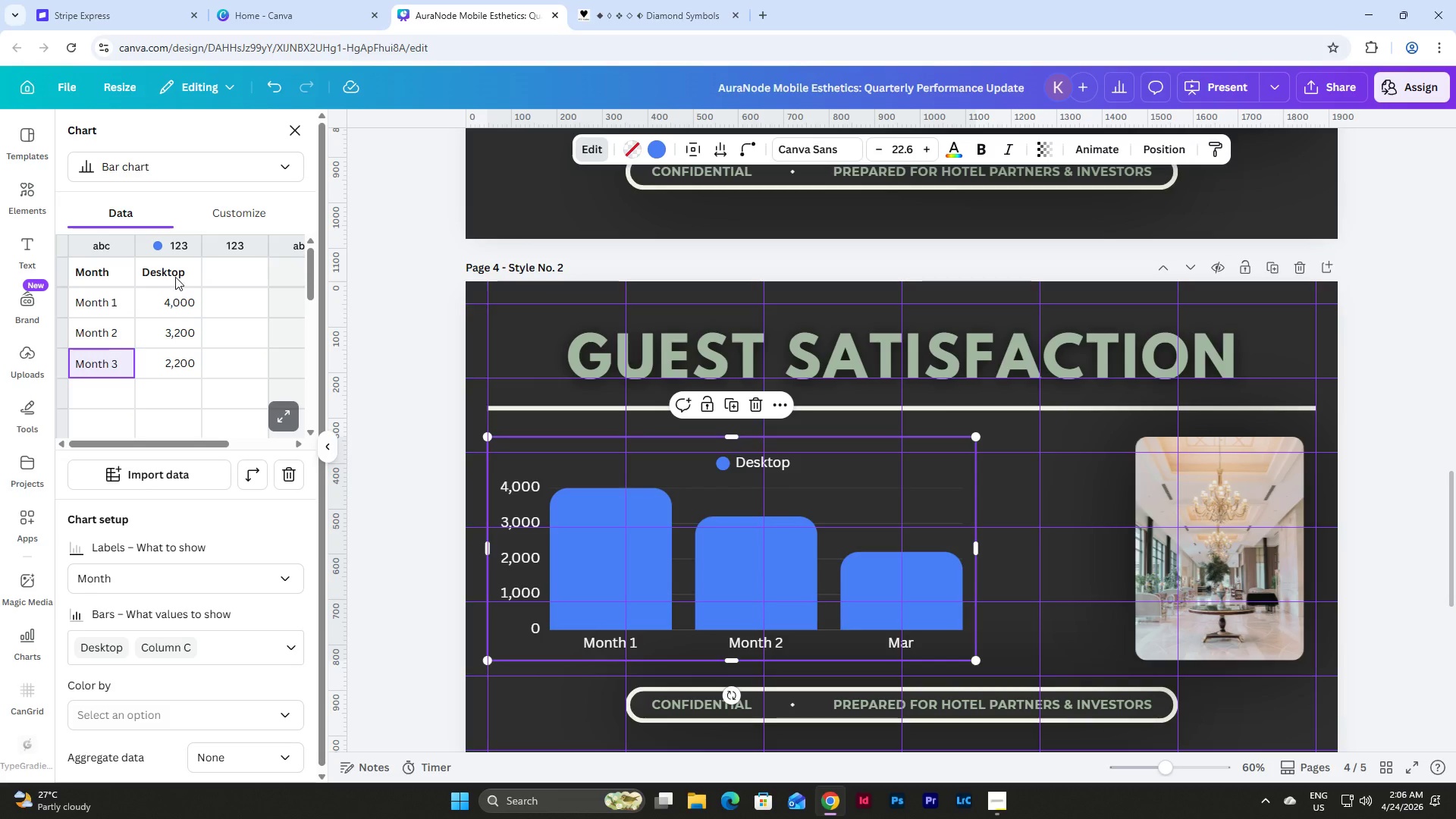 
left_click([175, 275])
 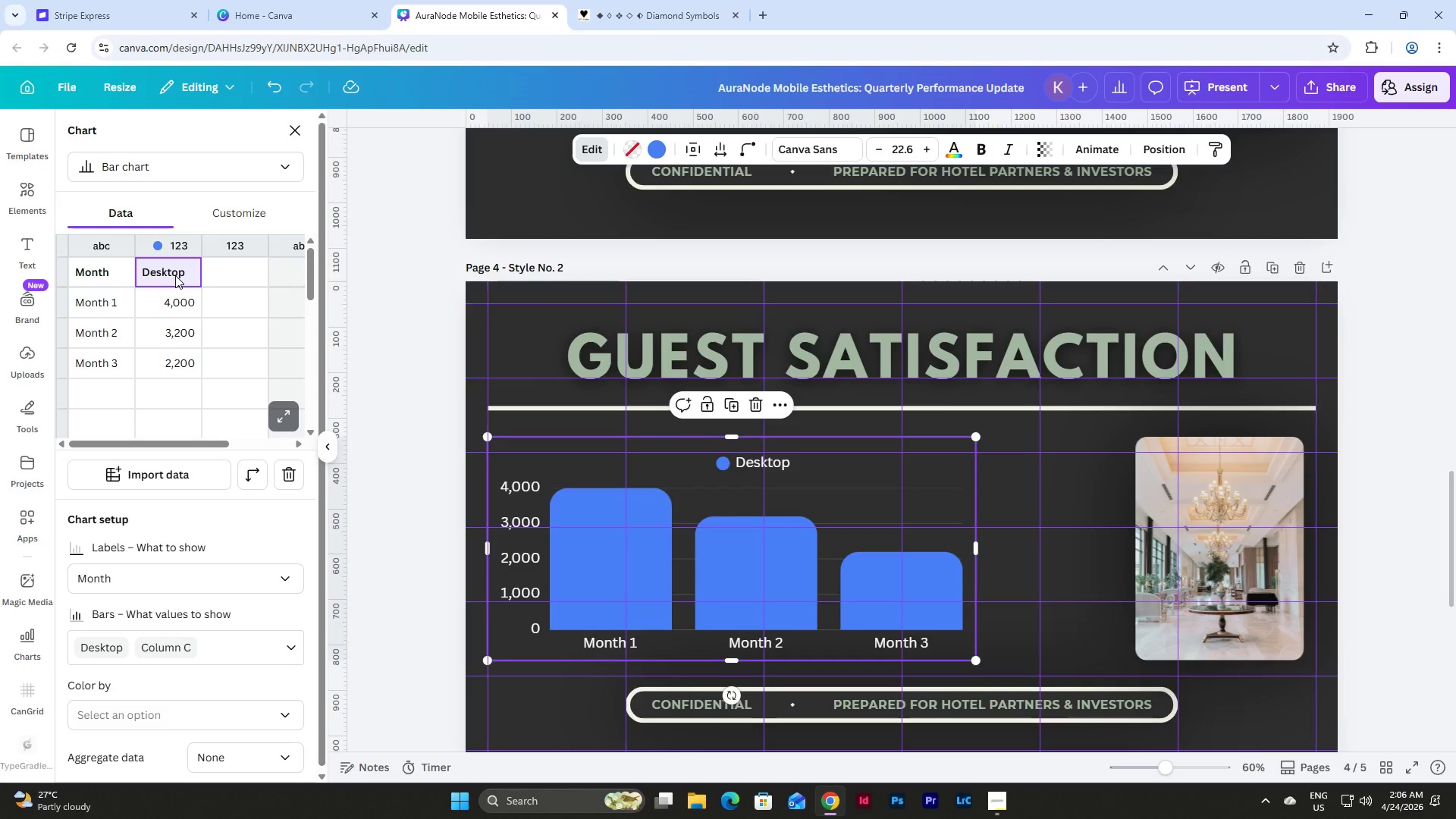 
wait(19.42)
 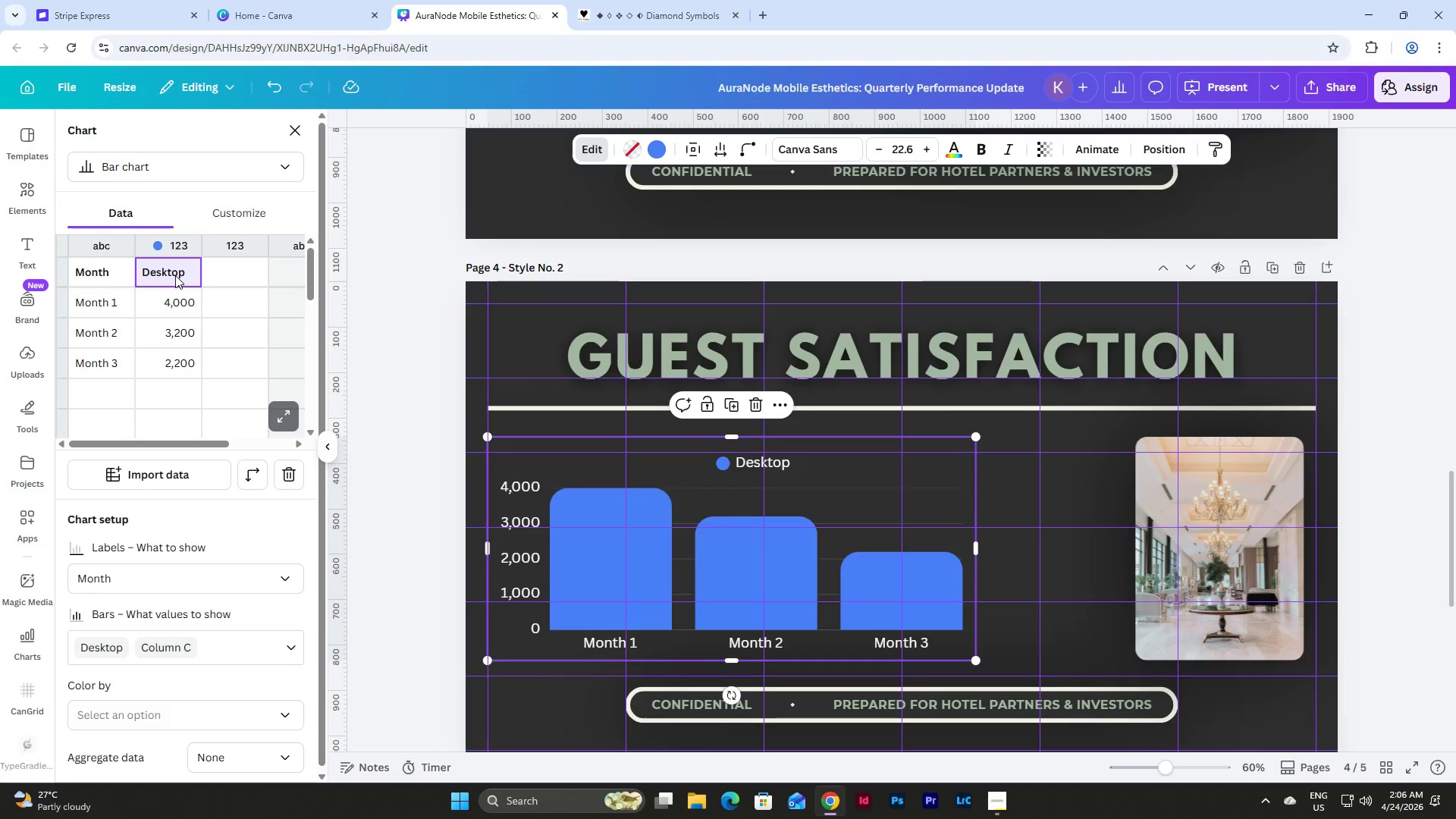 
type(Satf)
key(Backspace)
type(isfaction )
 